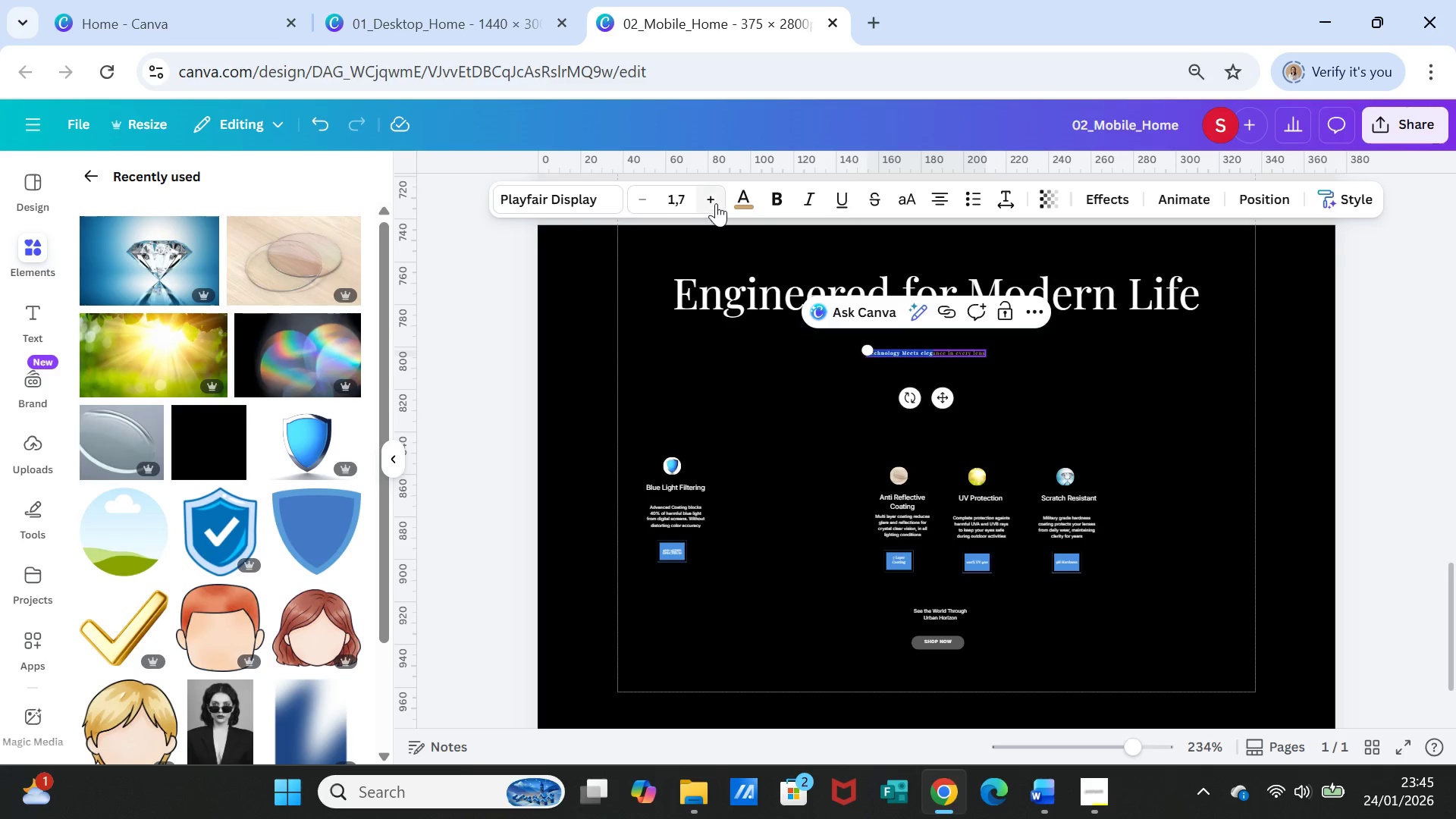 
double_click([716, 203])
 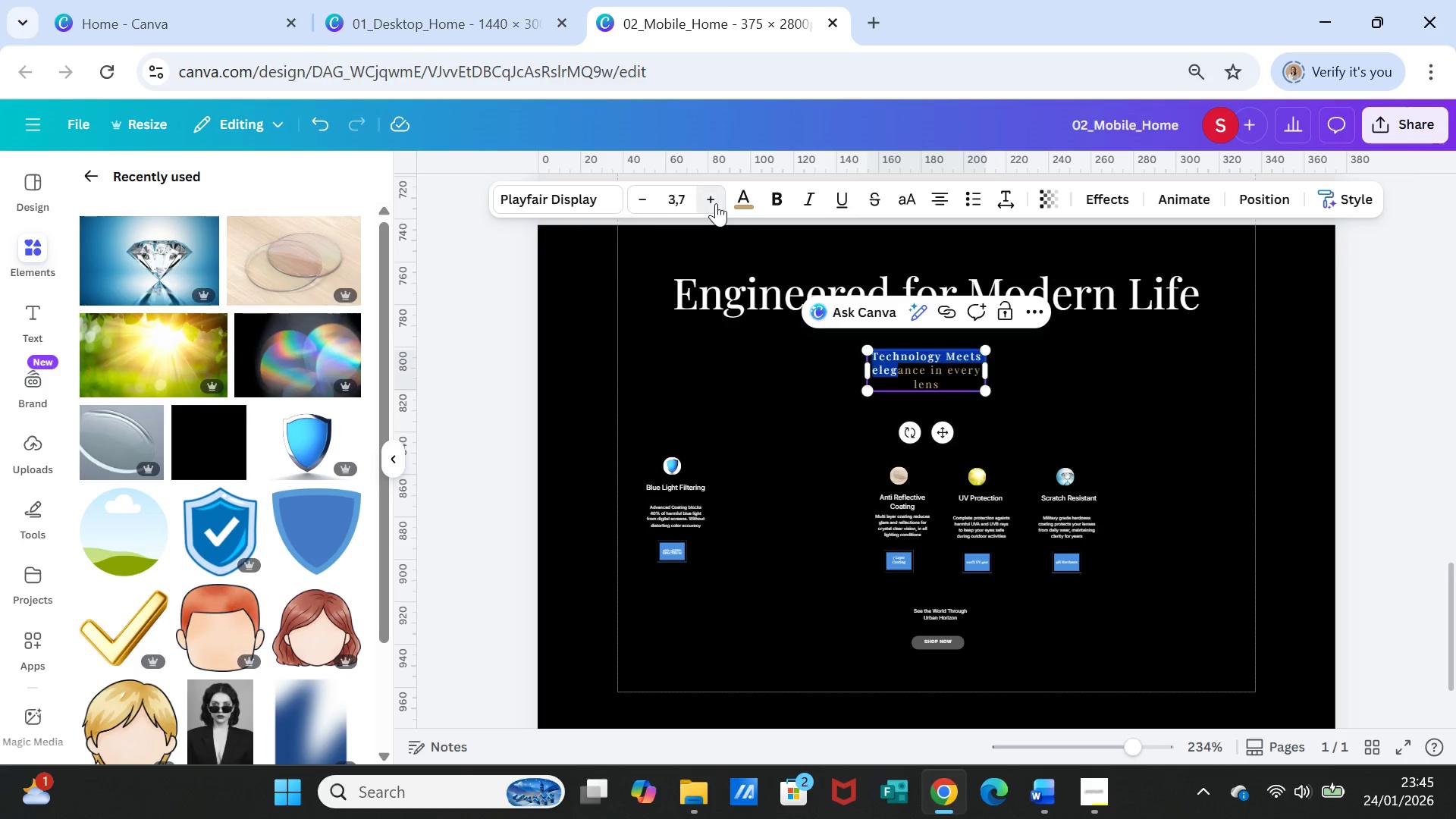 
triple_click([716, 203])
 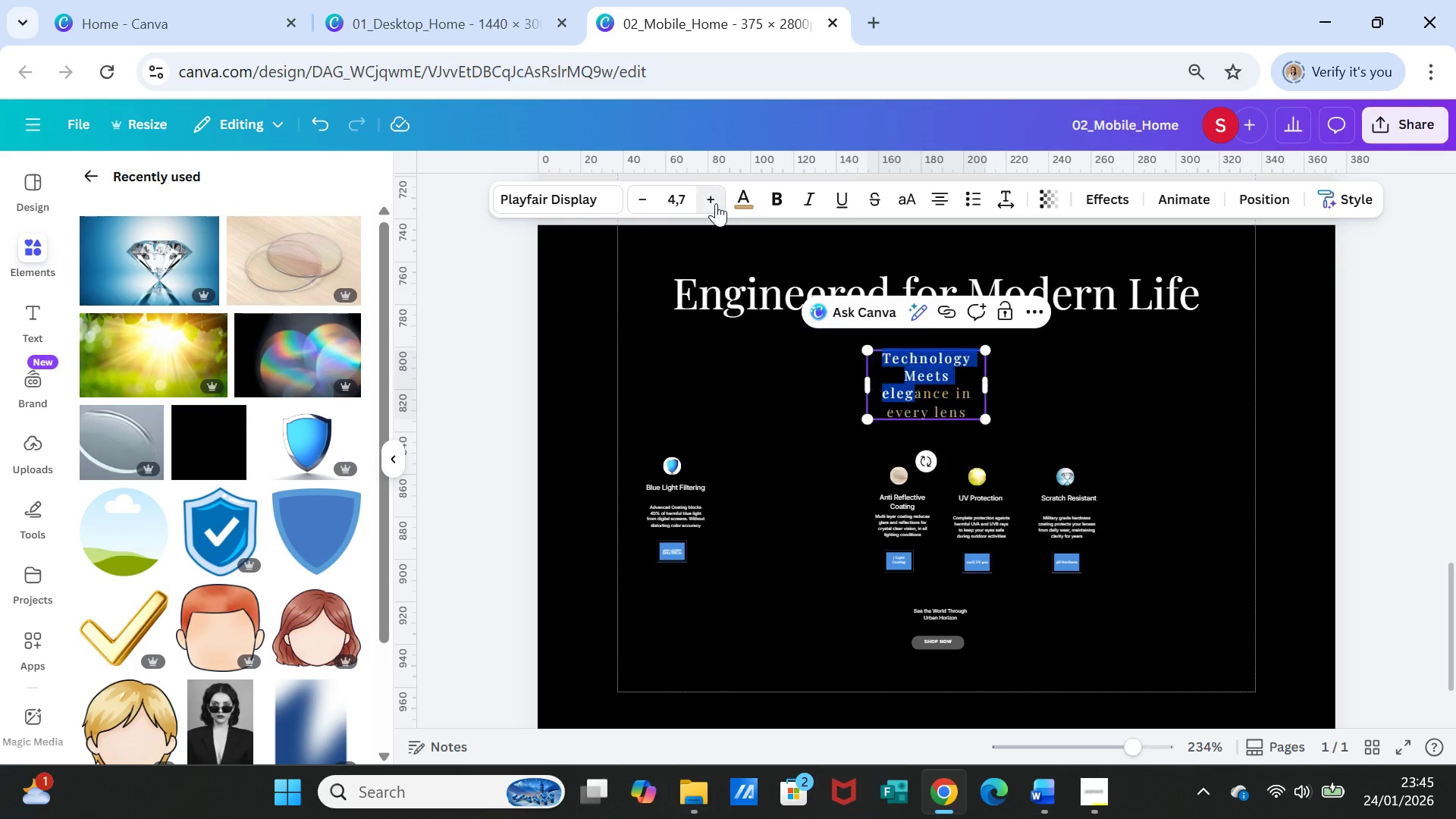 
triple_click([716, 203])
 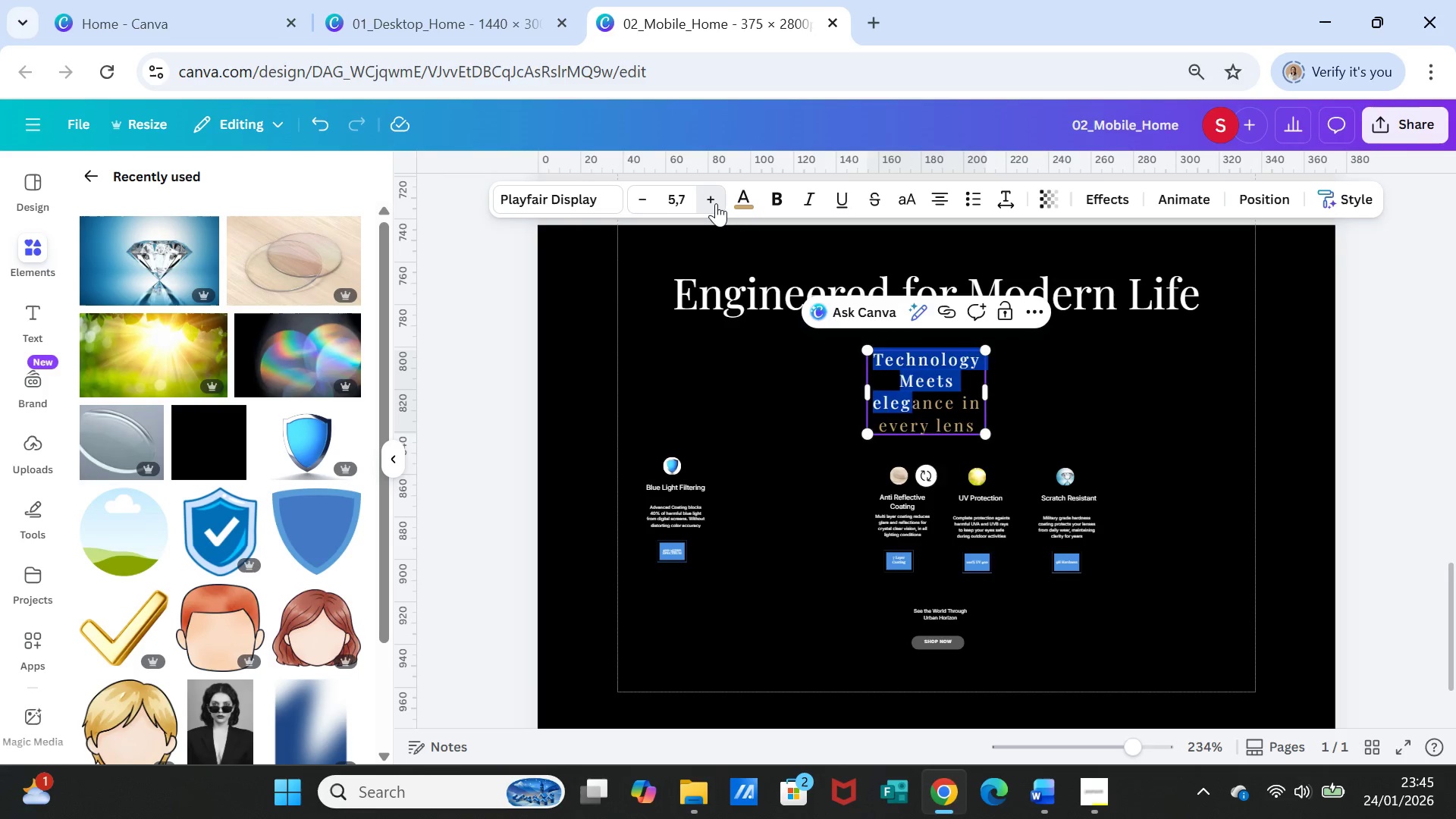 
triple_click([716, 203])
 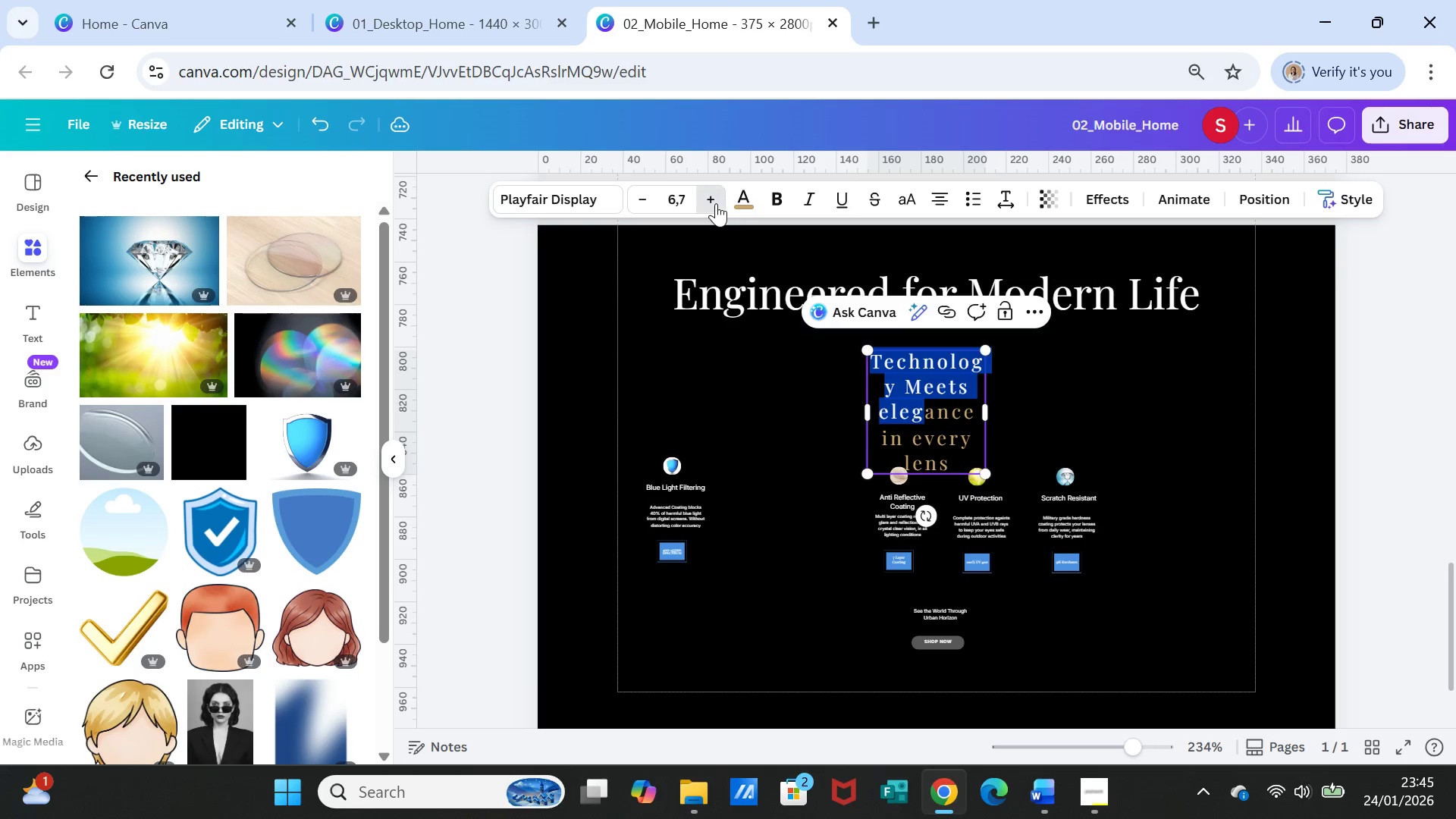 
triple_click([716, 203])
 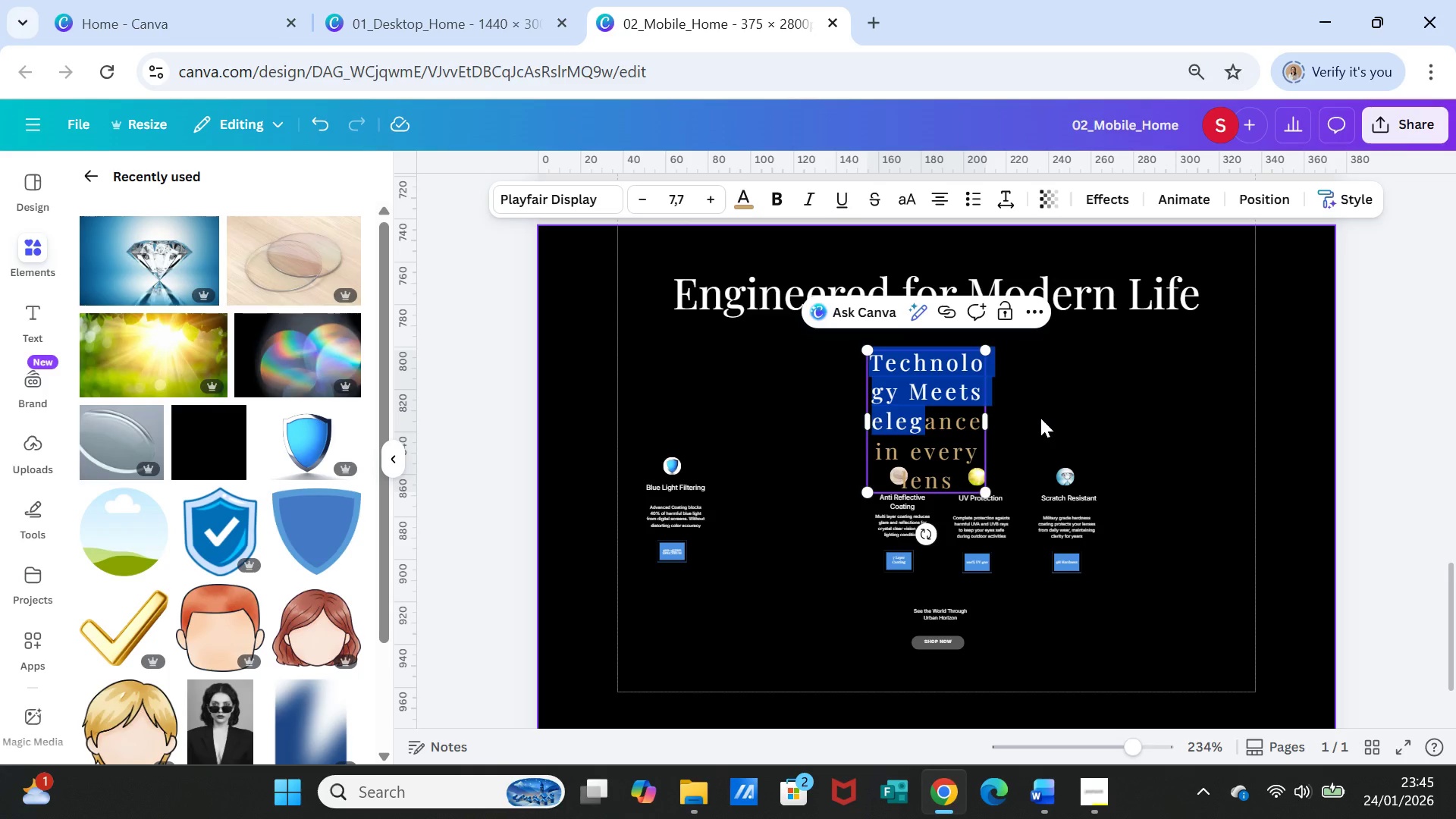 
left_click_drag(start_coordinate=[986, 421], to_coordinate=[1094, 381])
 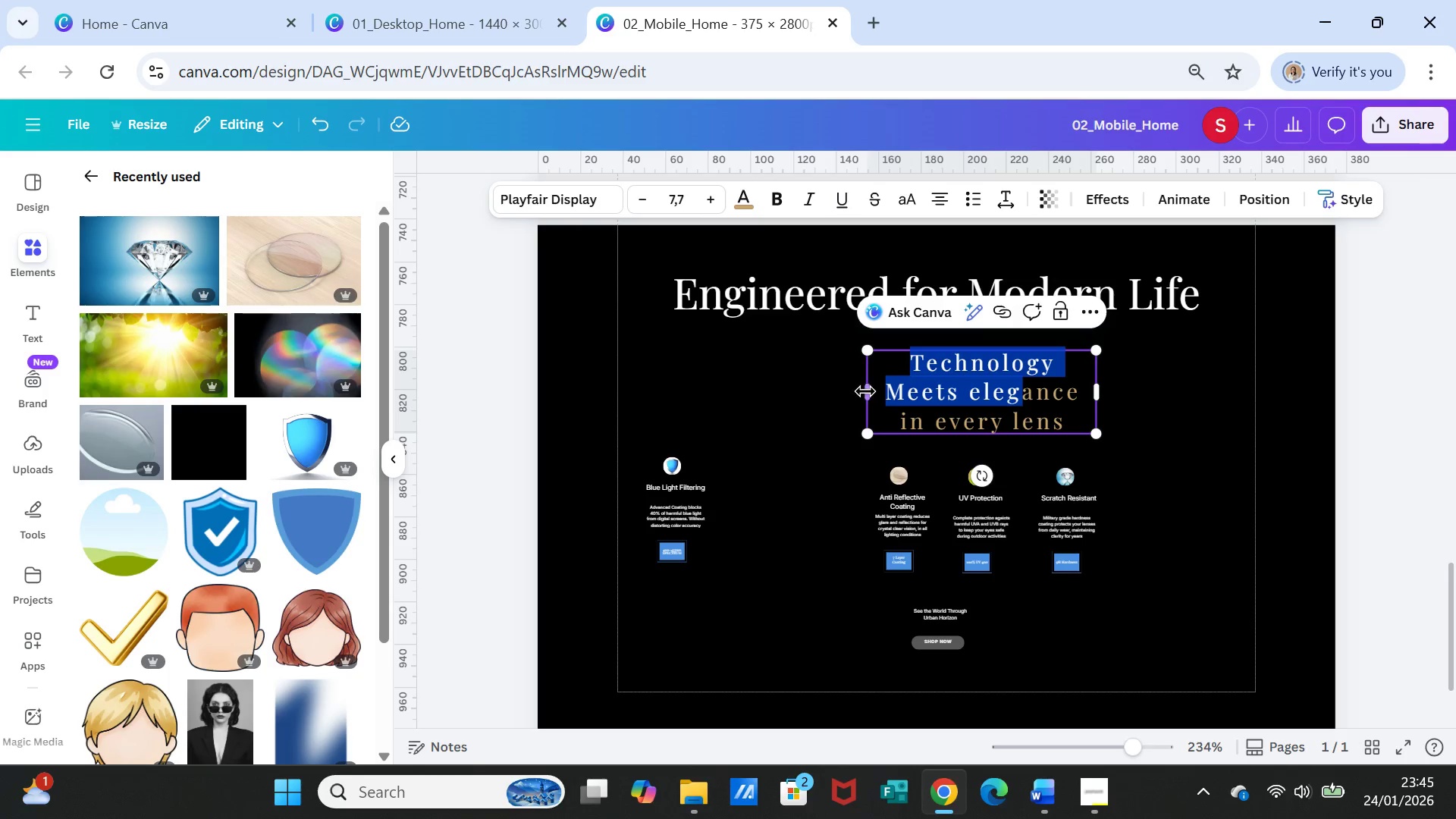 
left_click_drag(start_coordinate=[865, 390], to_coordinate=[730, 375])
 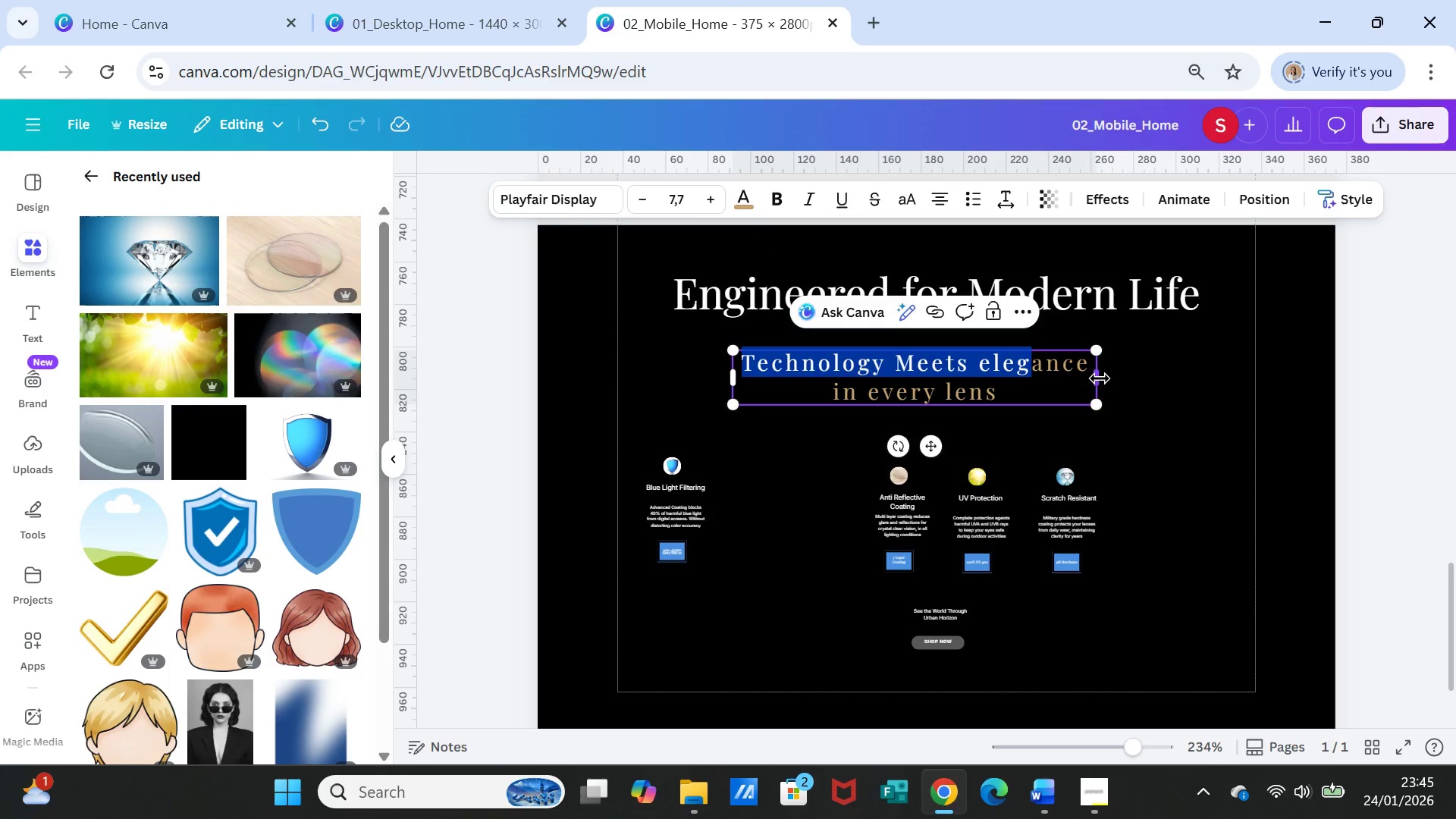 
left_click_drag(start_coordinate=[1100, 378], to_coordinate=[1189, 364])
 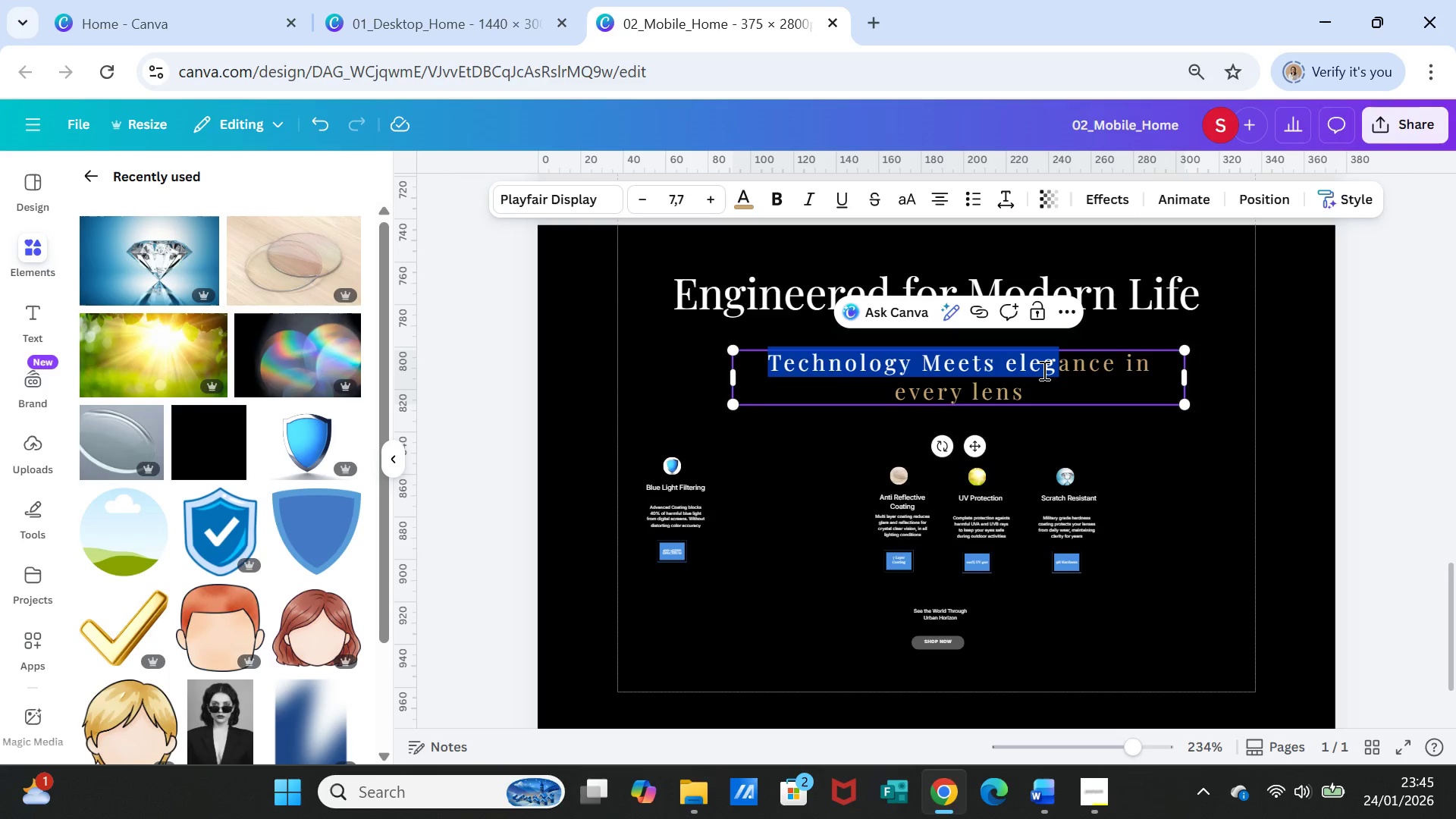 
double_click([1043, 370])
 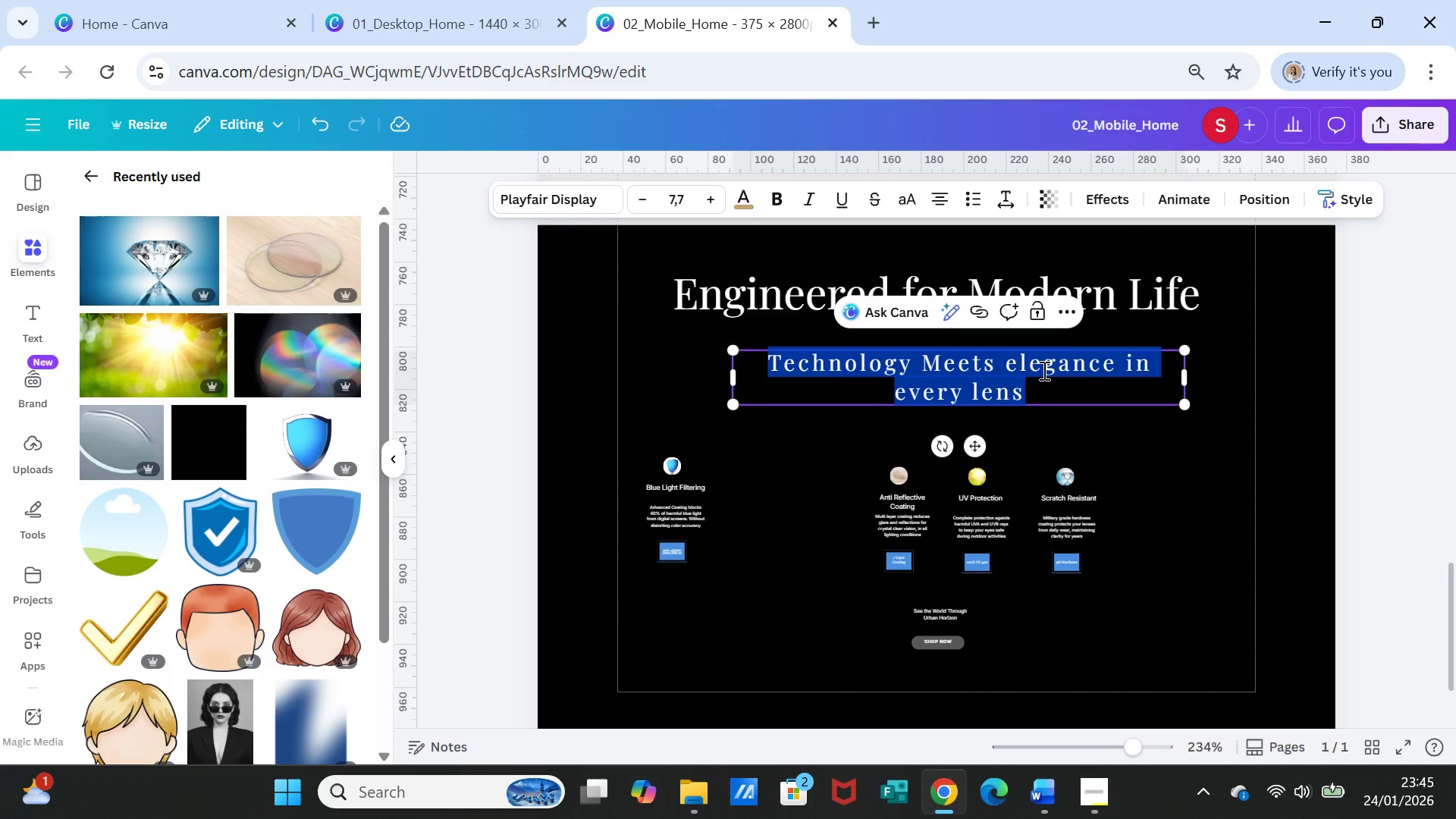 
triple_click([1043, 370])
 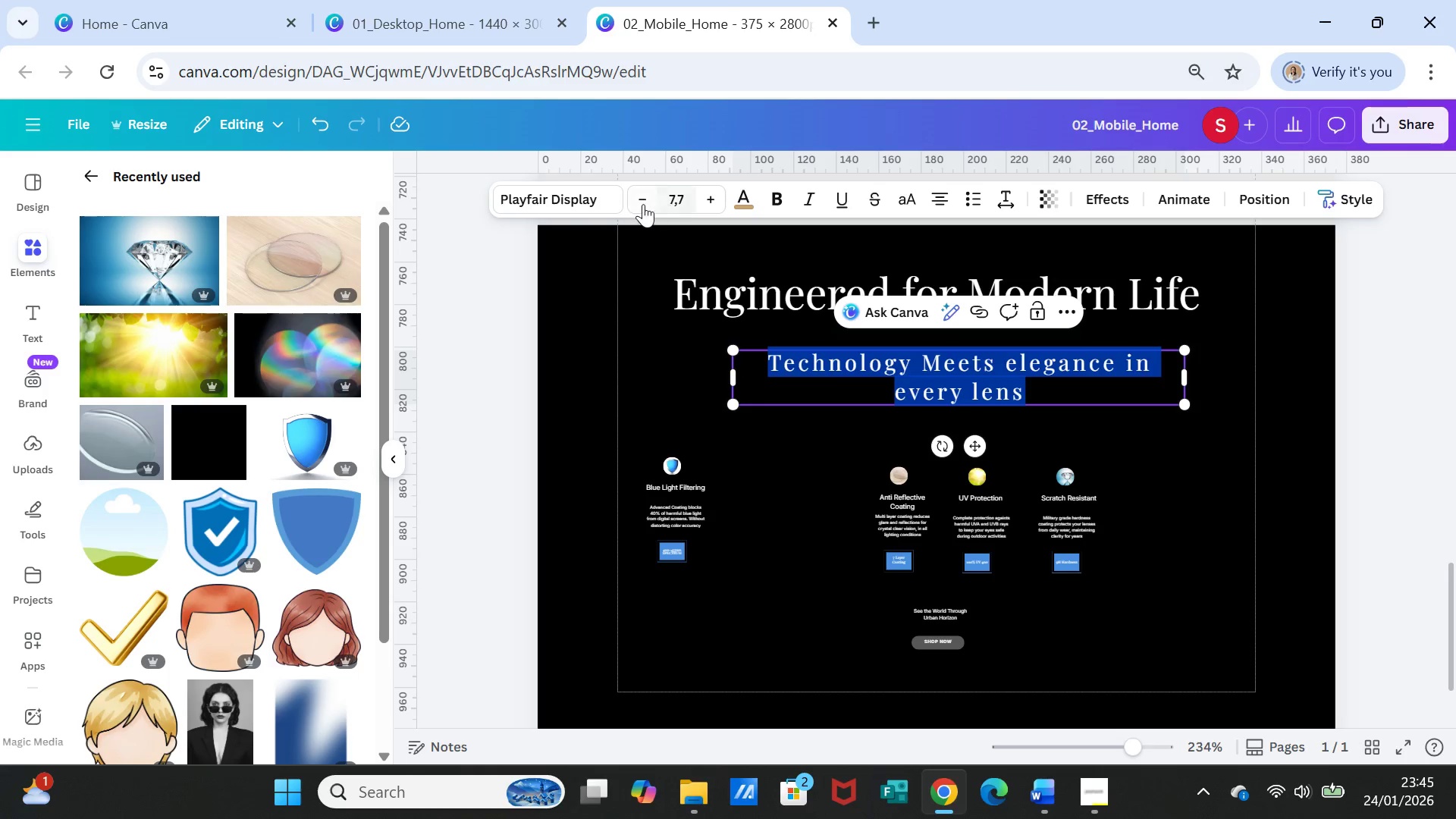 
left_click([642, 204])
 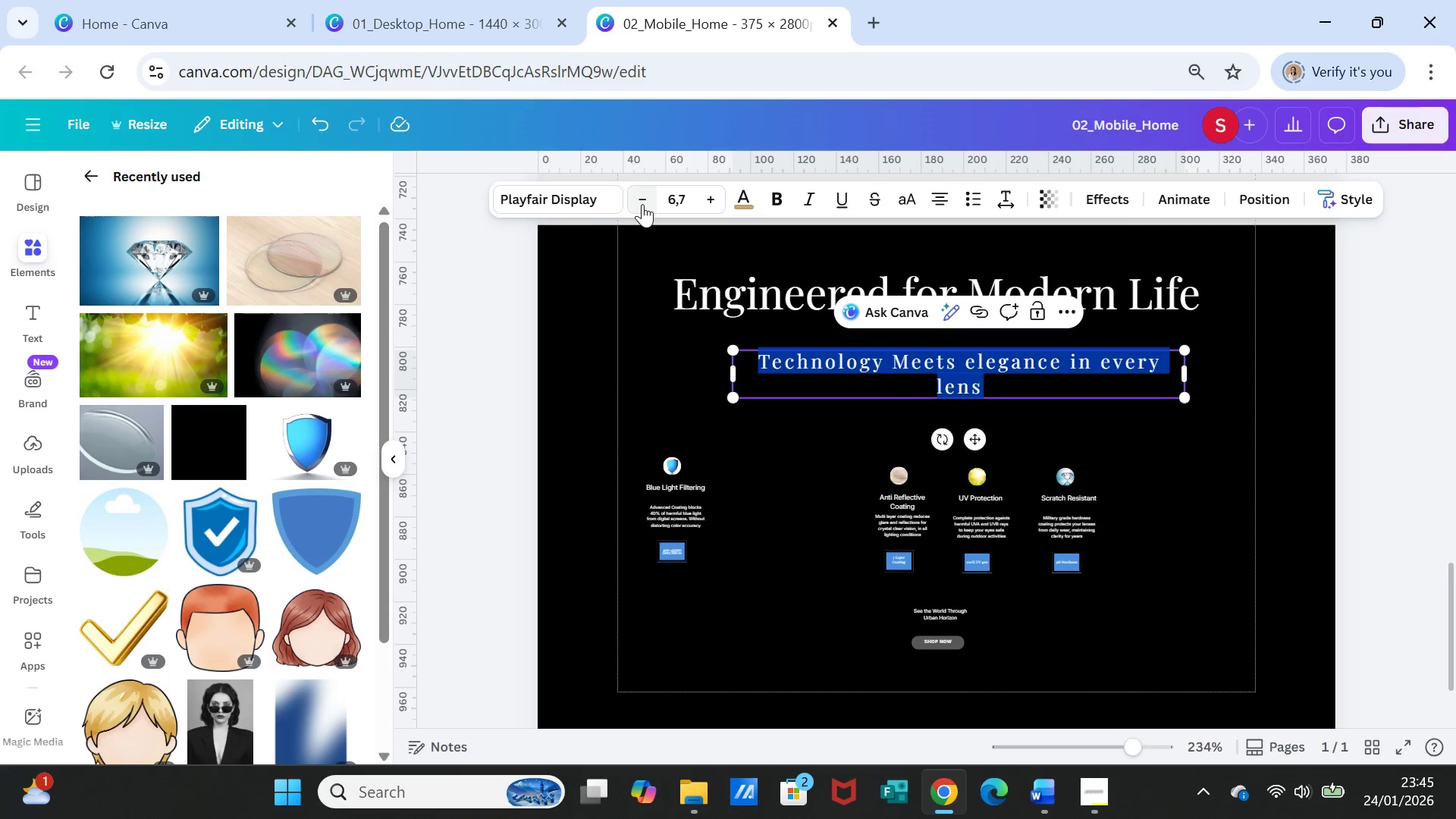 
left_click([642, 204])
 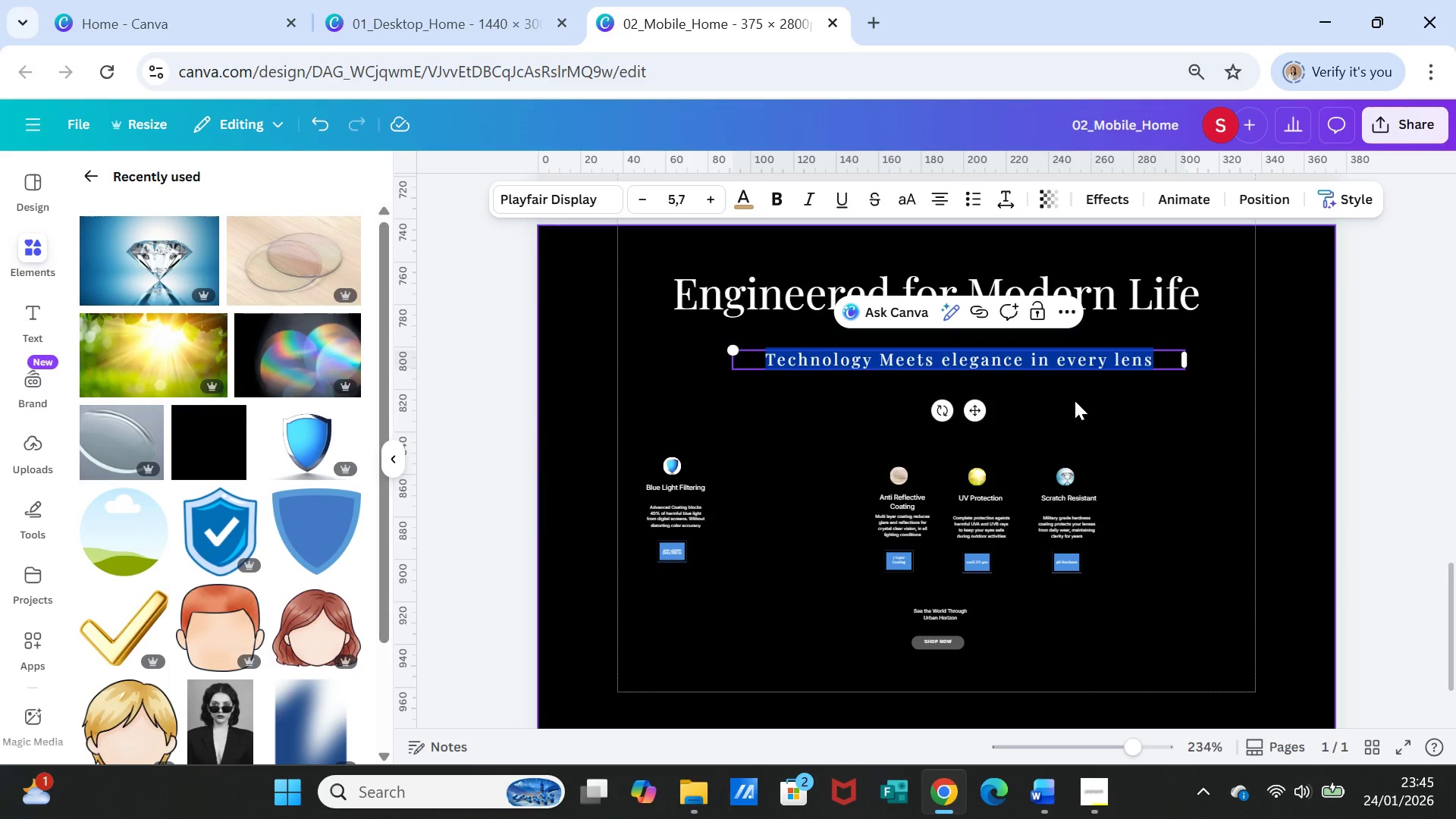 
left_click([1118, 425])
 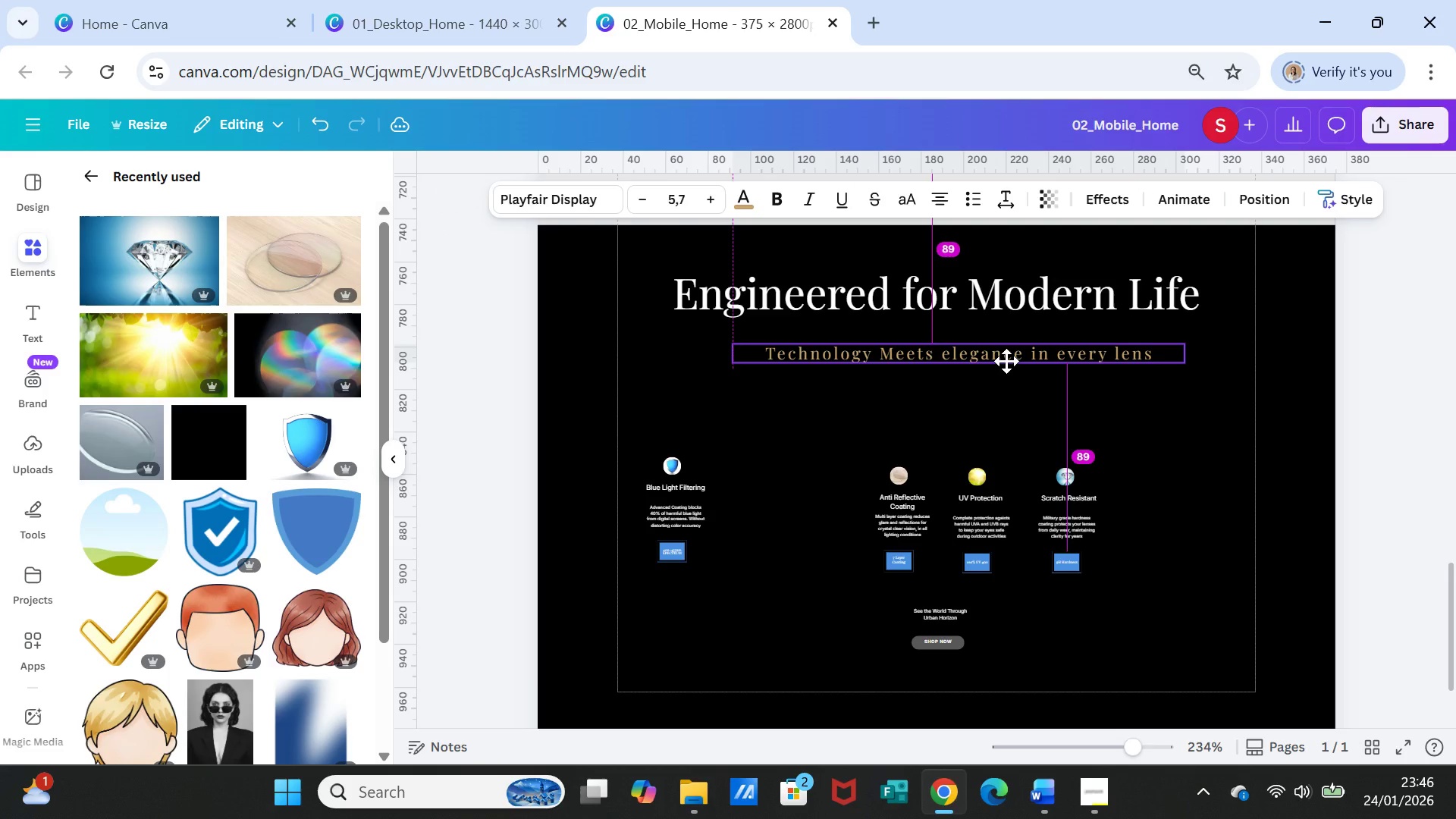 
left_click([1172, 422])
 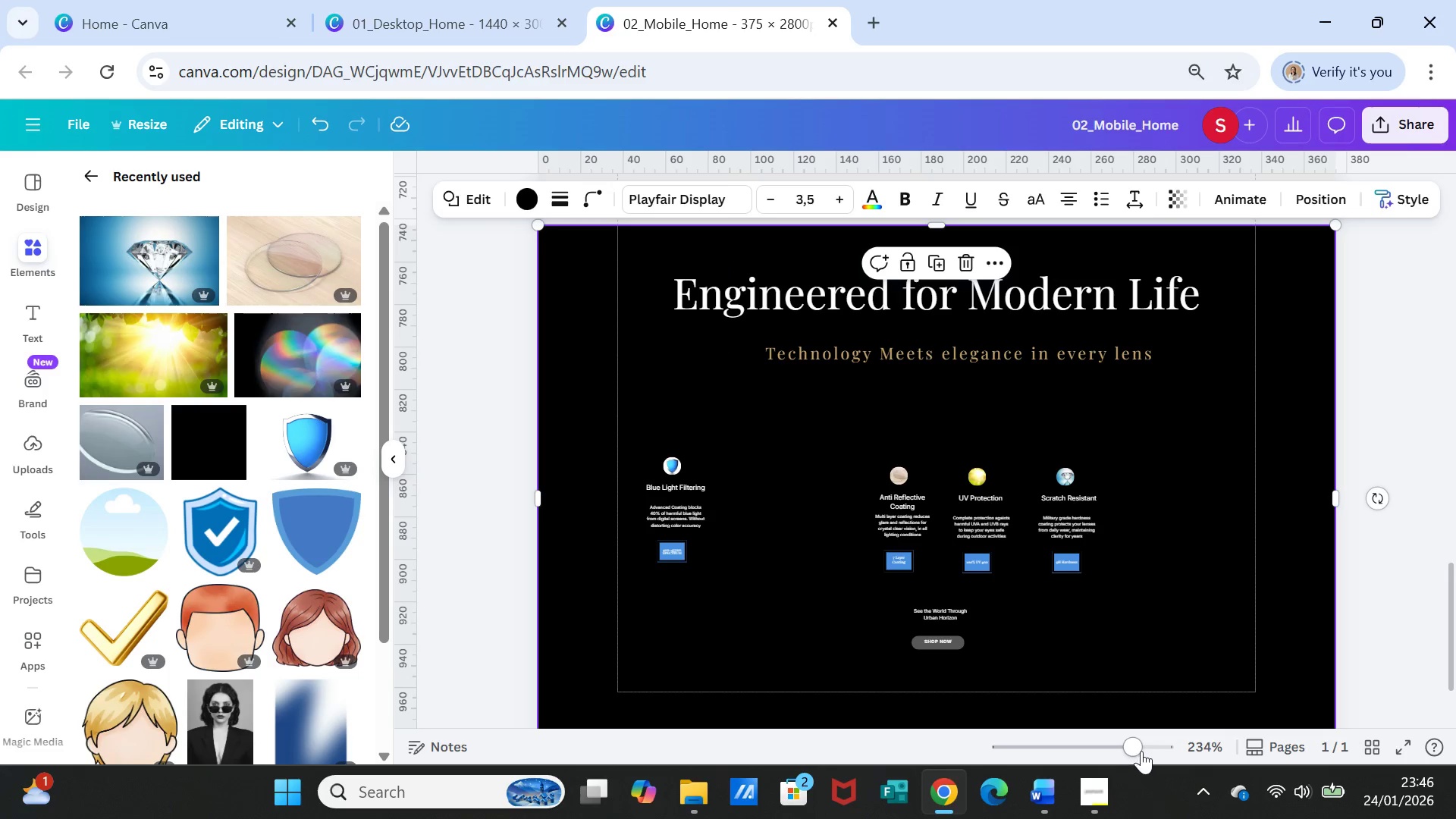 
left_click_drag(start_coordinate=[1140, 742], to_coordinate=[1168, 736])
 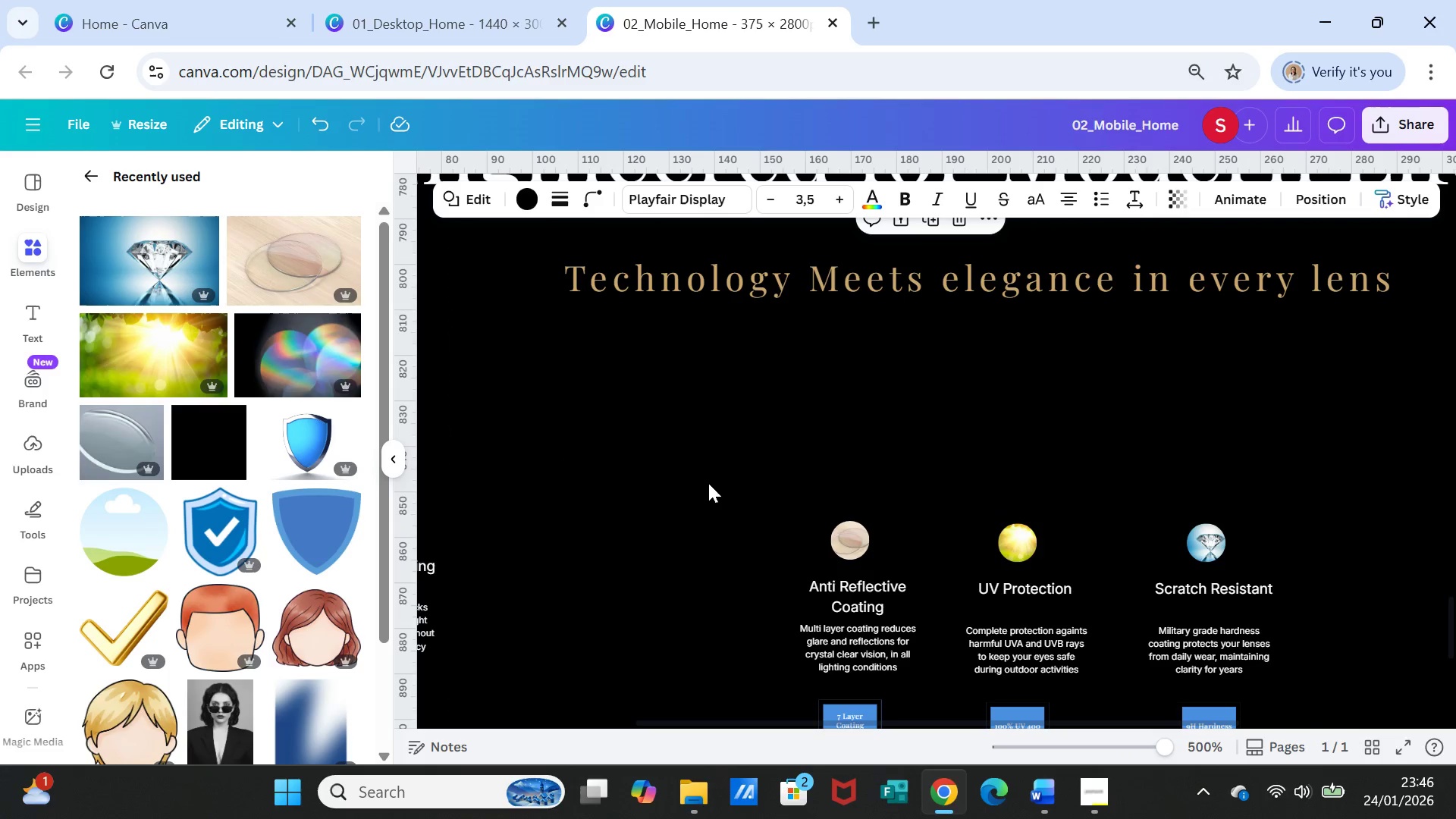 
left_click_drag(start_coordinate=[679, 461], to_coordinate=[710, 444])
 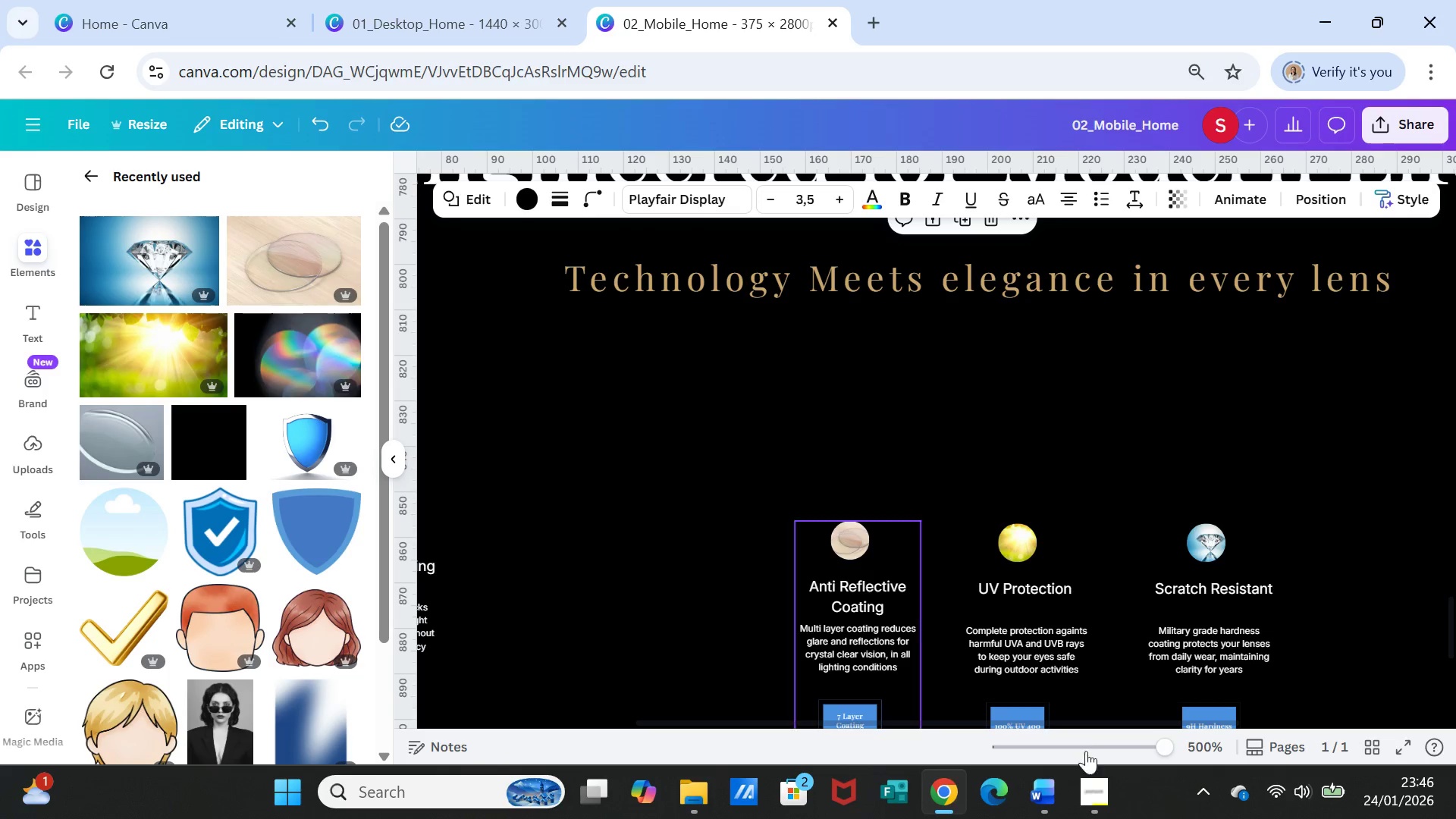 
left_click_drag(start_coordinate=[1163, 736], to_coordinate=[1137, 736])
 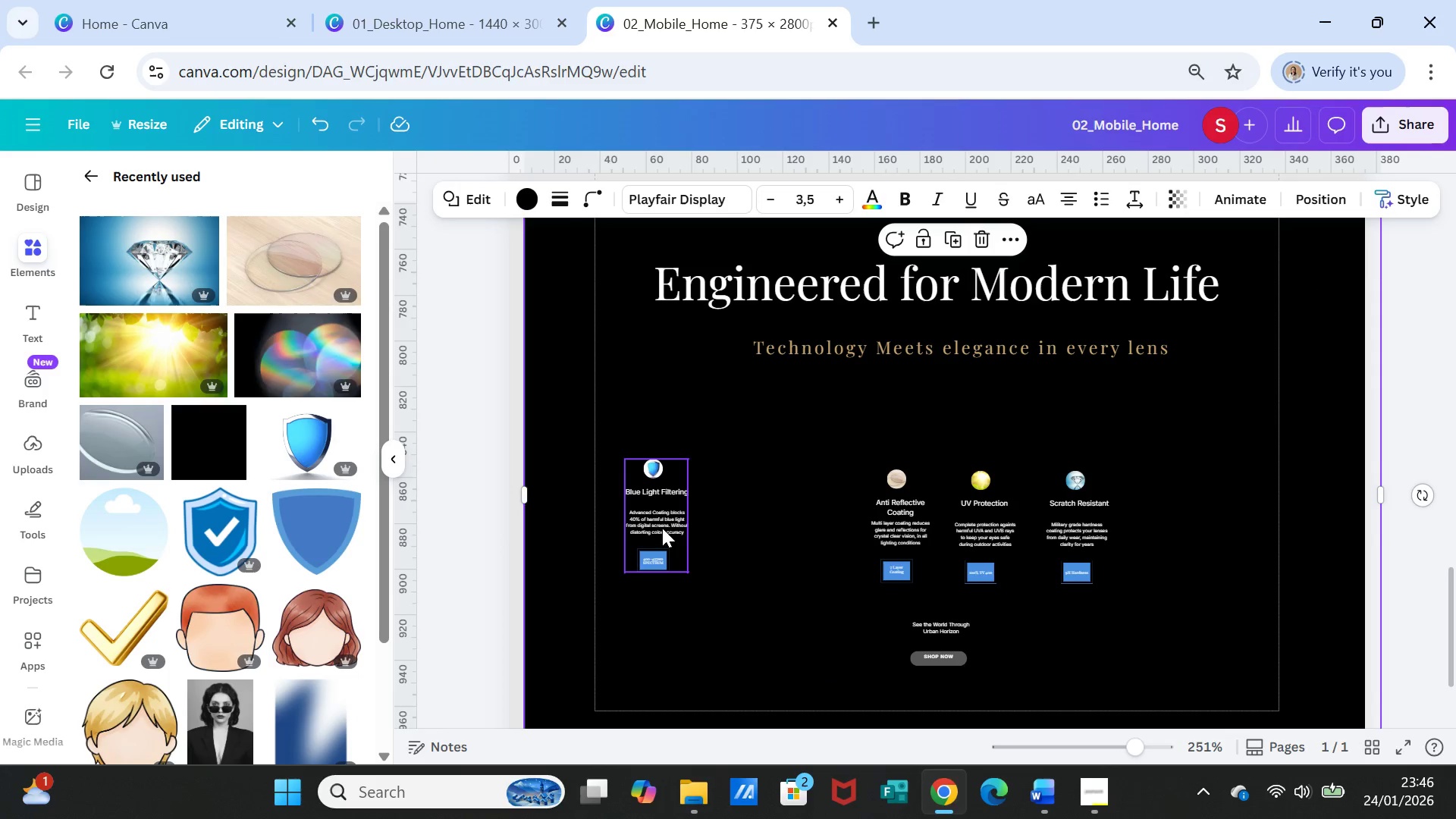 
left_click([654, 518])
 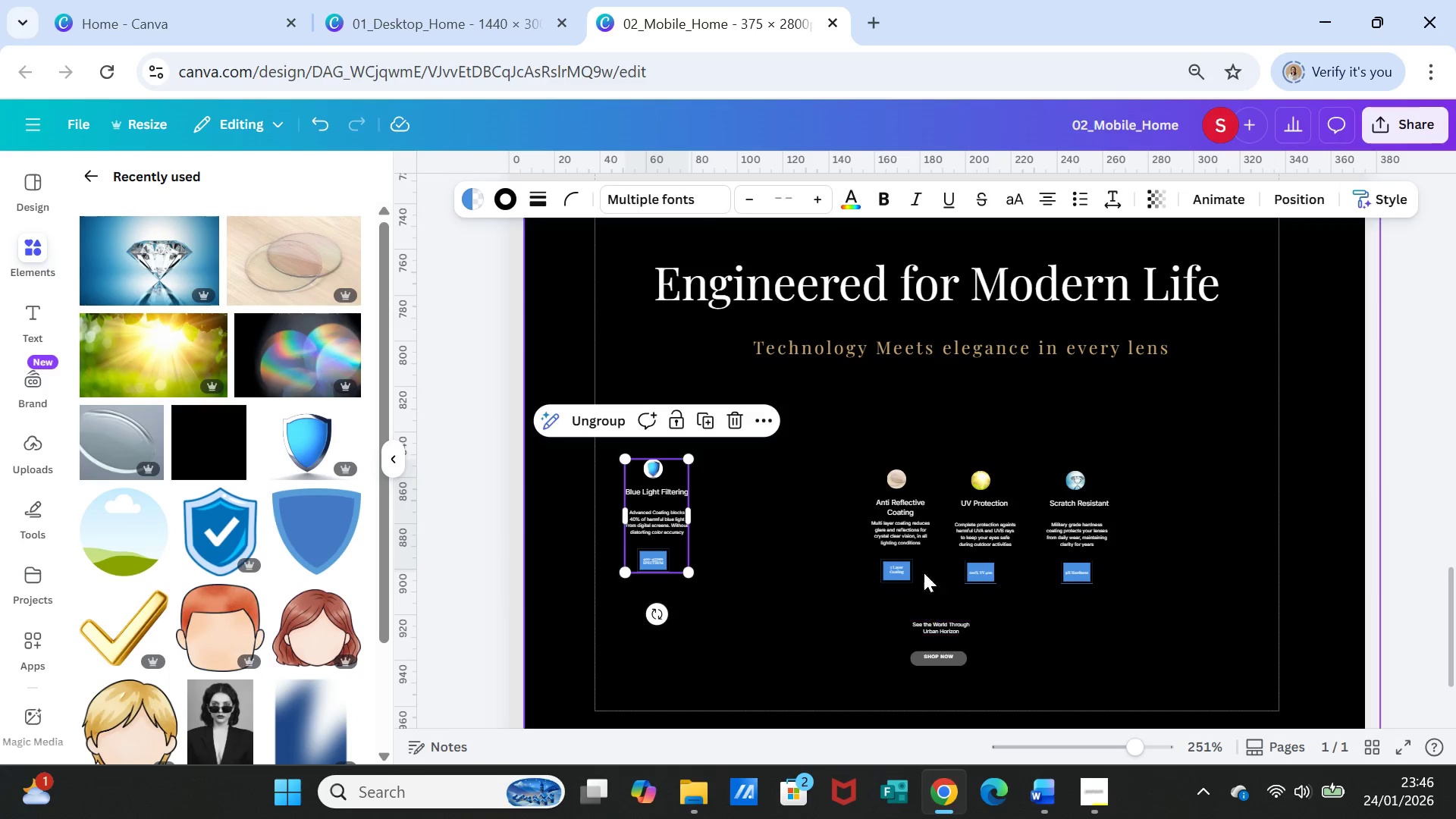 
left_click_drag(start_coordinate=[896, 536], to_coordinate=[841, 525])
 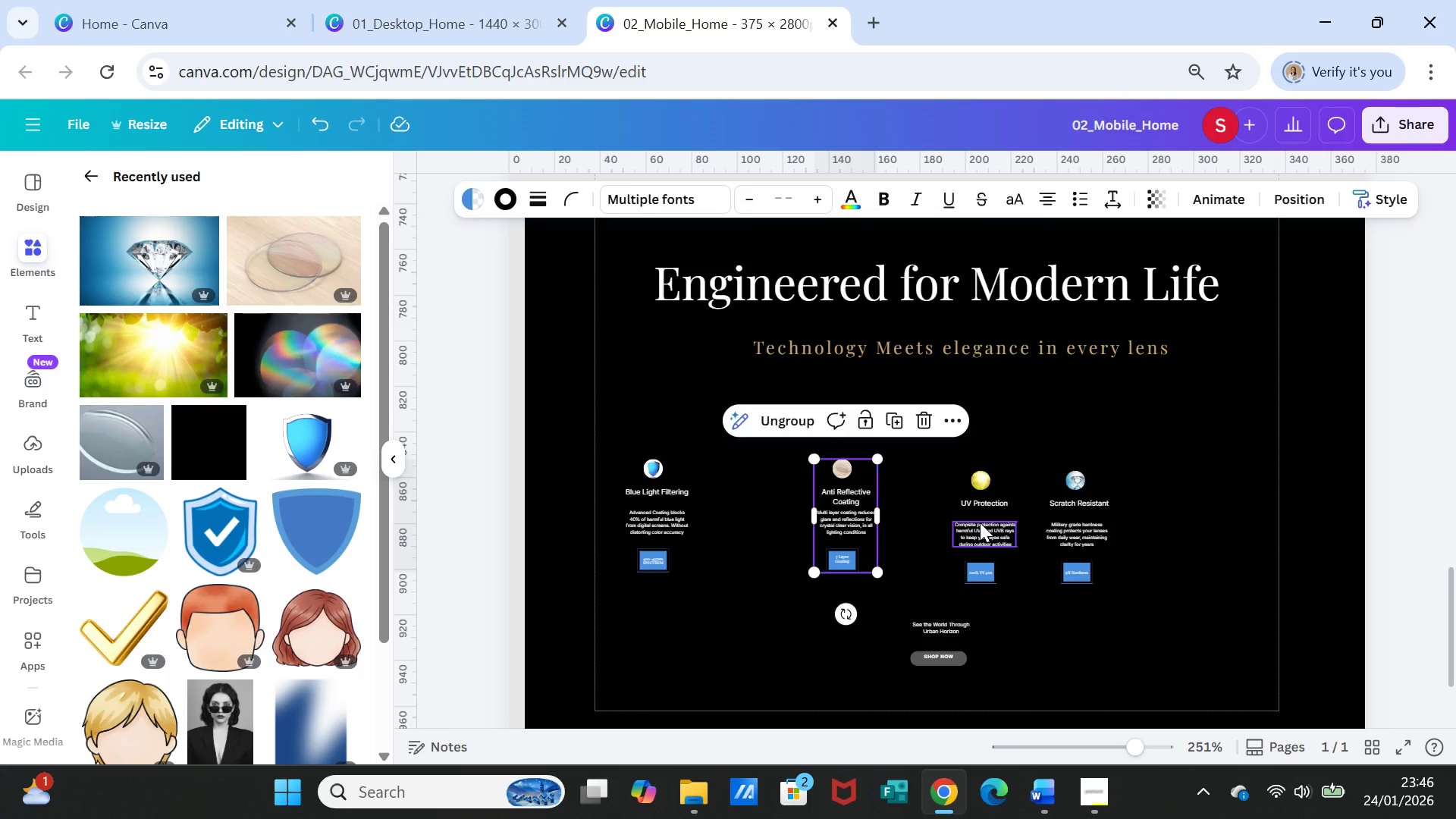 
left_click_drag(start_coordinate=[980, 522], to_coordinate=[979, 529])
 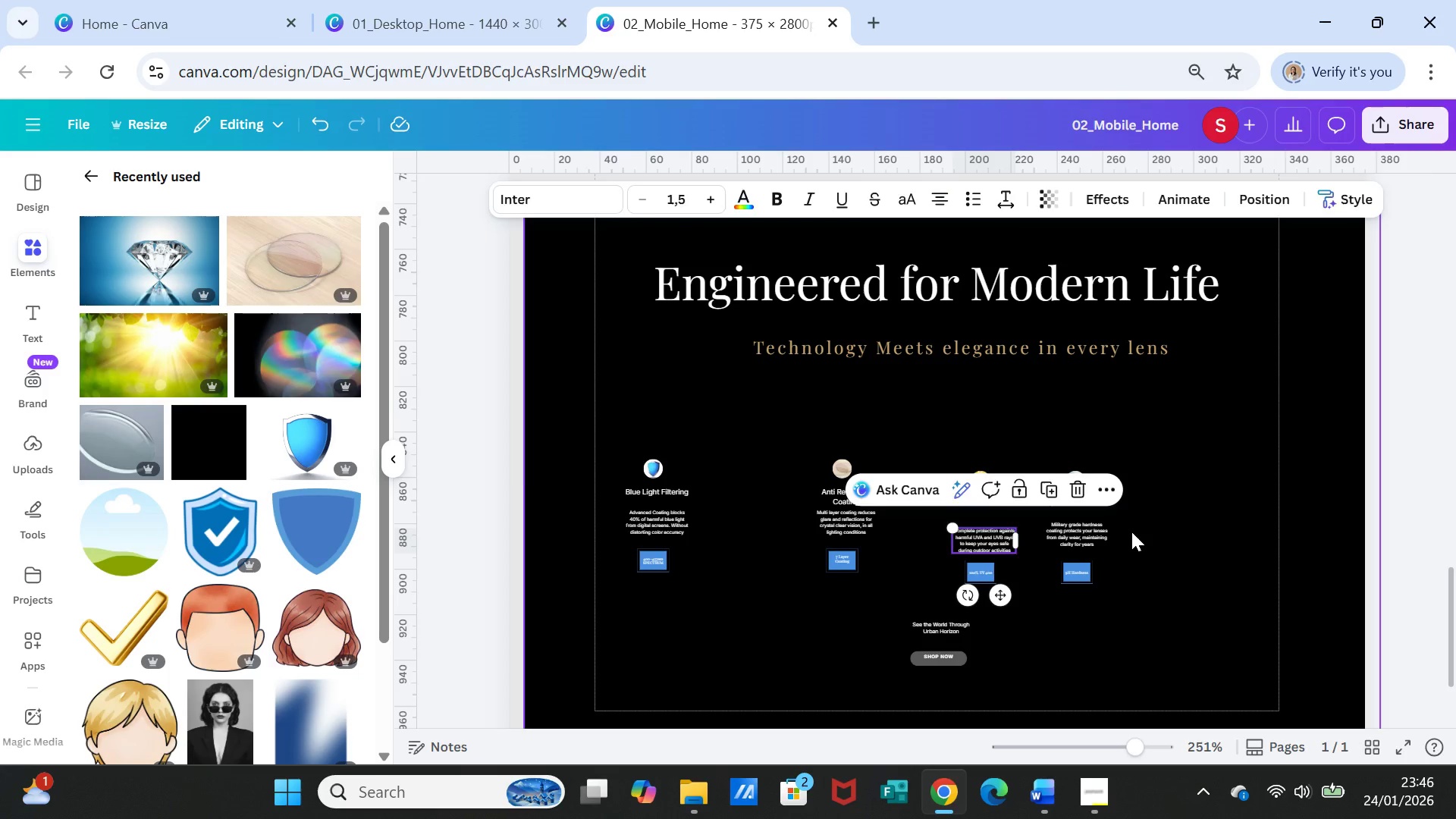 
left_click([1131, 532])
 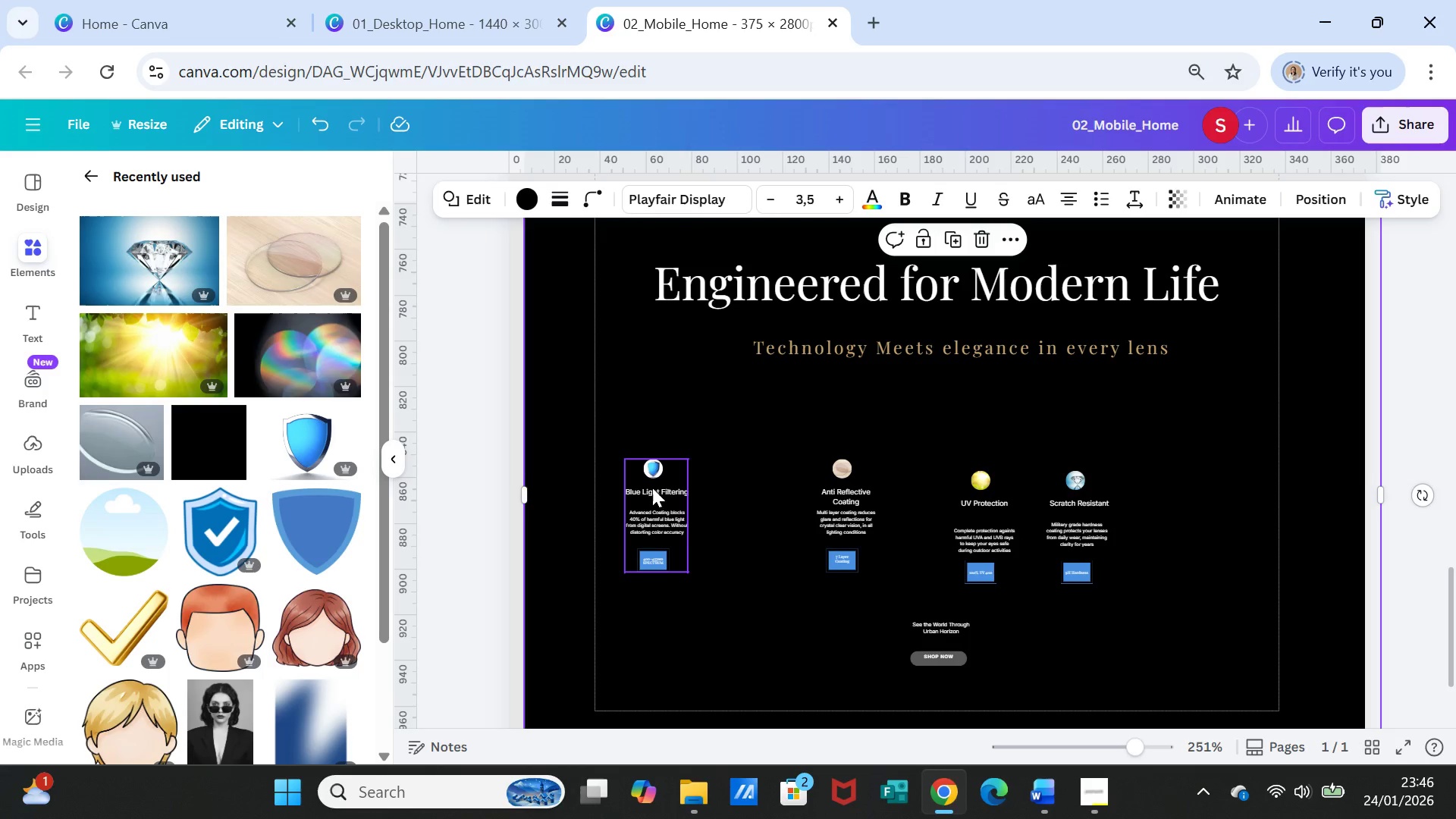 
left_click([652, 488])
 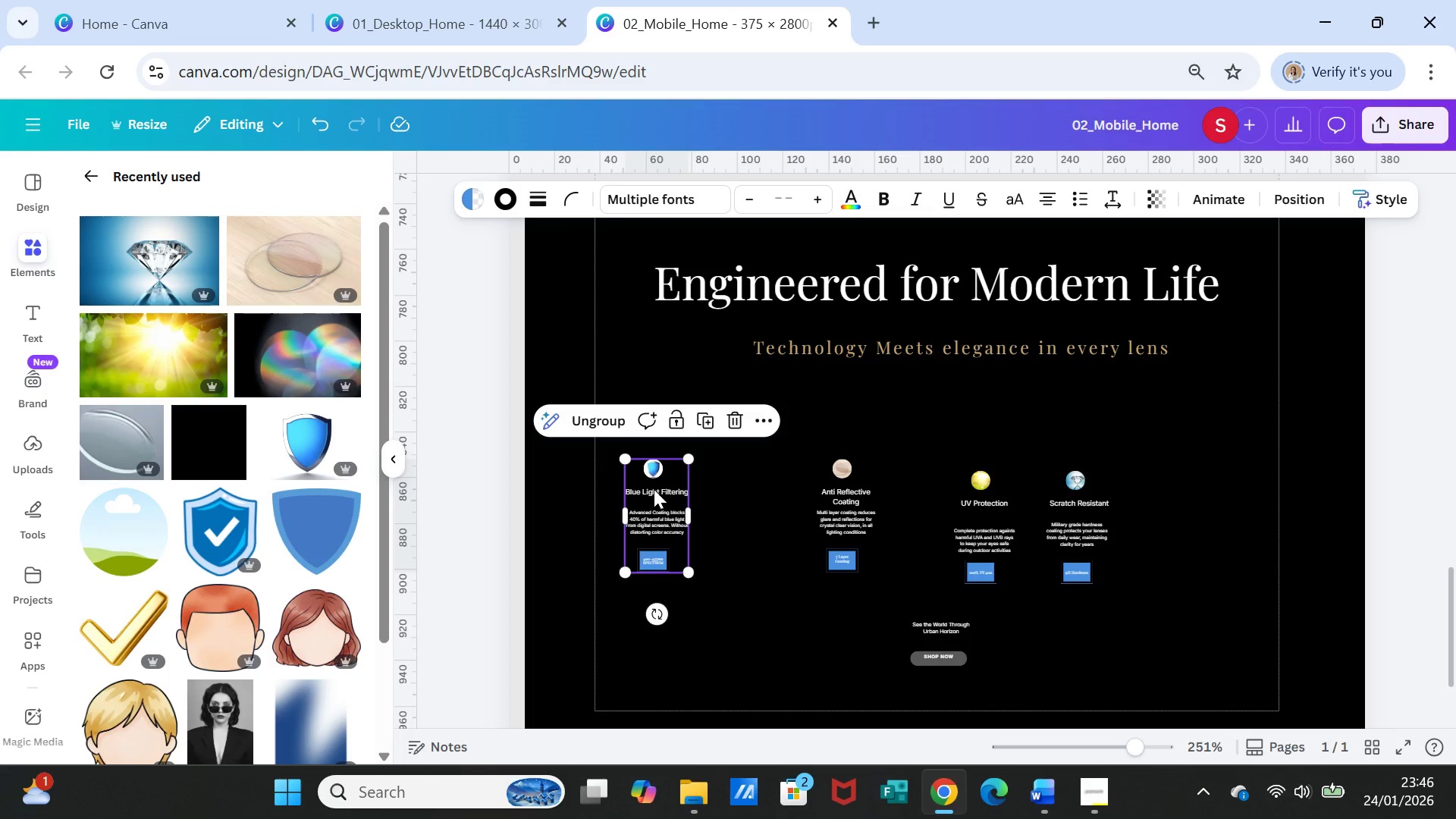 
right_click([654, 489])
 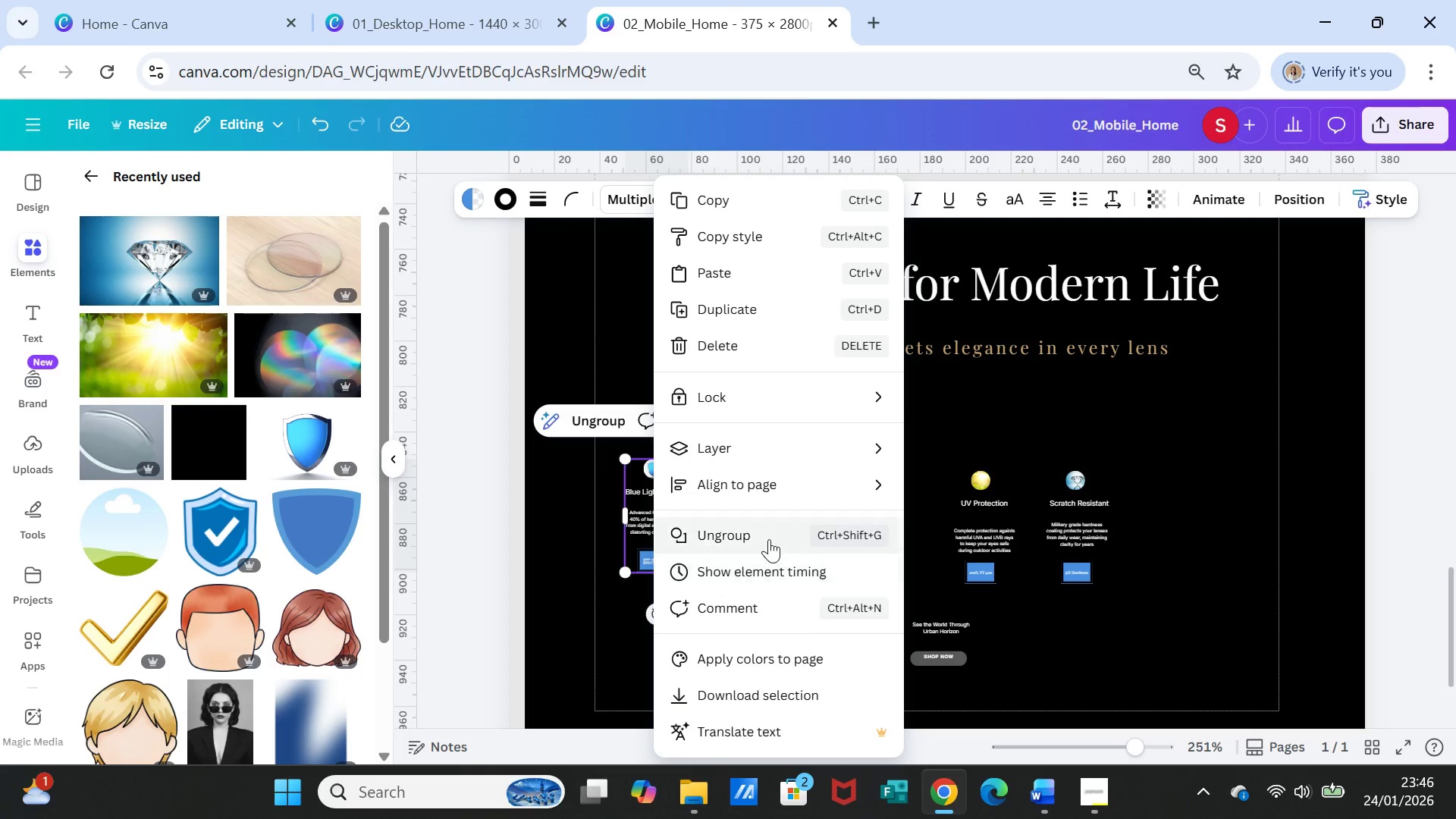 
left_click([769, 535])
 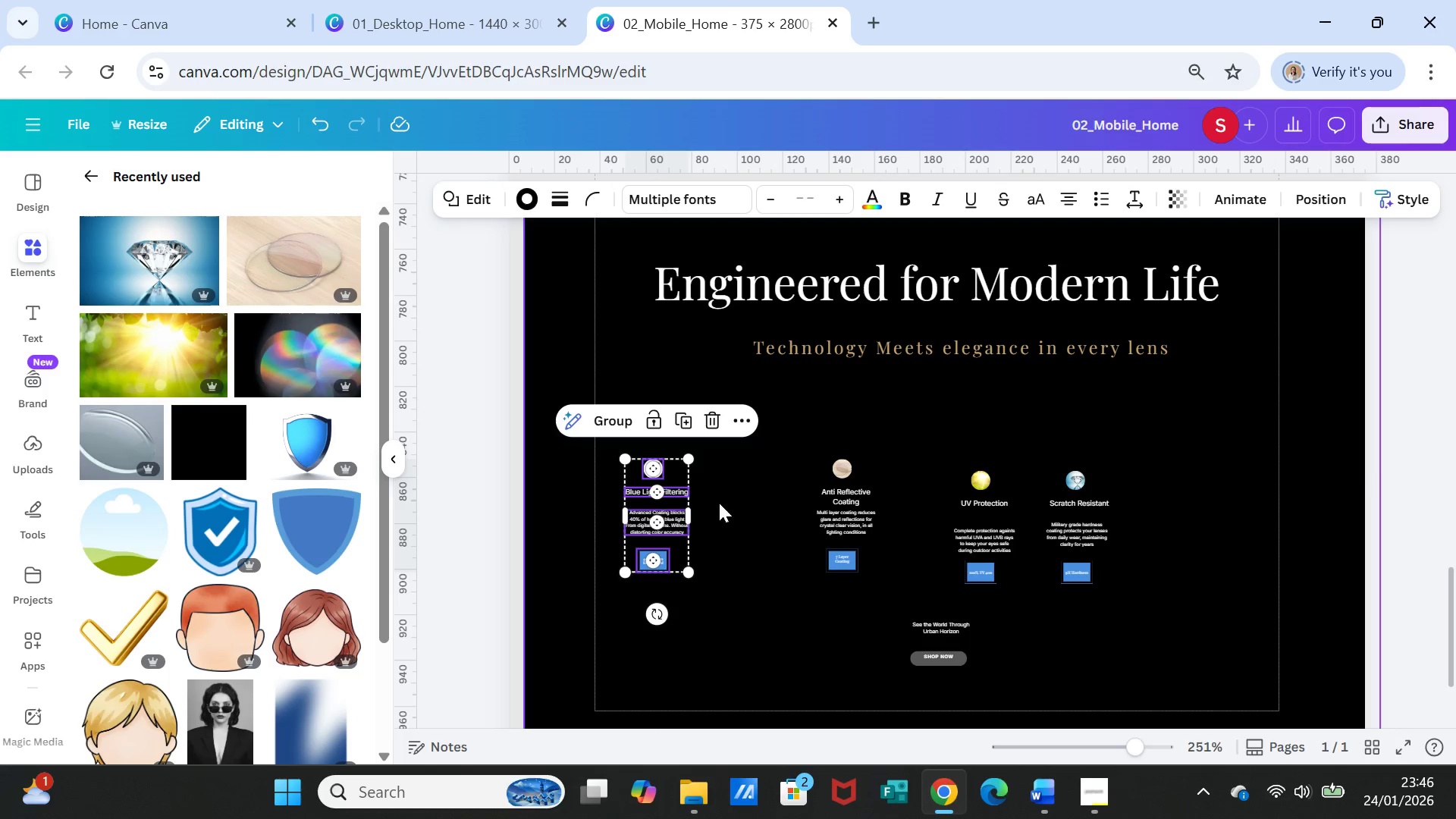 
left_click_drag(start_coordinate=[739, 499], to_coordinate=[673, 492])
 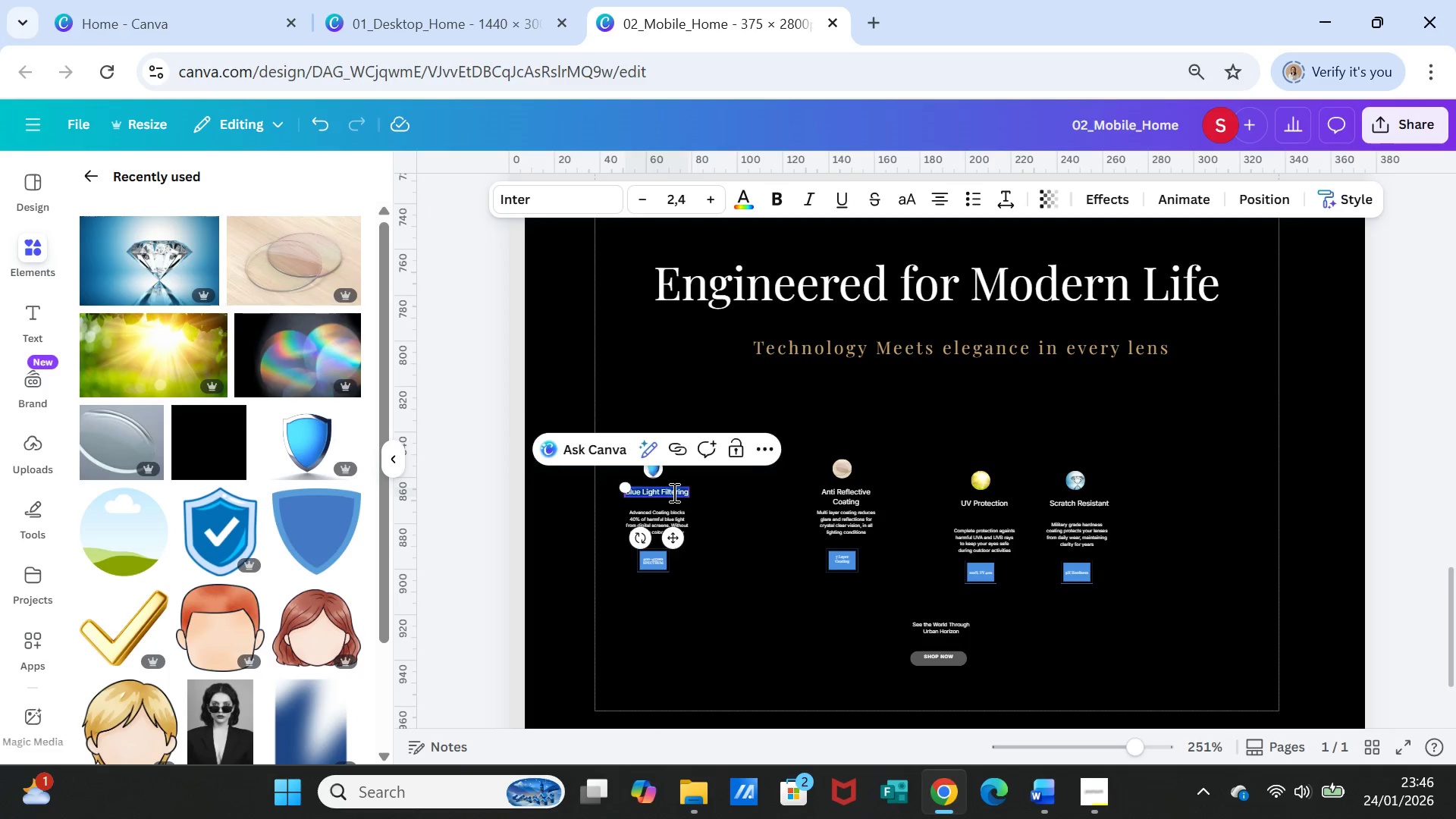 
double_click([673, 492])
 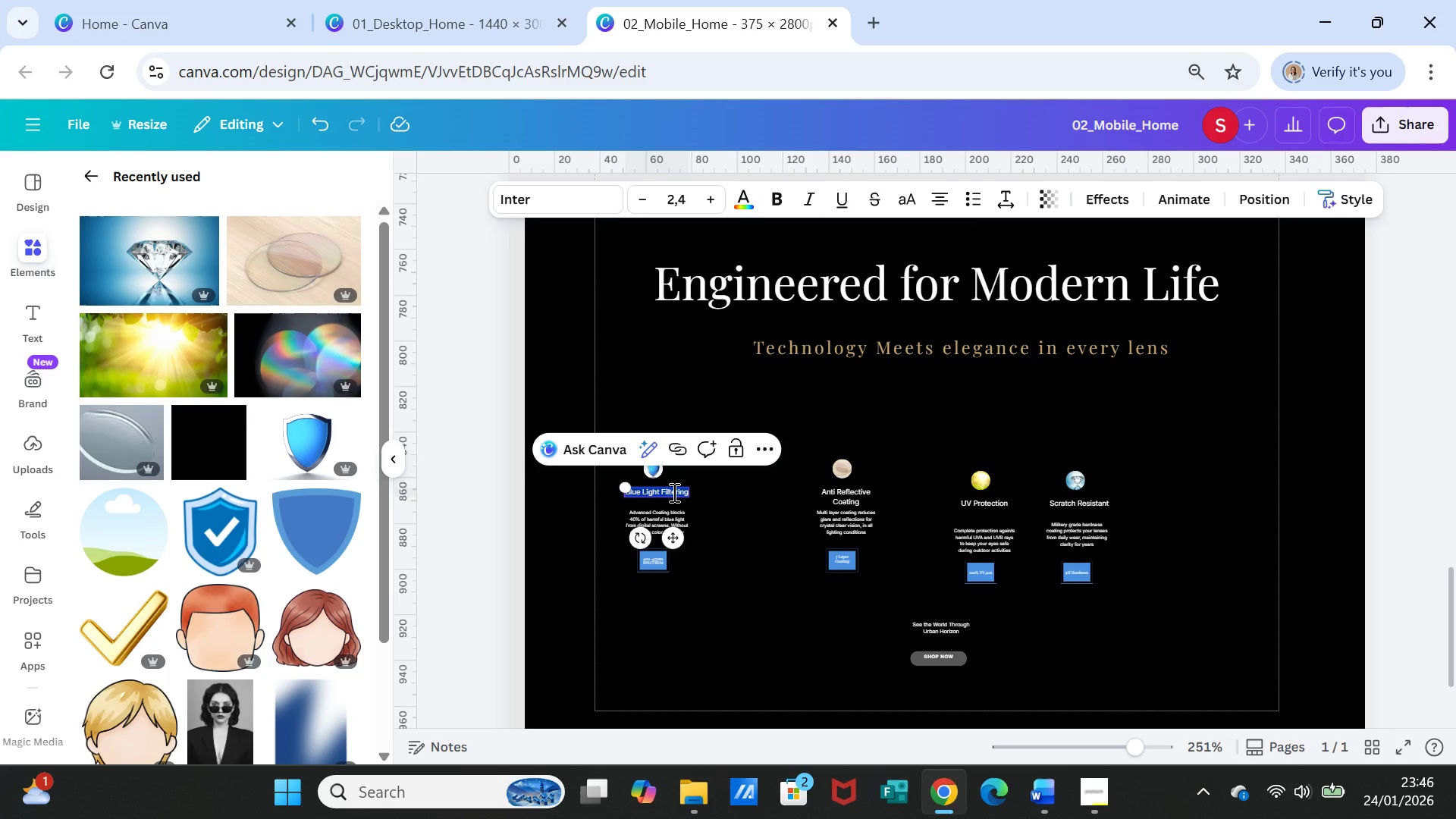 
triple_click([673, 492])
 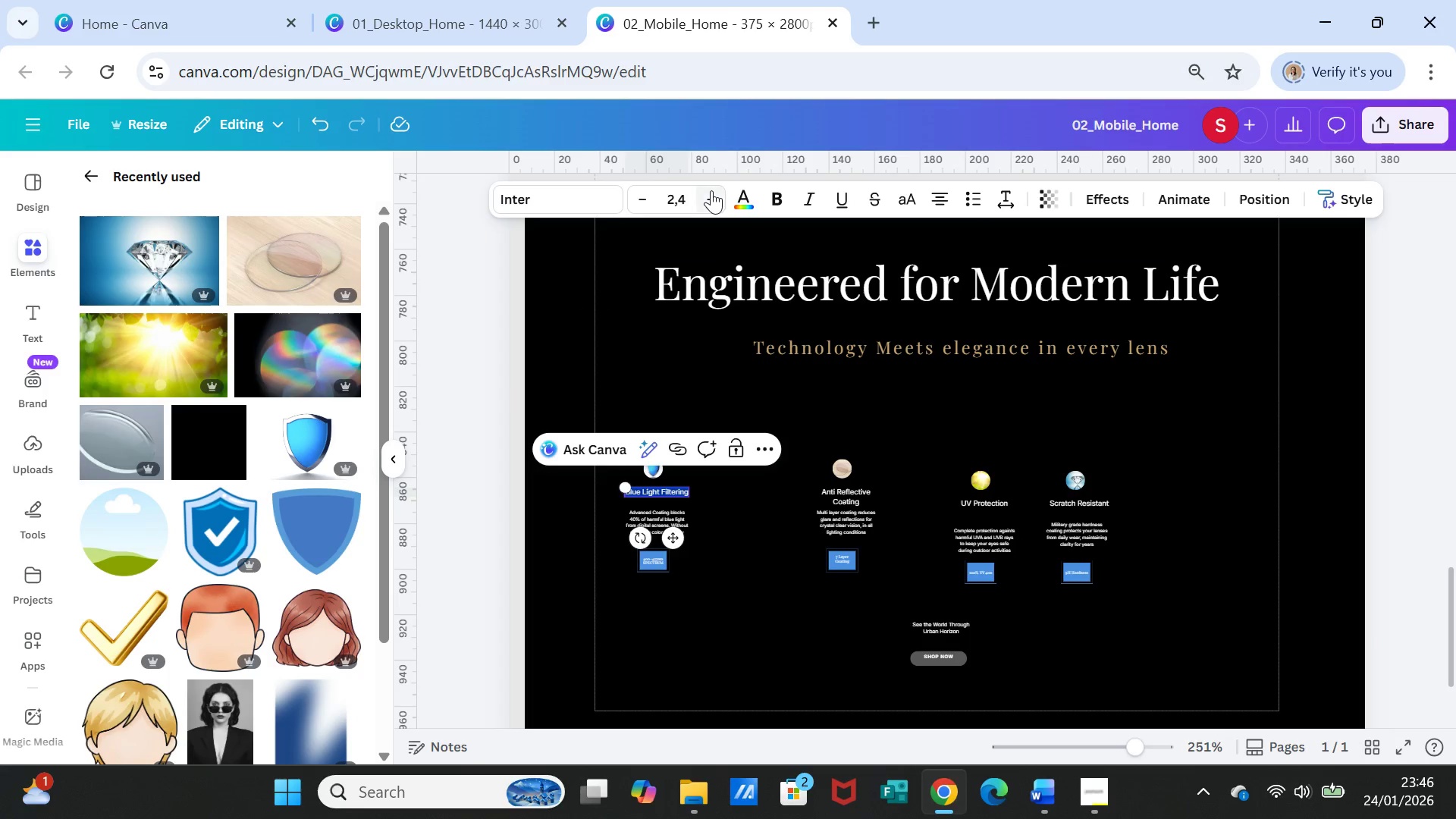 
double_click([711, 190])
 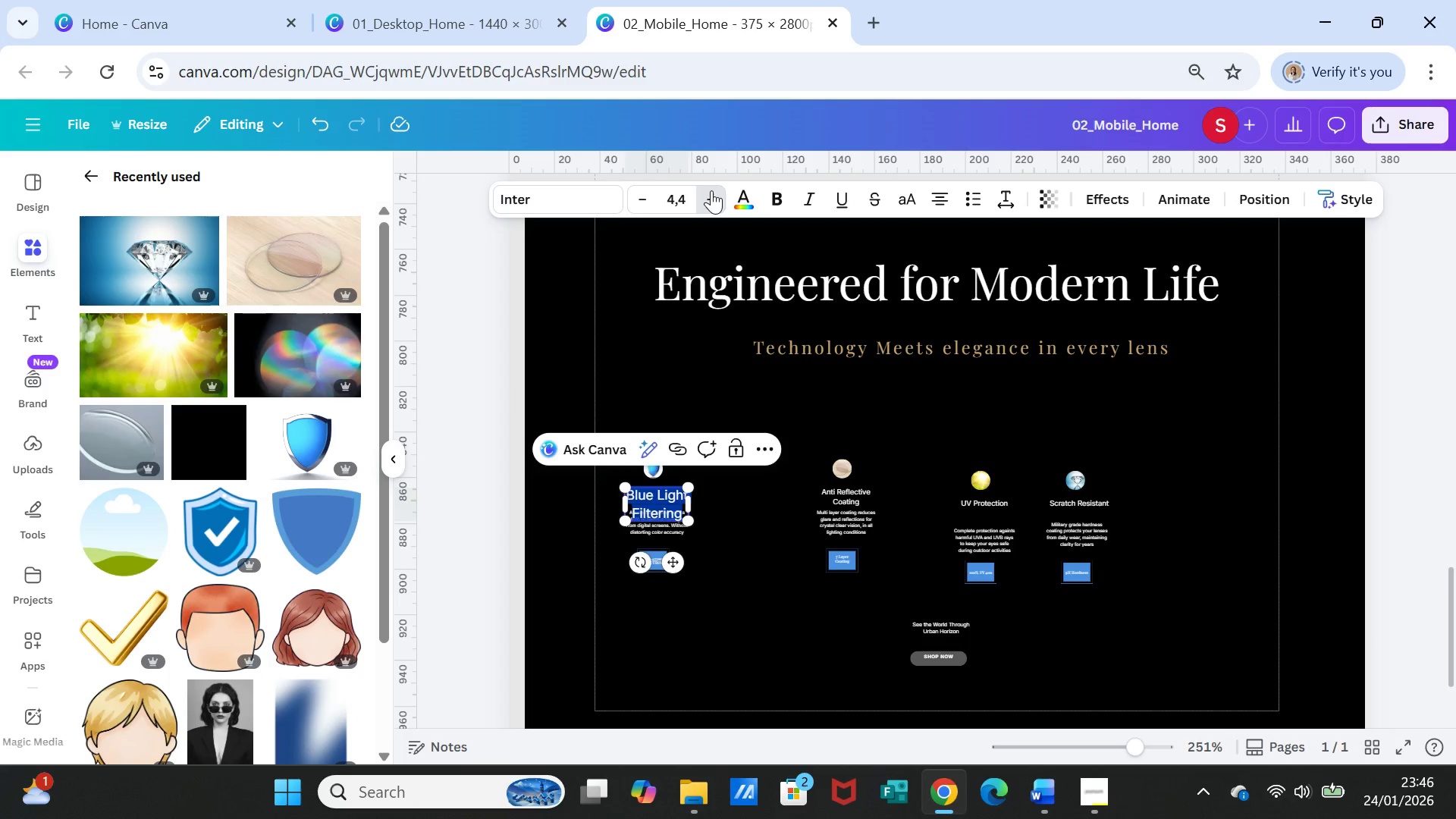 
triple_click([711, 190])
 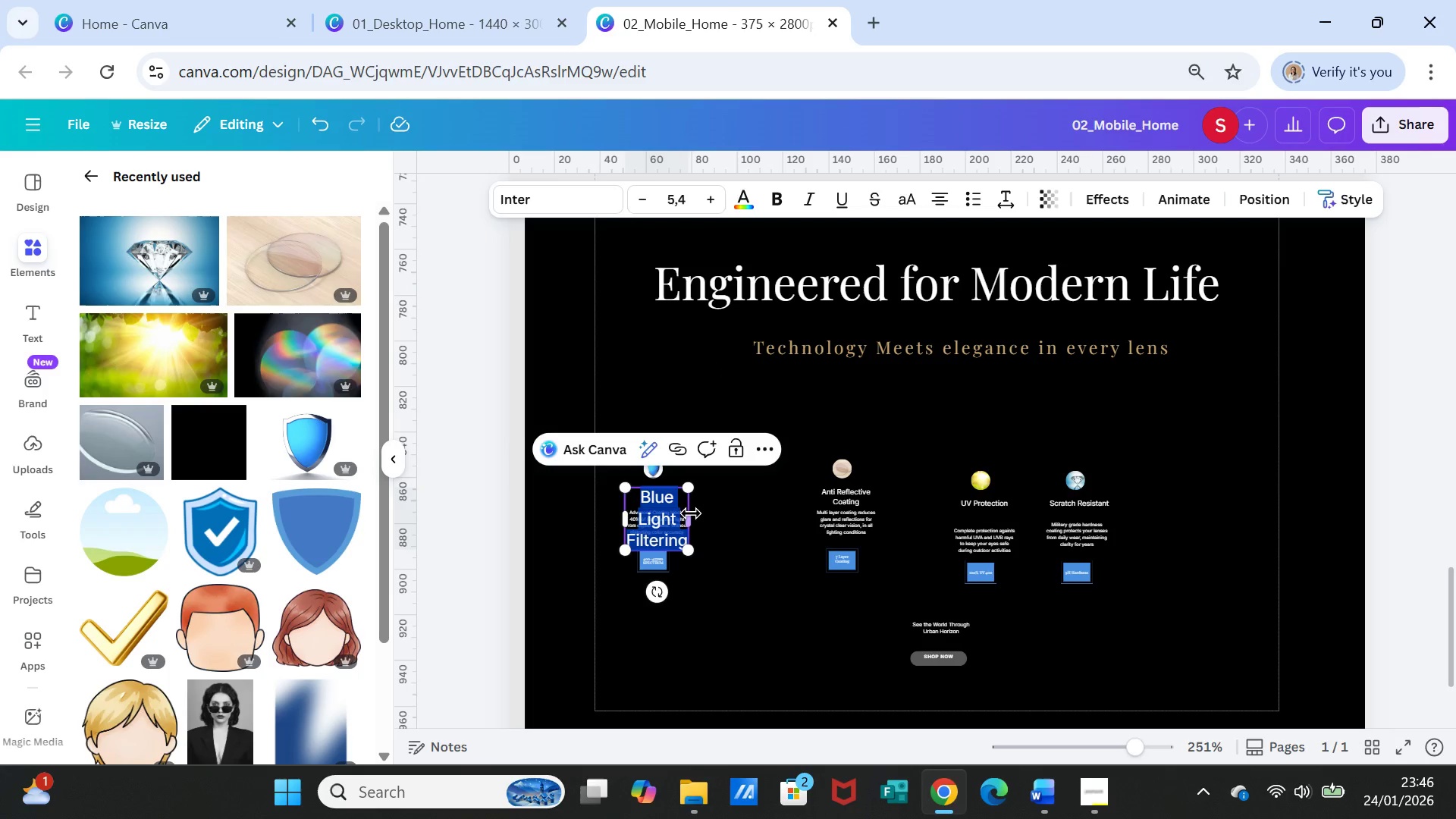 
left_click_drag(start_coordinate=[690, 515], to_coordinate=[753, 497])
 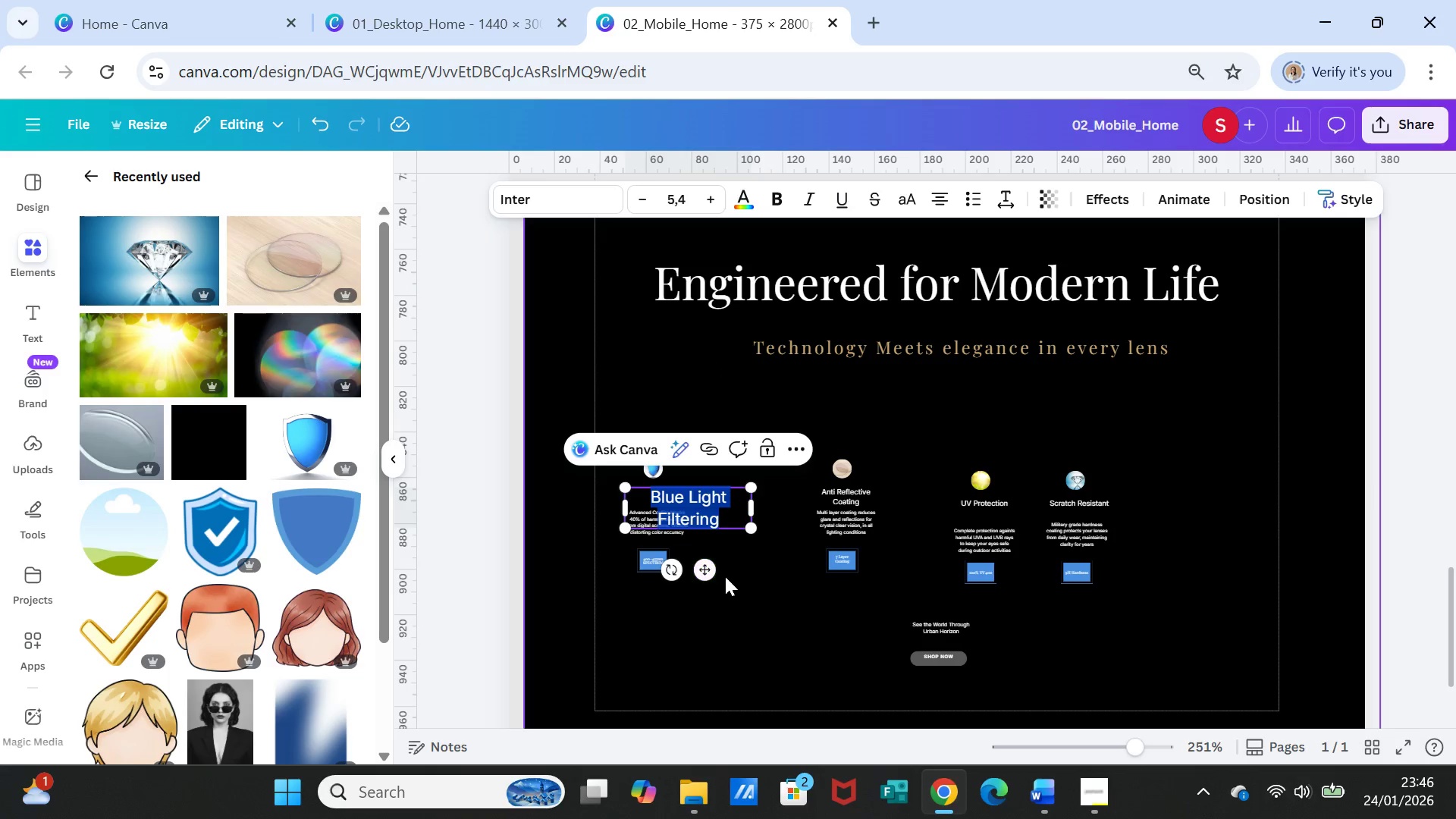 
left_click_drag(start_coordinate=[764, 580], to_coordinate=[655, 468])
 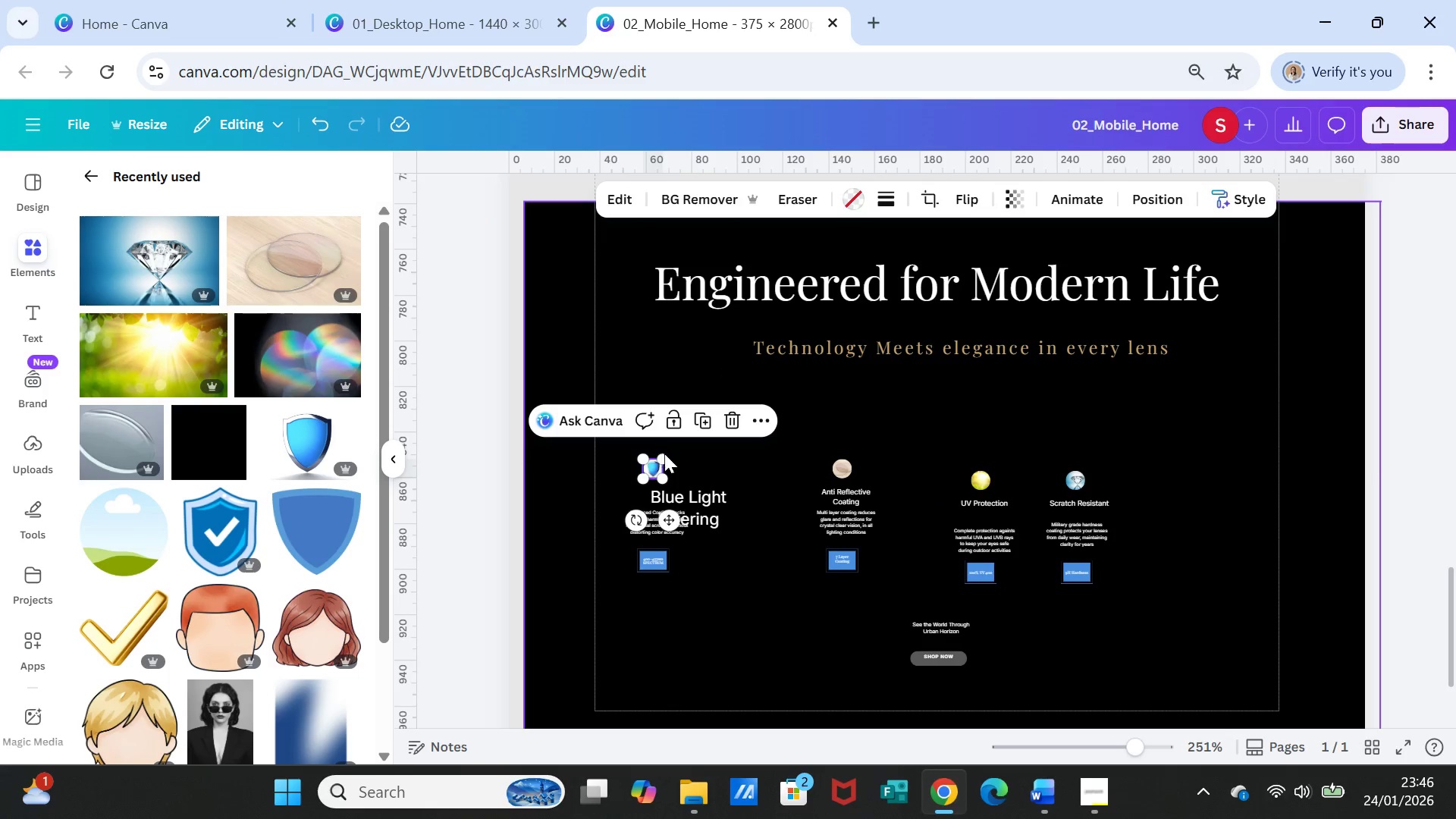 
left_click([655, 468])
 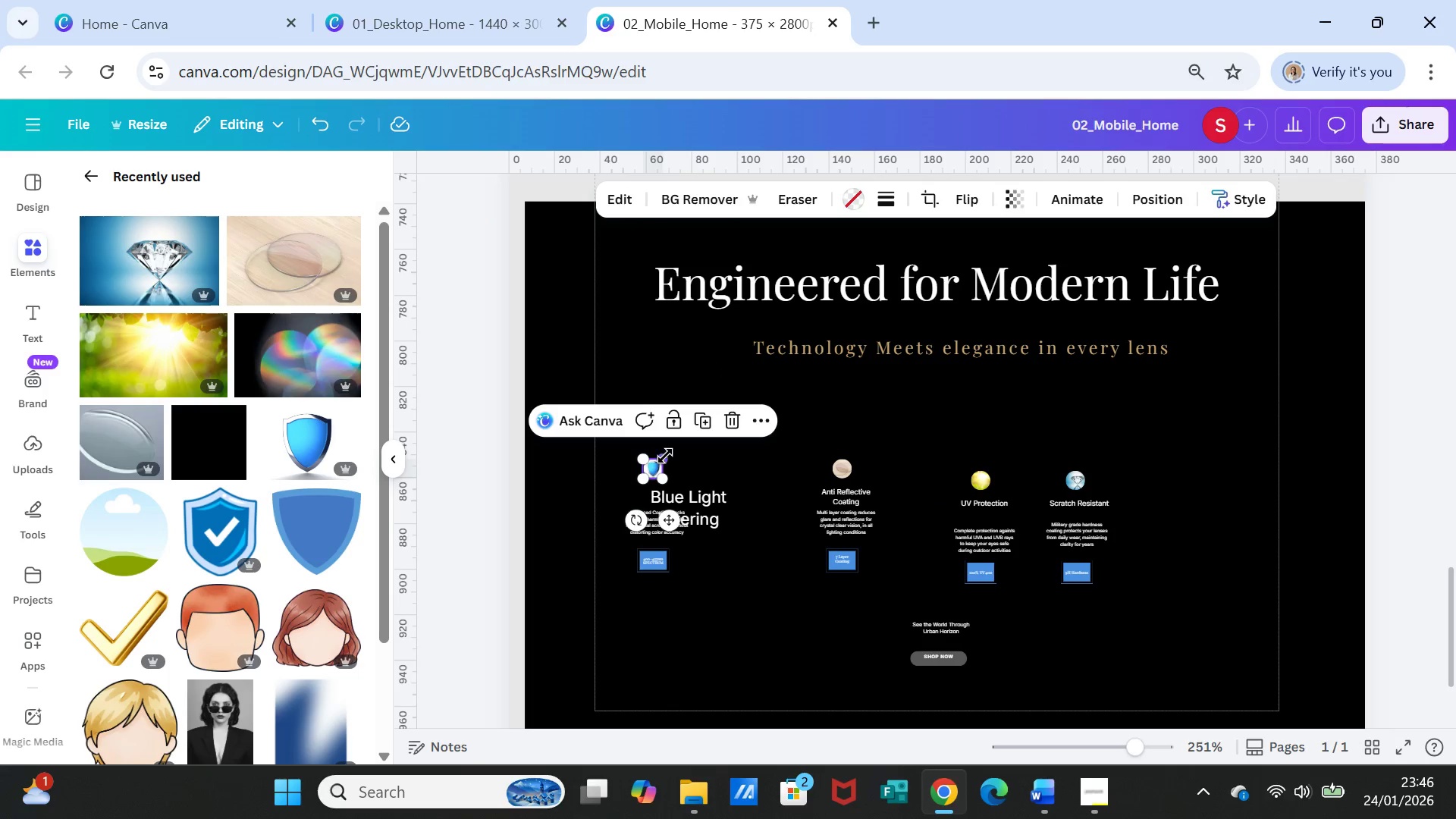 
left_click_drag(start_coordinate=[665, 456], to_coordinate=[683, 443])
 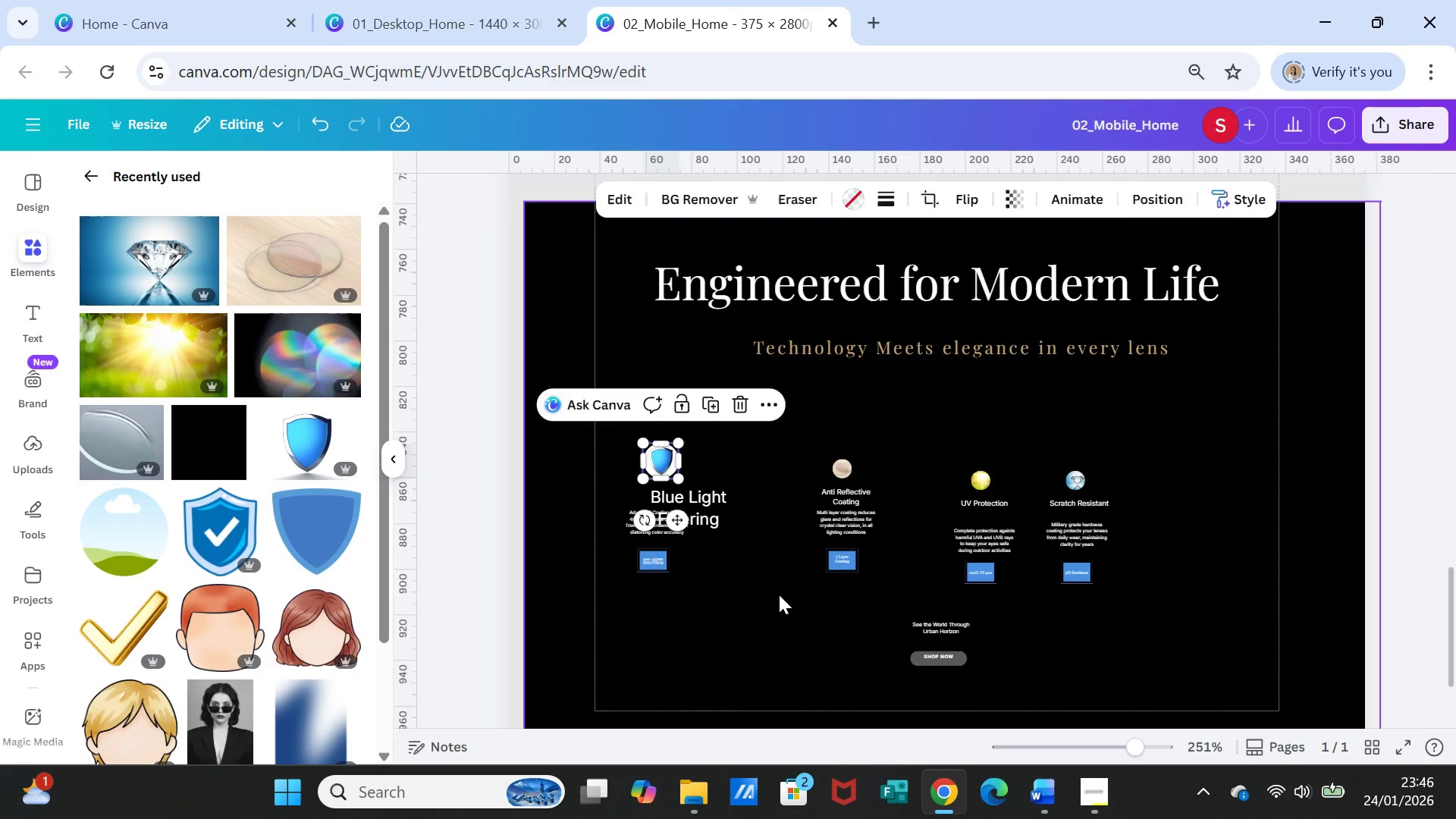 
left_click([779, 595])
 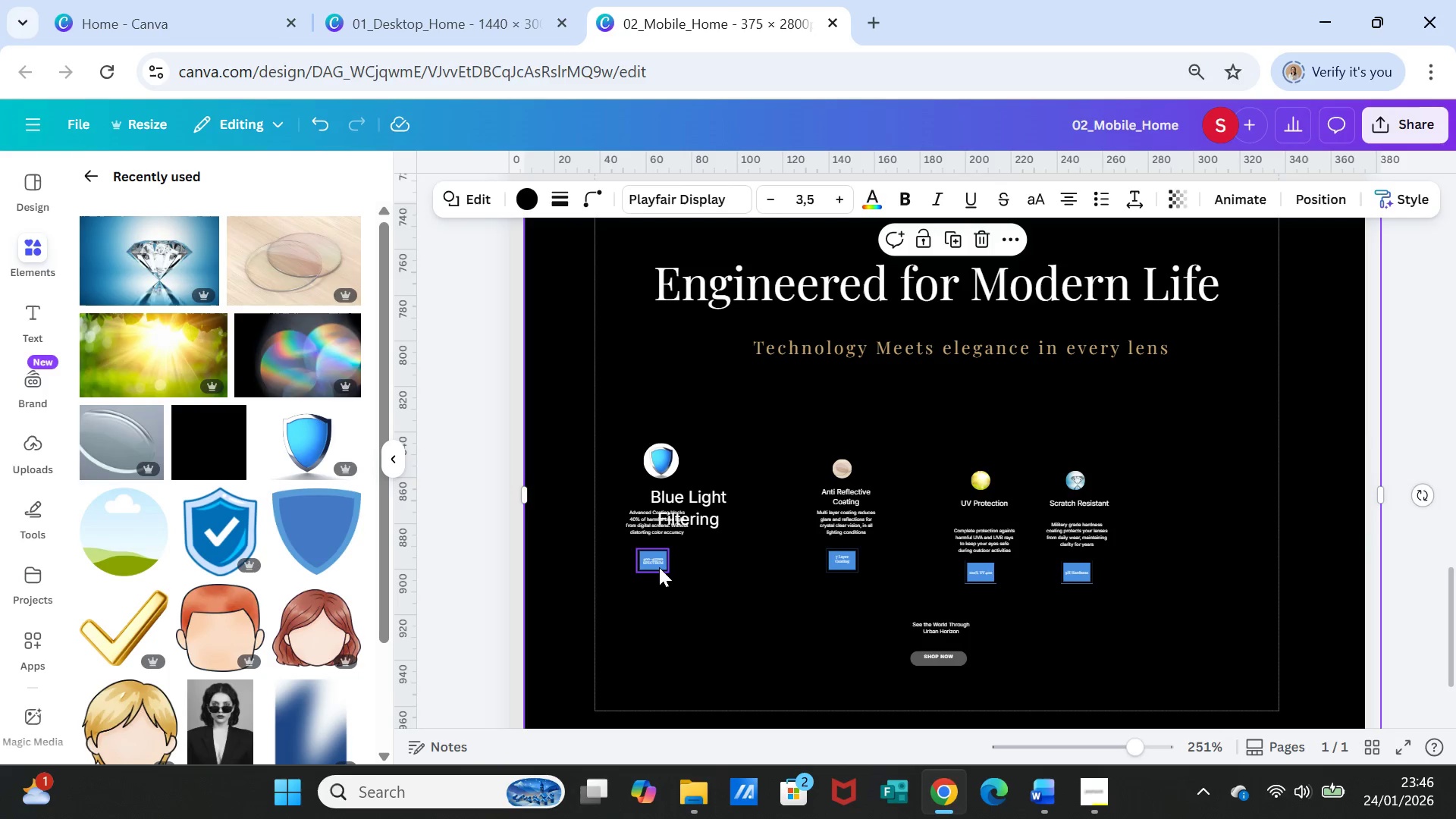 
left_click_drag(start_coordinate=[658, 567], to_coordinate=[660, 601])
 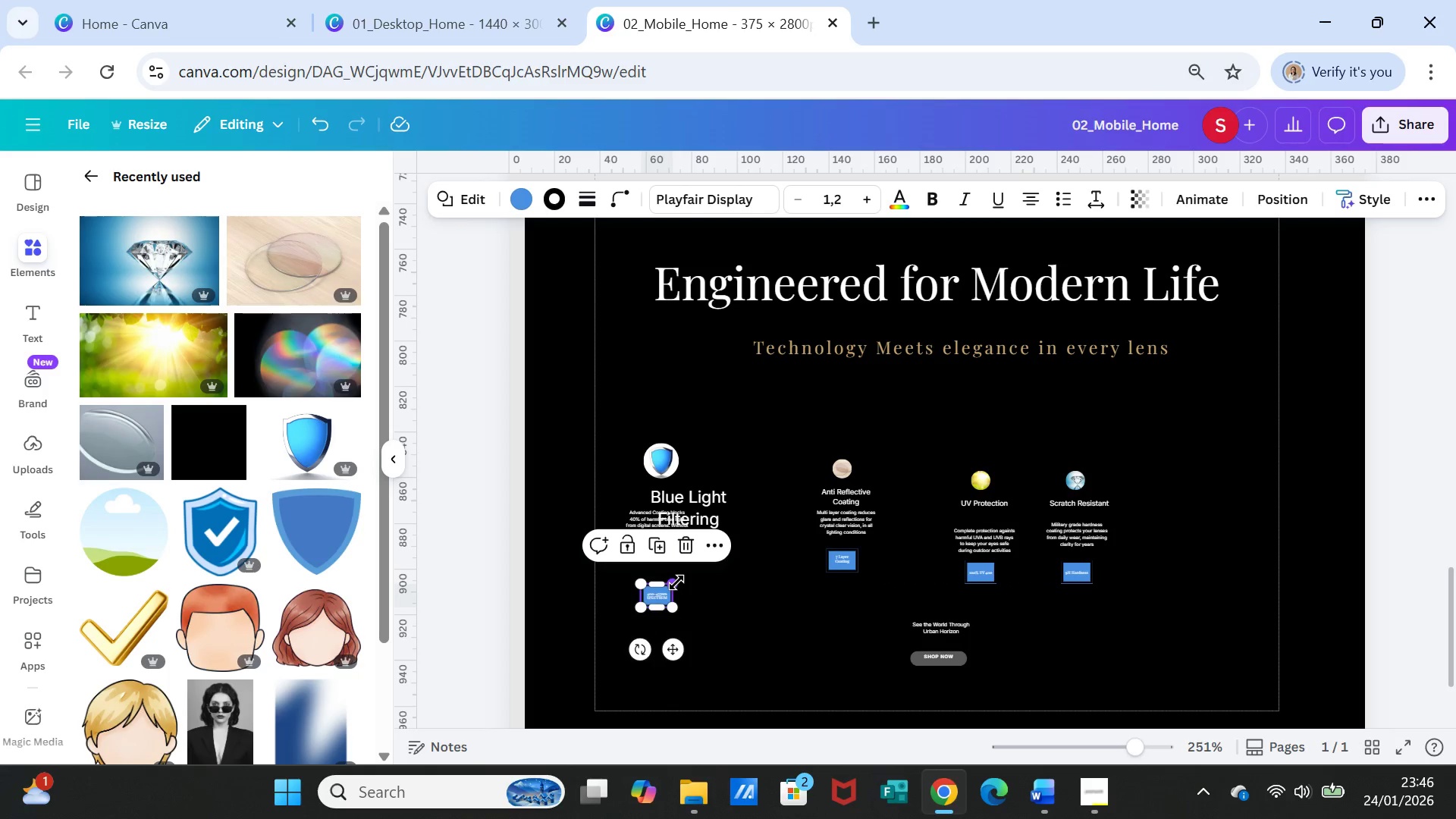 
left_click_drag(start_coordinate=[676, 582], to_coordinate=[686, 568])
 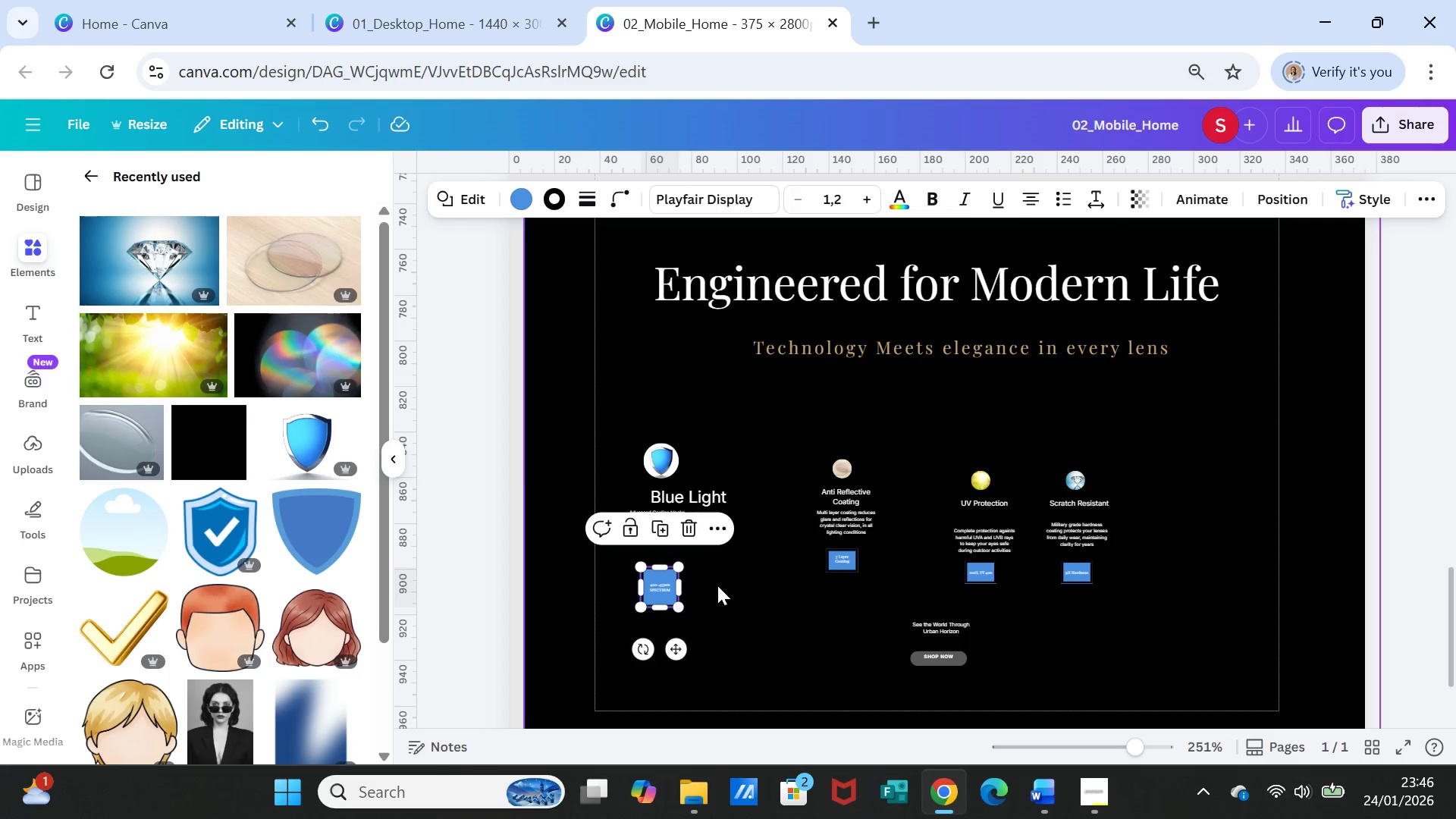 
left_click([717, 585])
 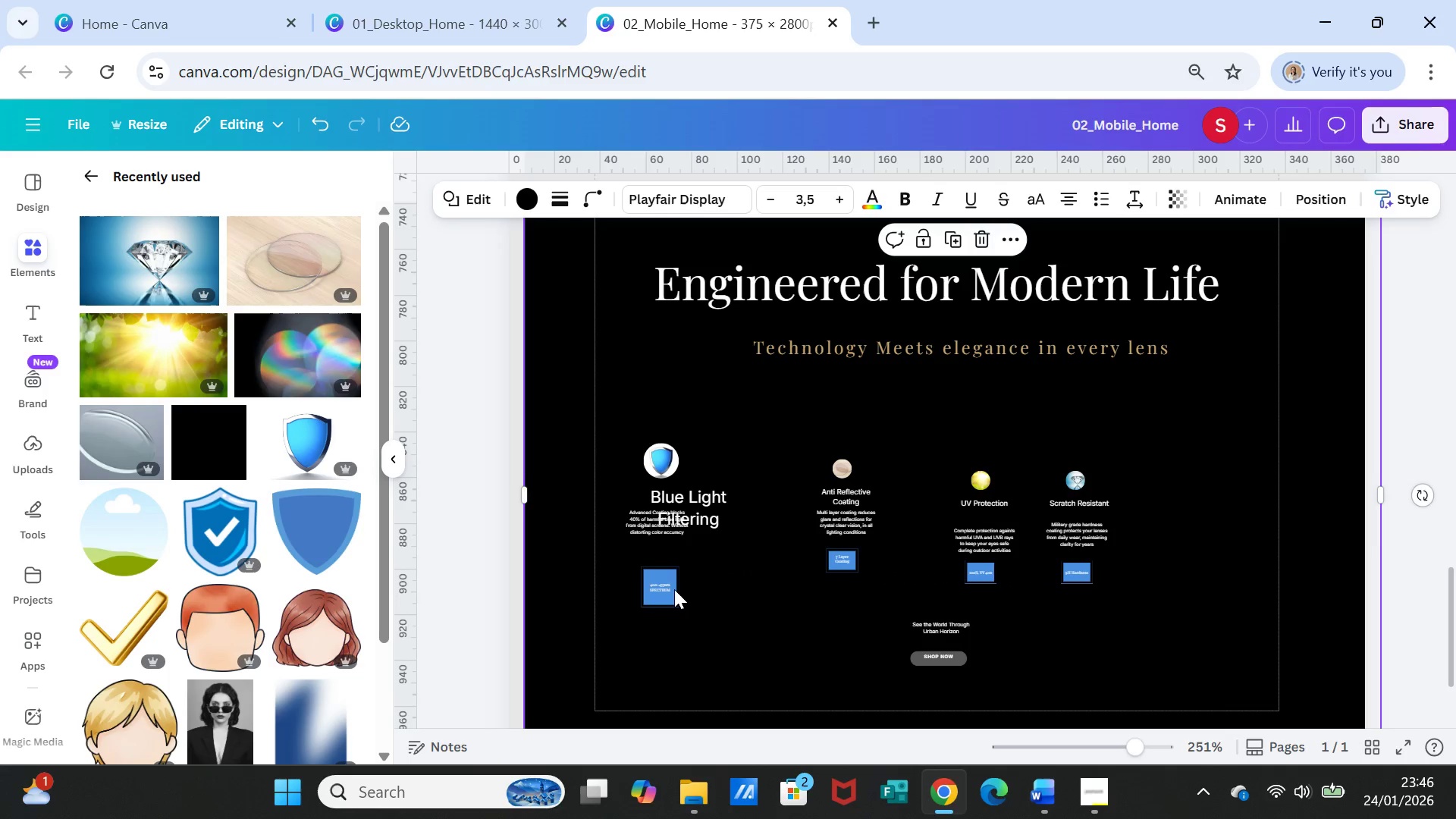 
left_click_drag(start_coordinate=[670, 591], to_coordinate=[669, 603])
 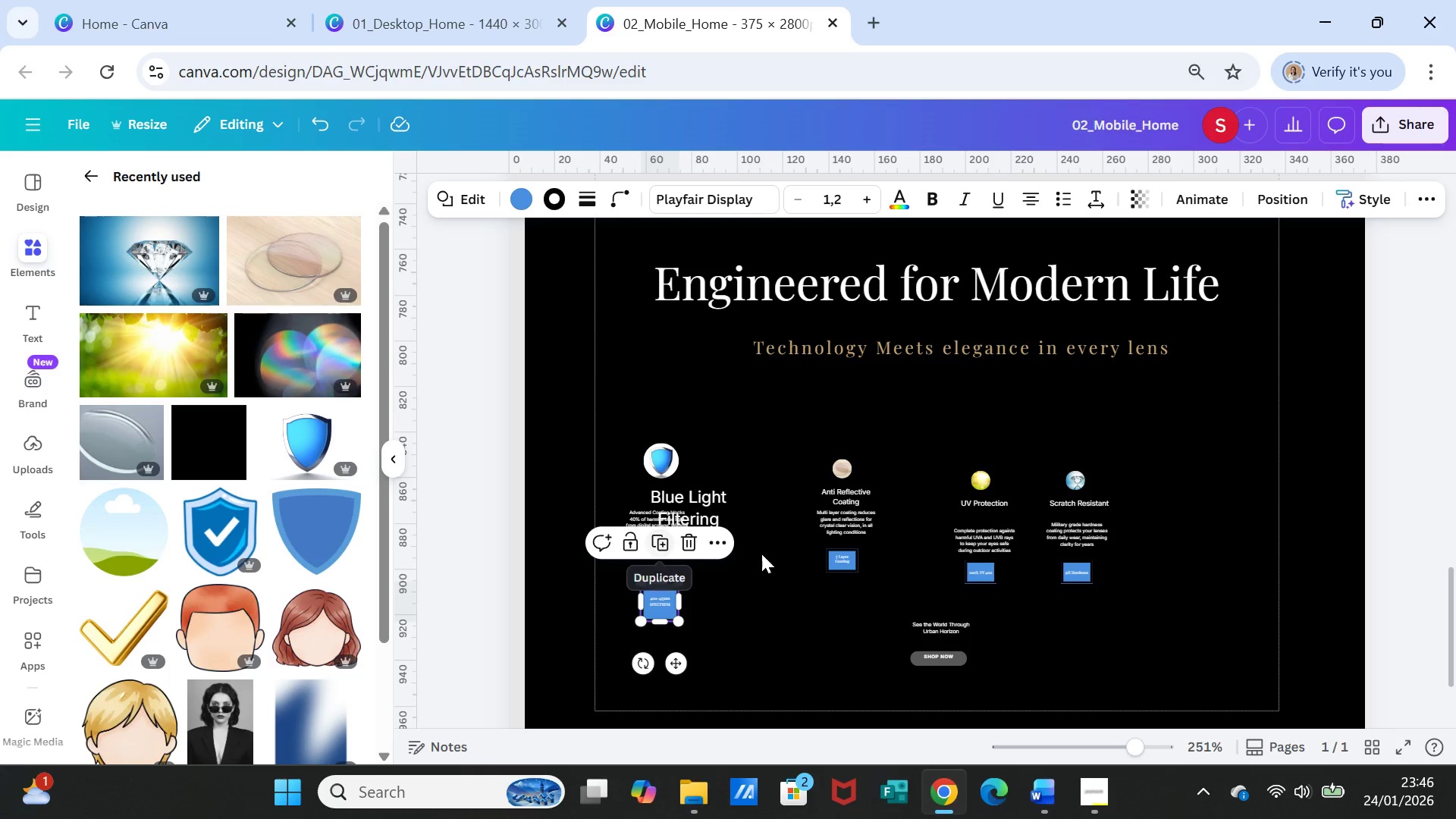 
left_click([765, 557])
 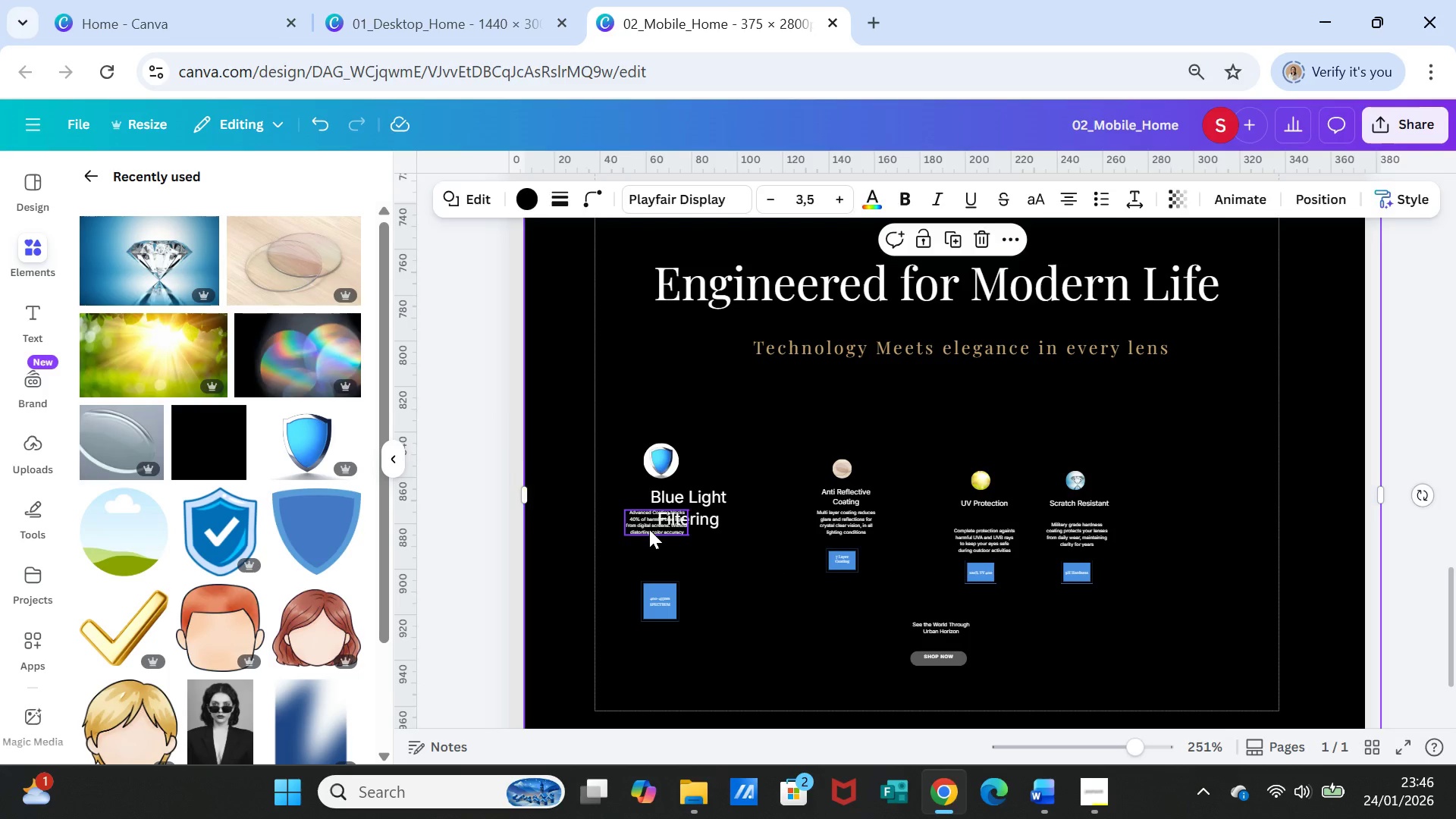 
left_click_drag(start_coordinate=[649, 529], to_coordinate=[651, 560])
 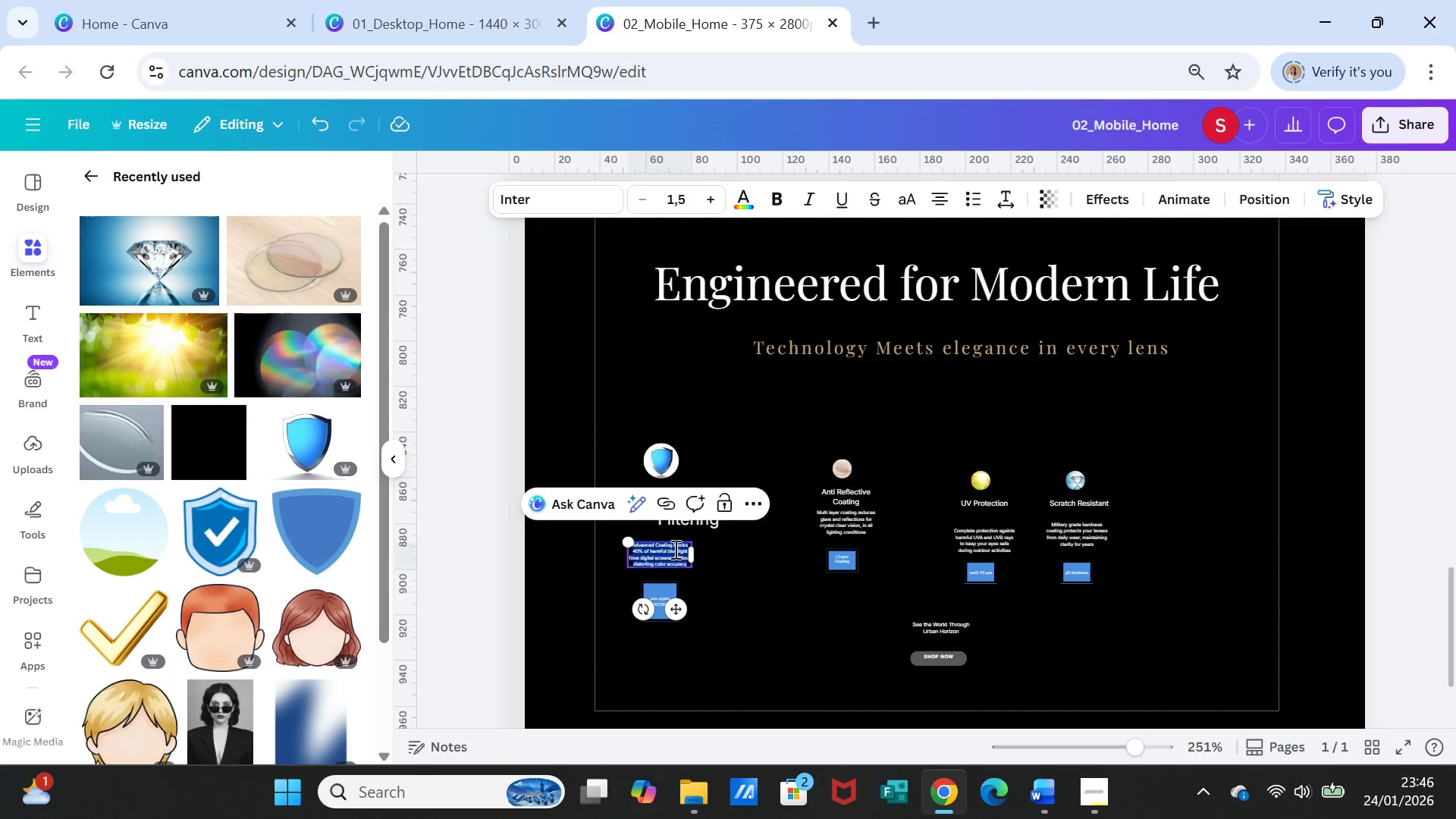 
double_click([674, 549])
 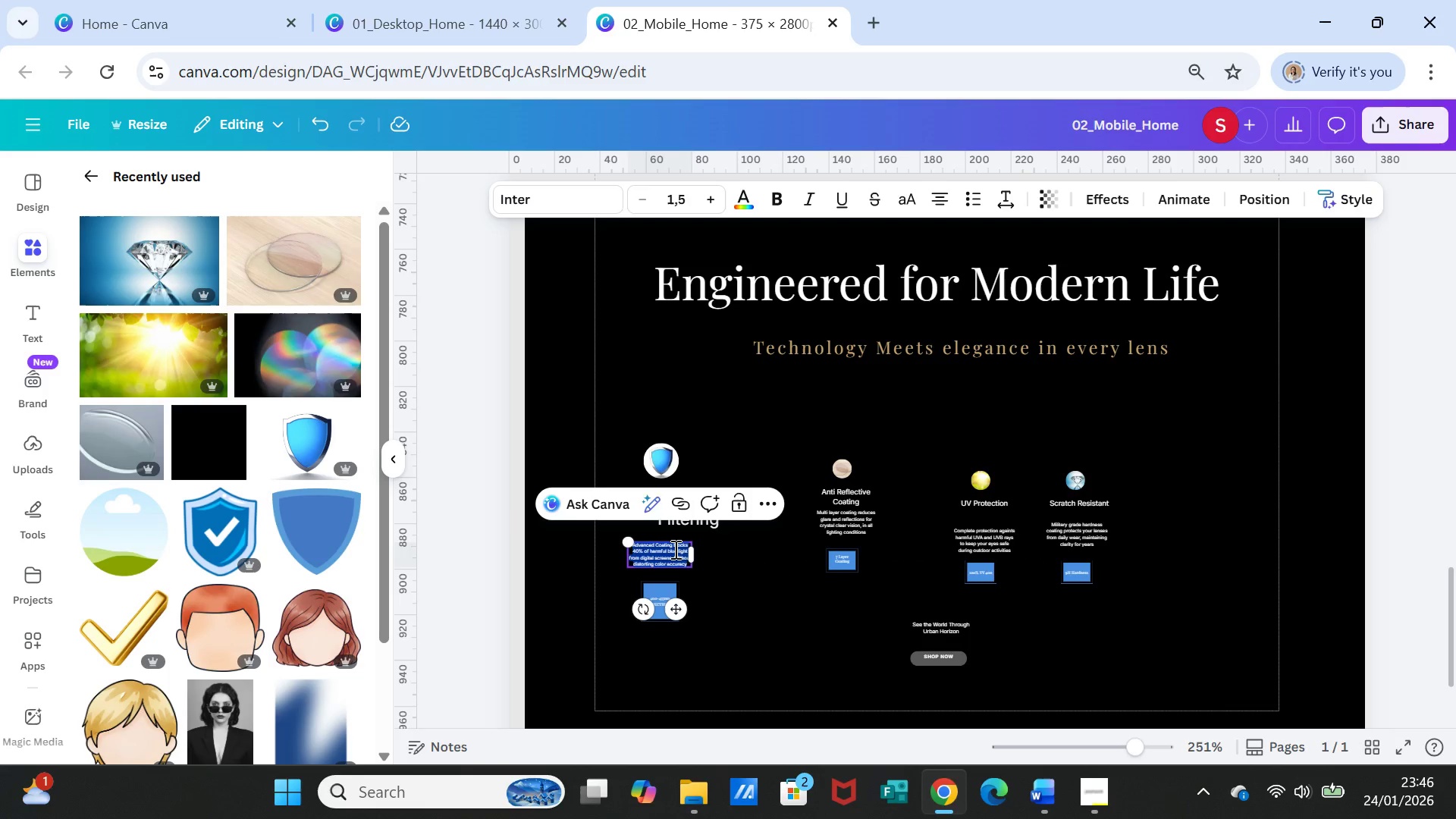 
triple_click([674, 549])
 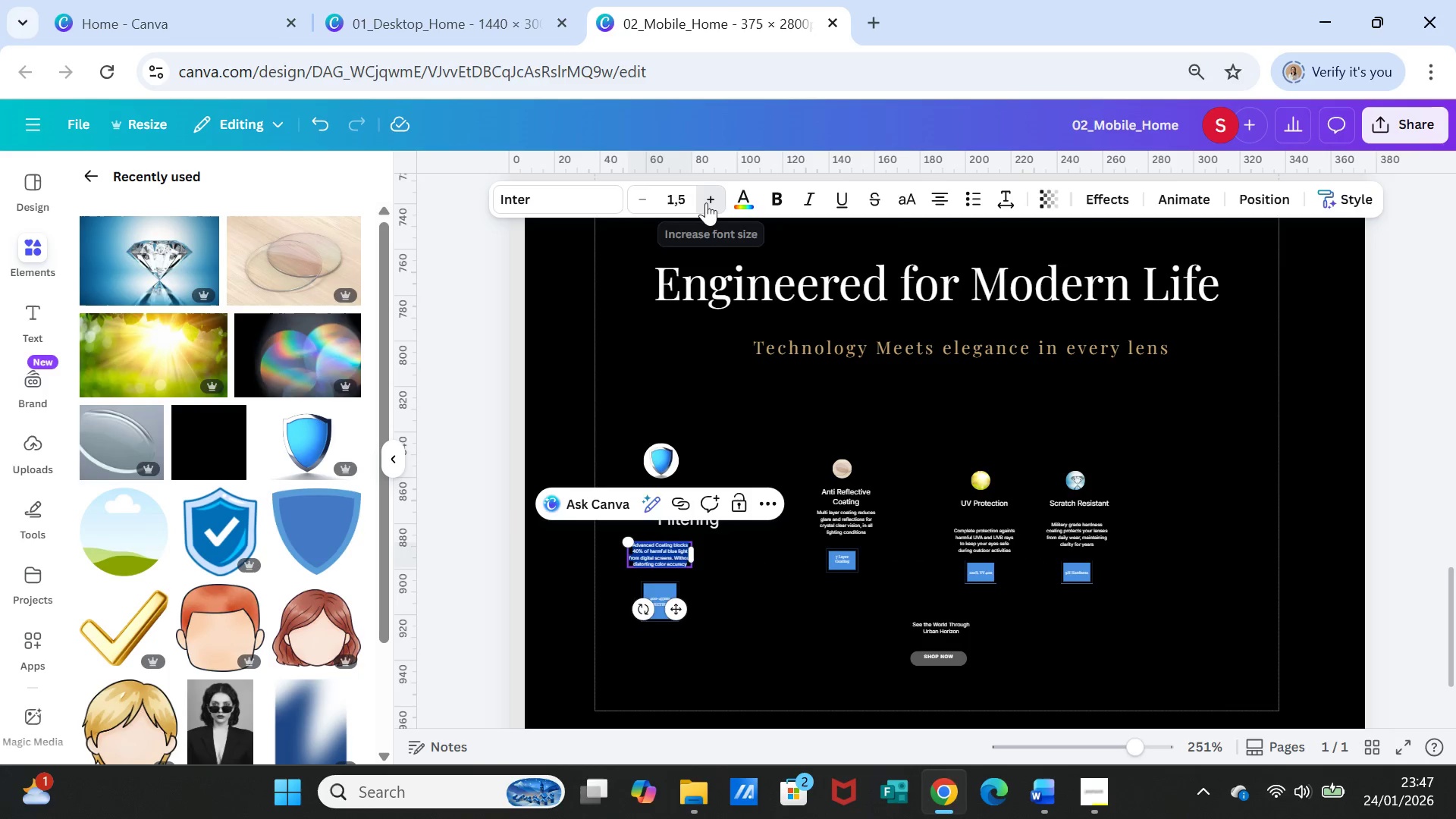 
double_click([706, 202])
 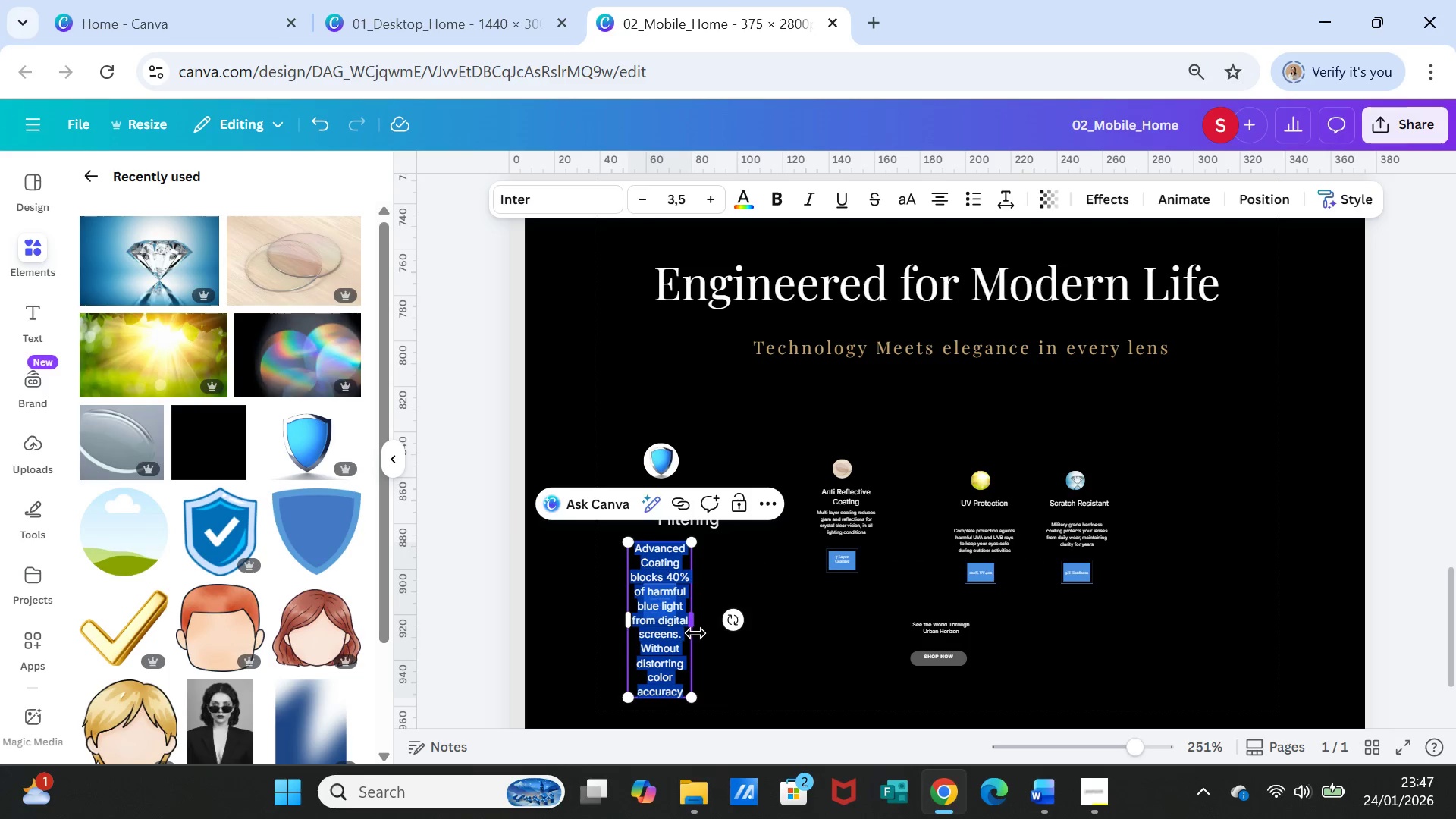 
left_click_drag(start_coordinate=[695, 627], to_coordinate=[825, 586])
 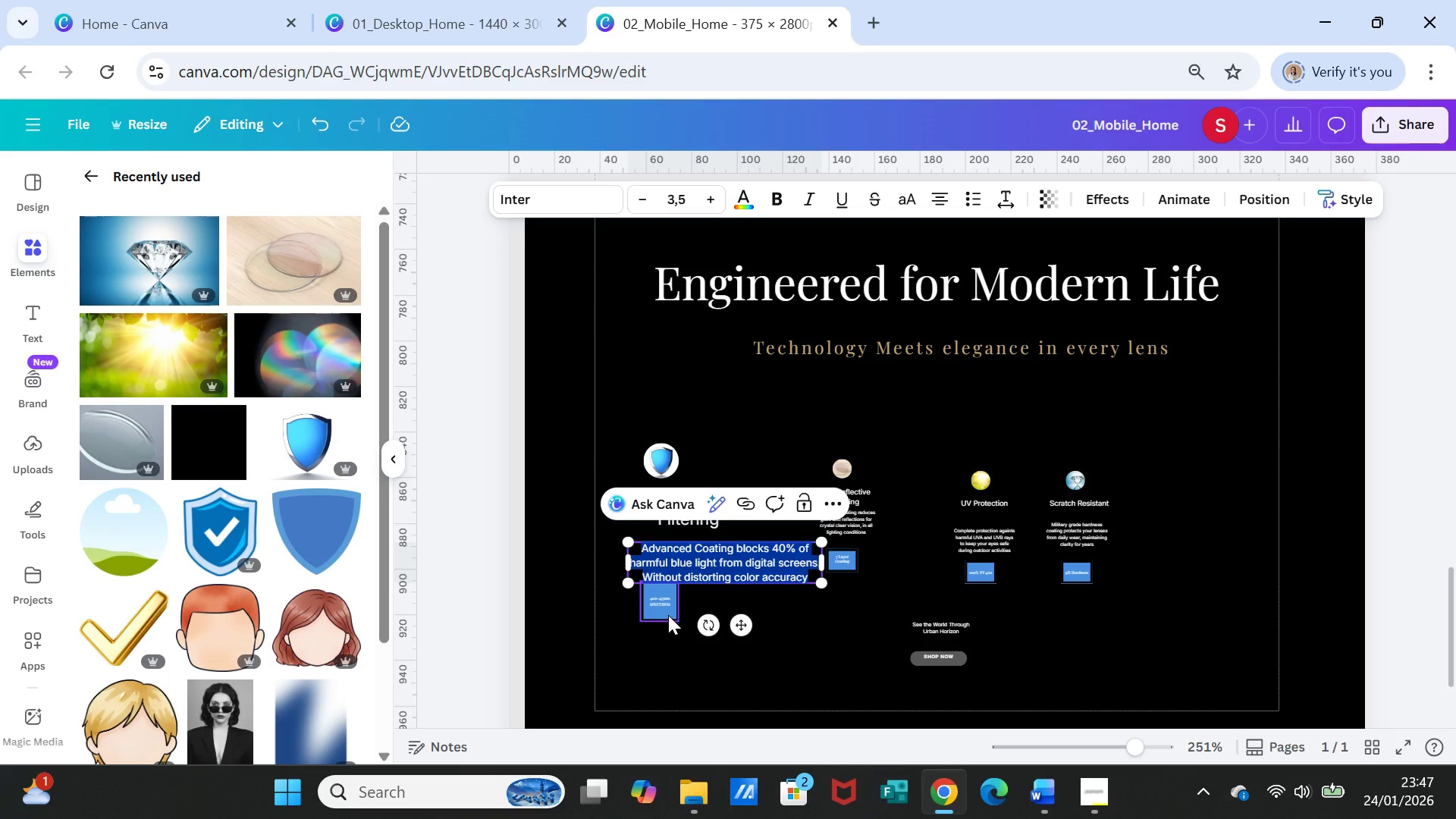 
left_click_drag(start_coordinate=[668, 615], to_coordinate=[669, 637])
 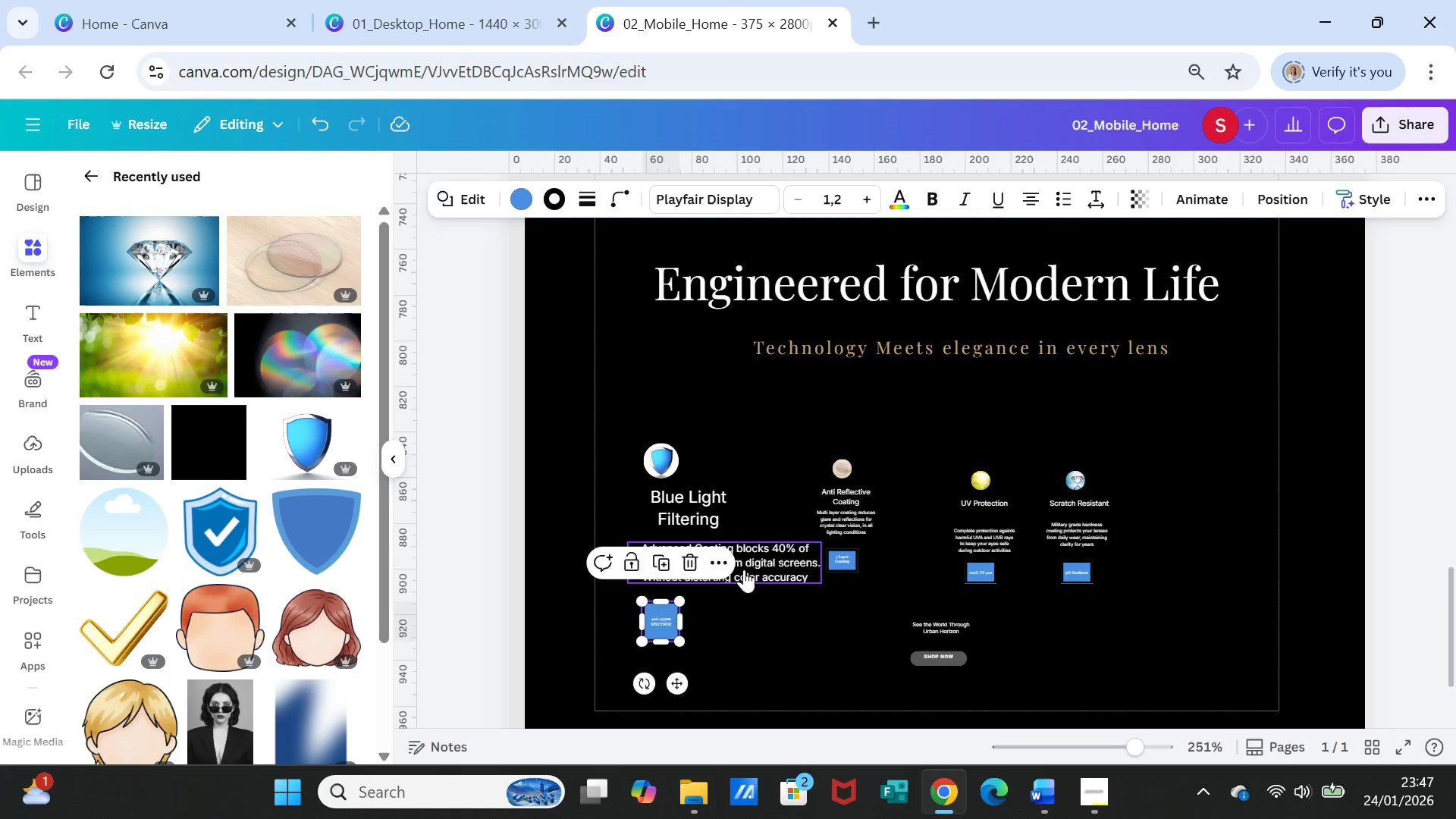 
left_click([744, 570])
 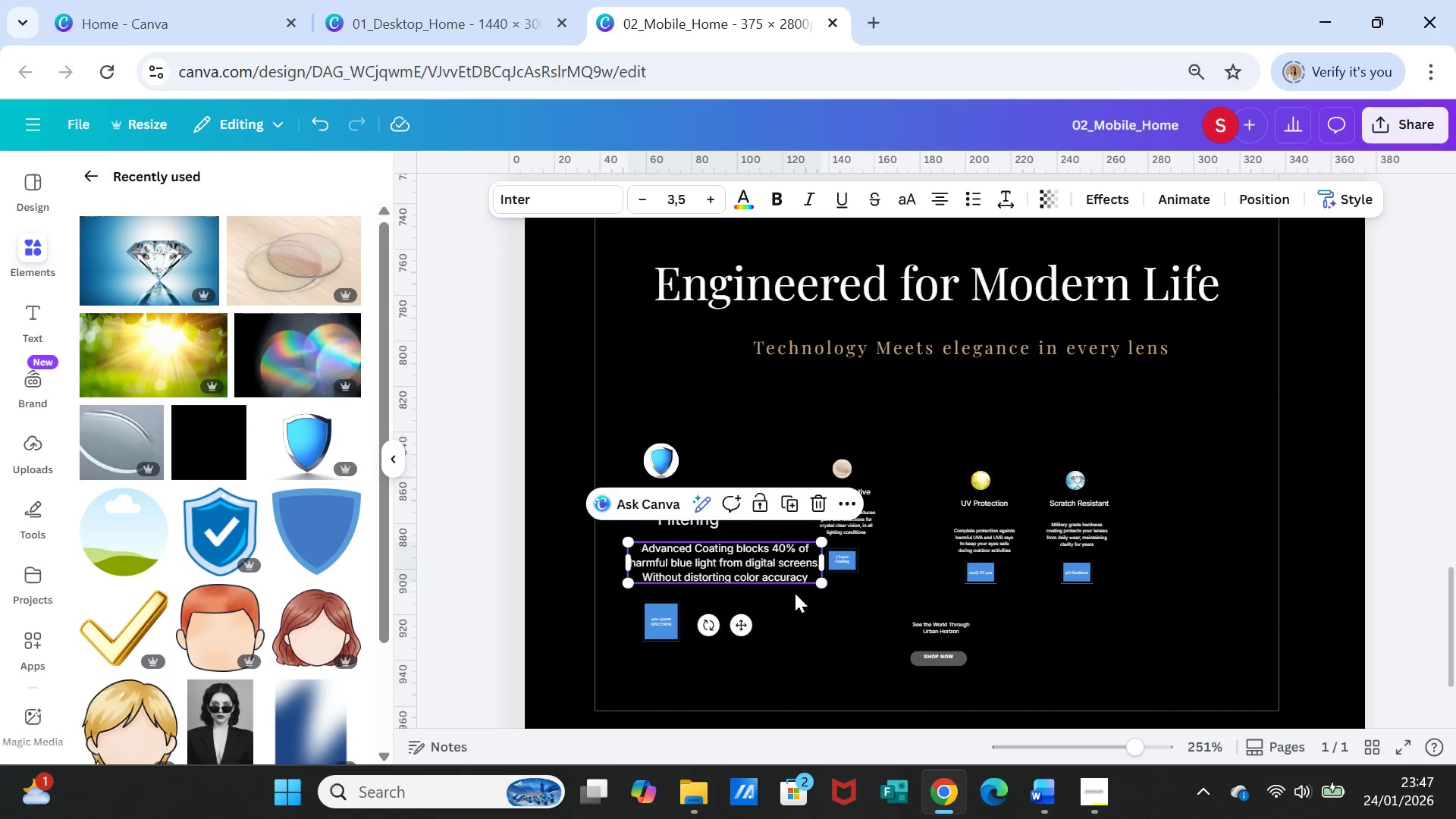 
left_click([799, 607])
 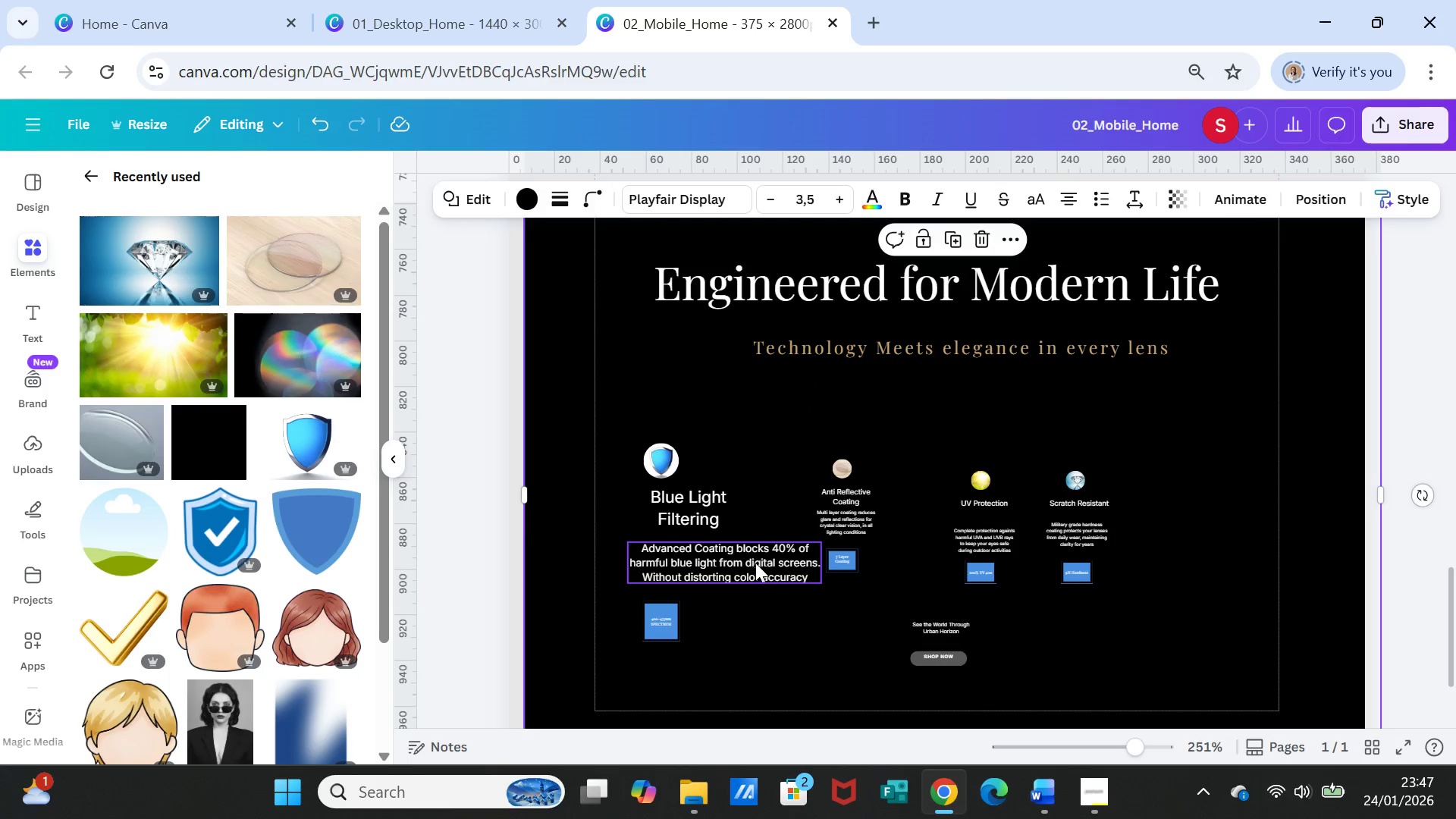 
left_click_drag(start_coordinate=[756, 563], to_coordinate=[720, 559])
 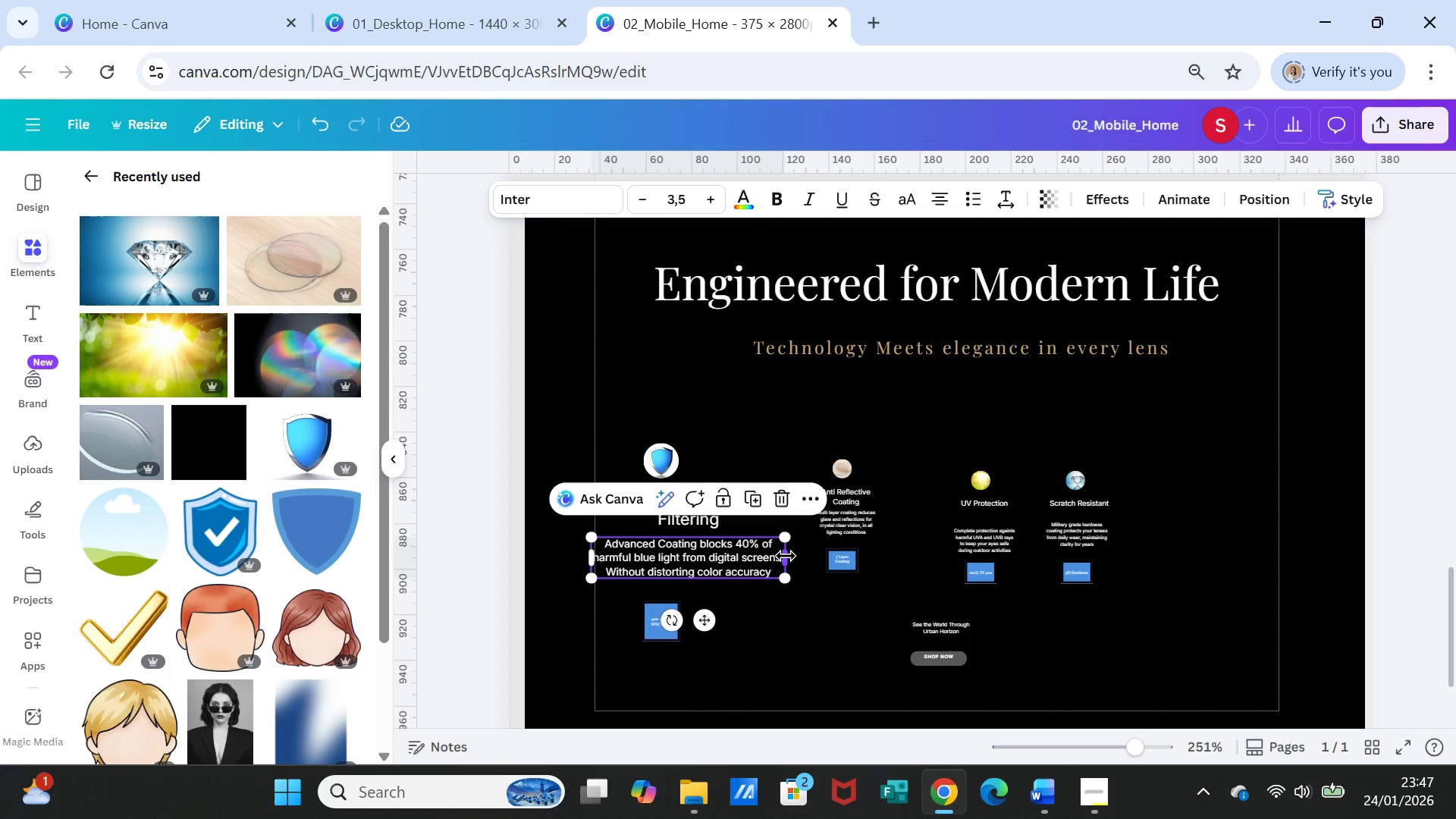 
left_click_drag(start_coordinate=[786, 556], to_coordinate=[756, 556])
 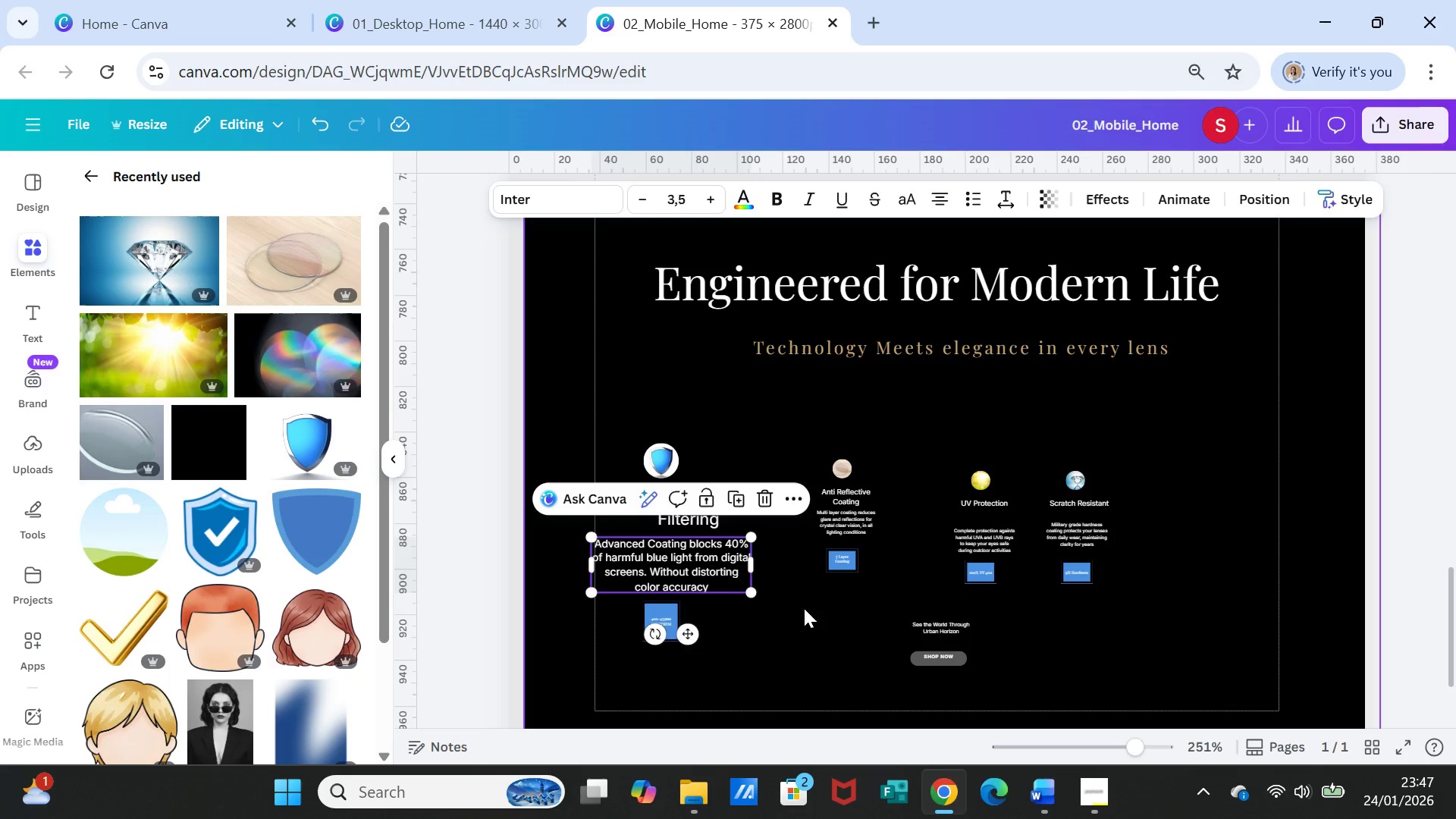 
left_click([804, 608])
 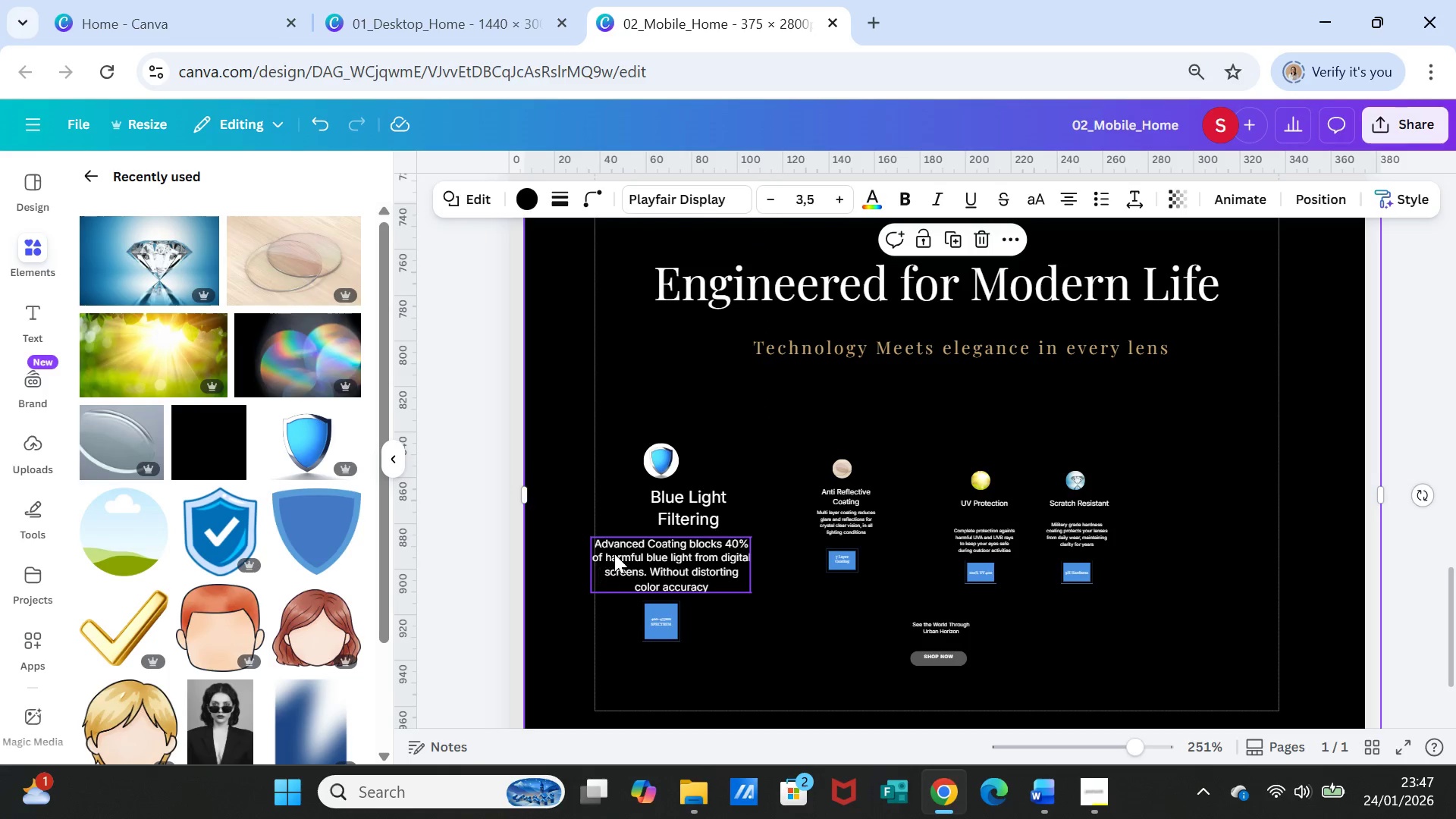 
left_click_drag(start_coordinate=[614, 554], to_coordinate=[596, 562])
 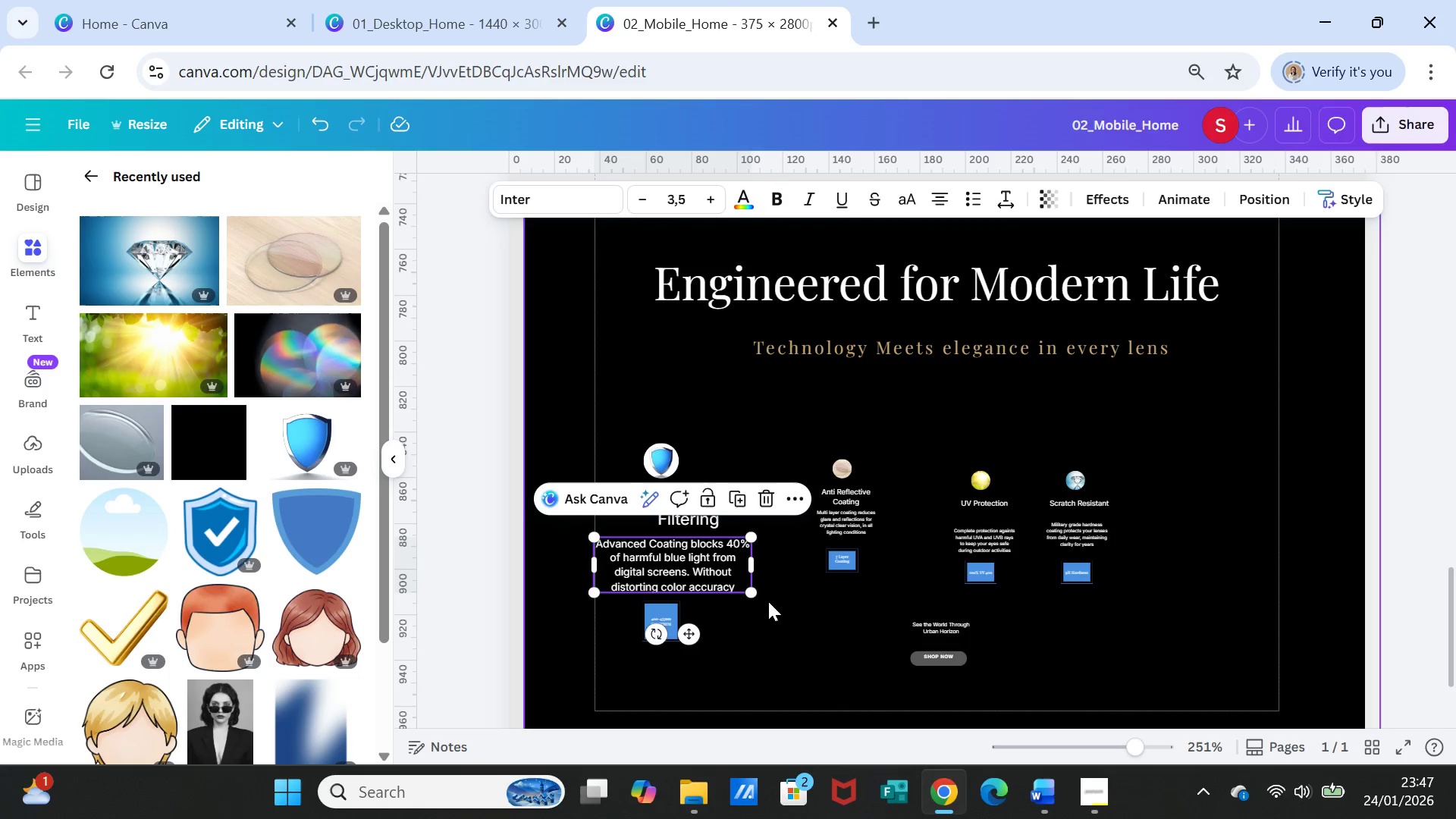 
left_click([768, 601])
 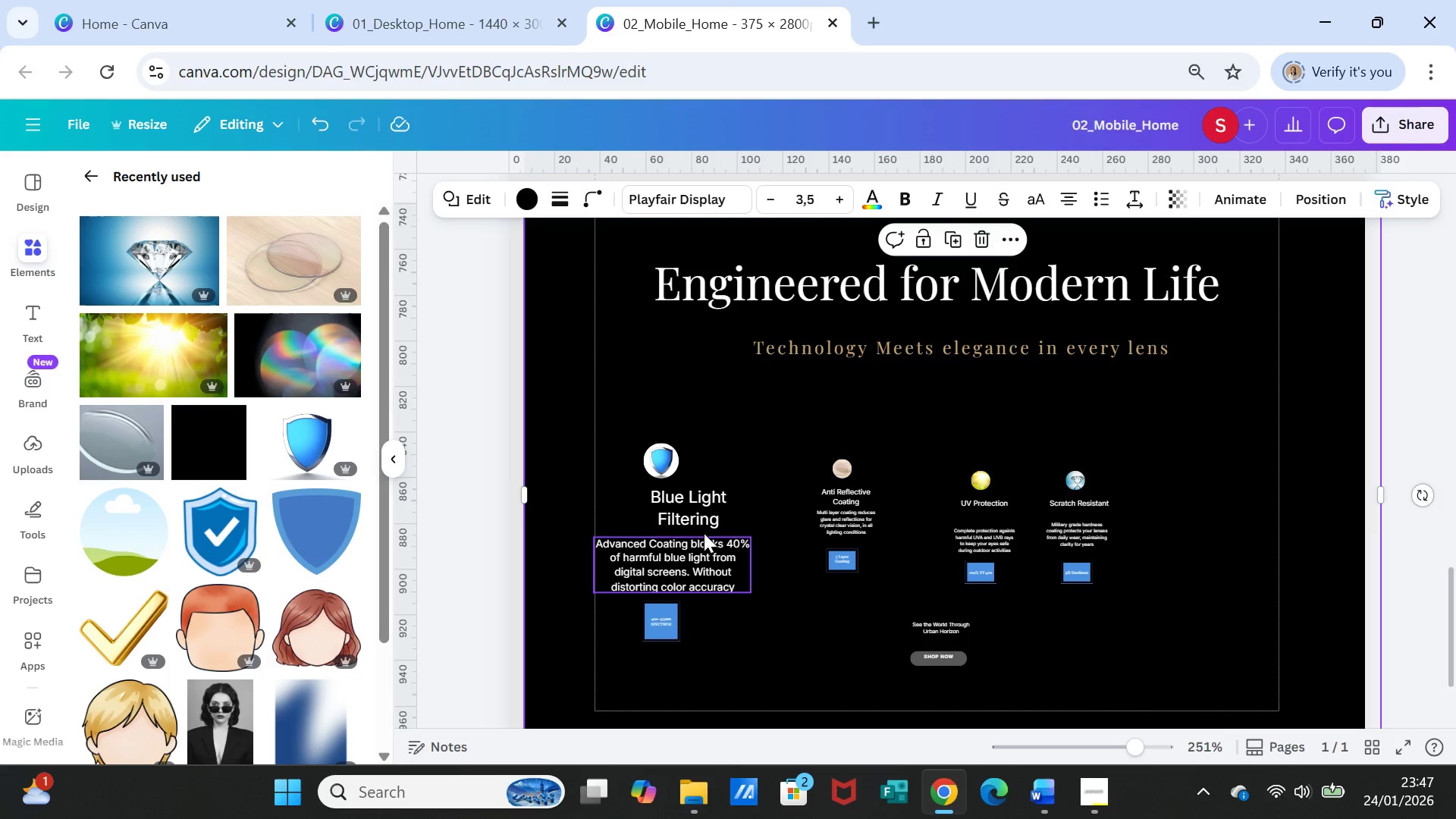 
left_click_drag(start_coordinate=[695, 514], to_coordinate=[672, 513])
 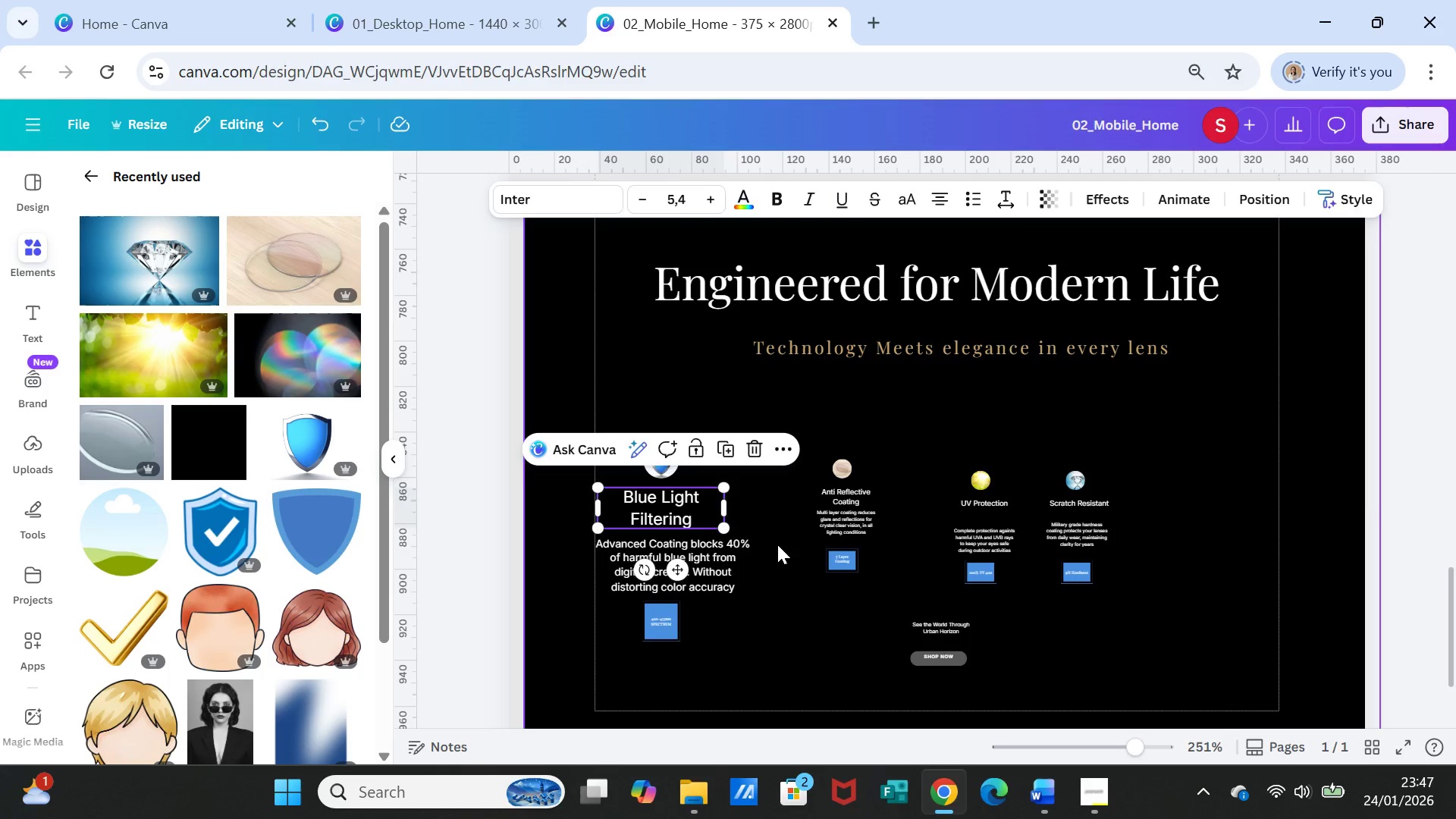 
left_click_drag(start_coordinate=[777, 545], to_coordinate=[676, 455])
 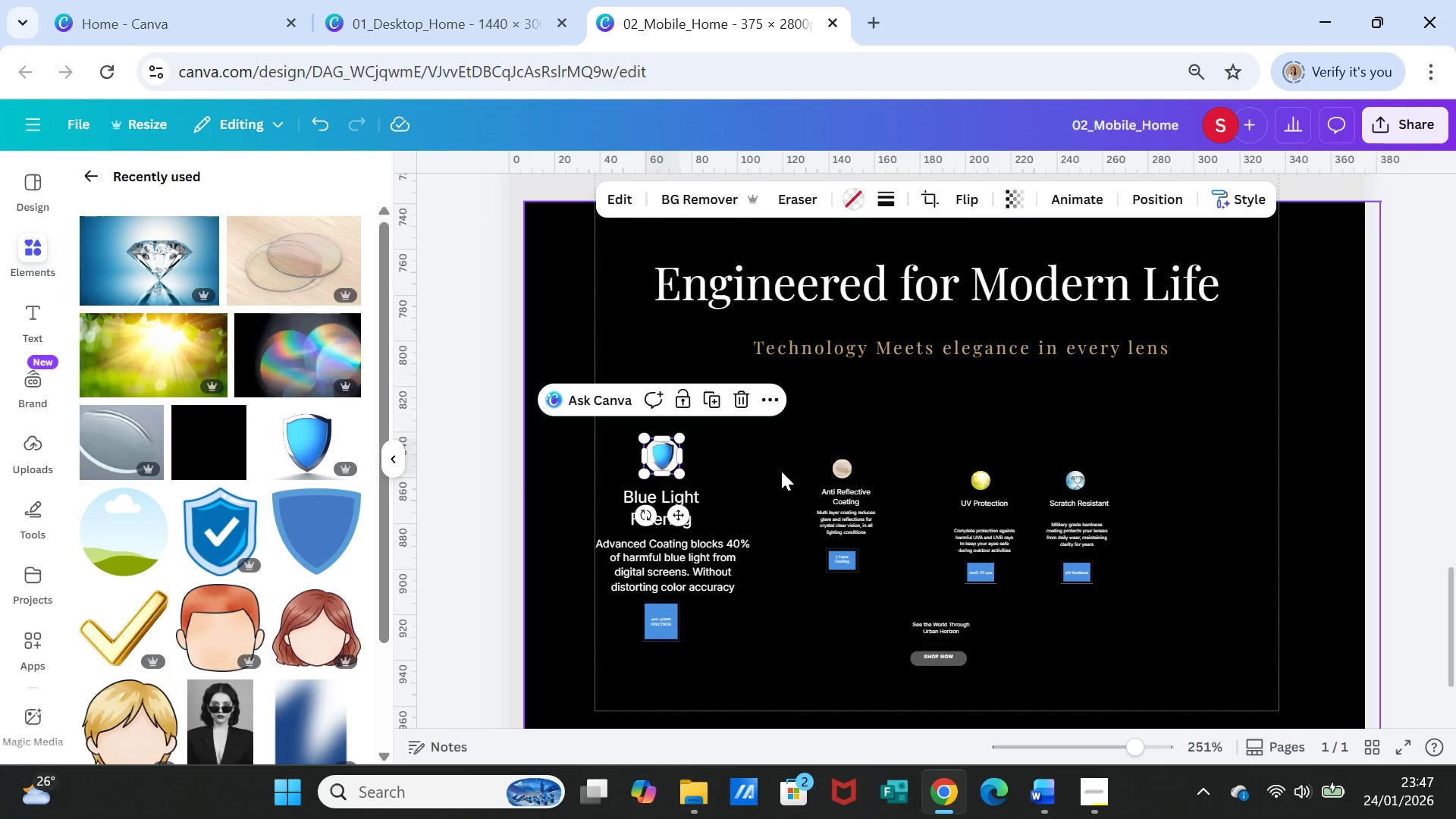 
left_click([780, 470])
 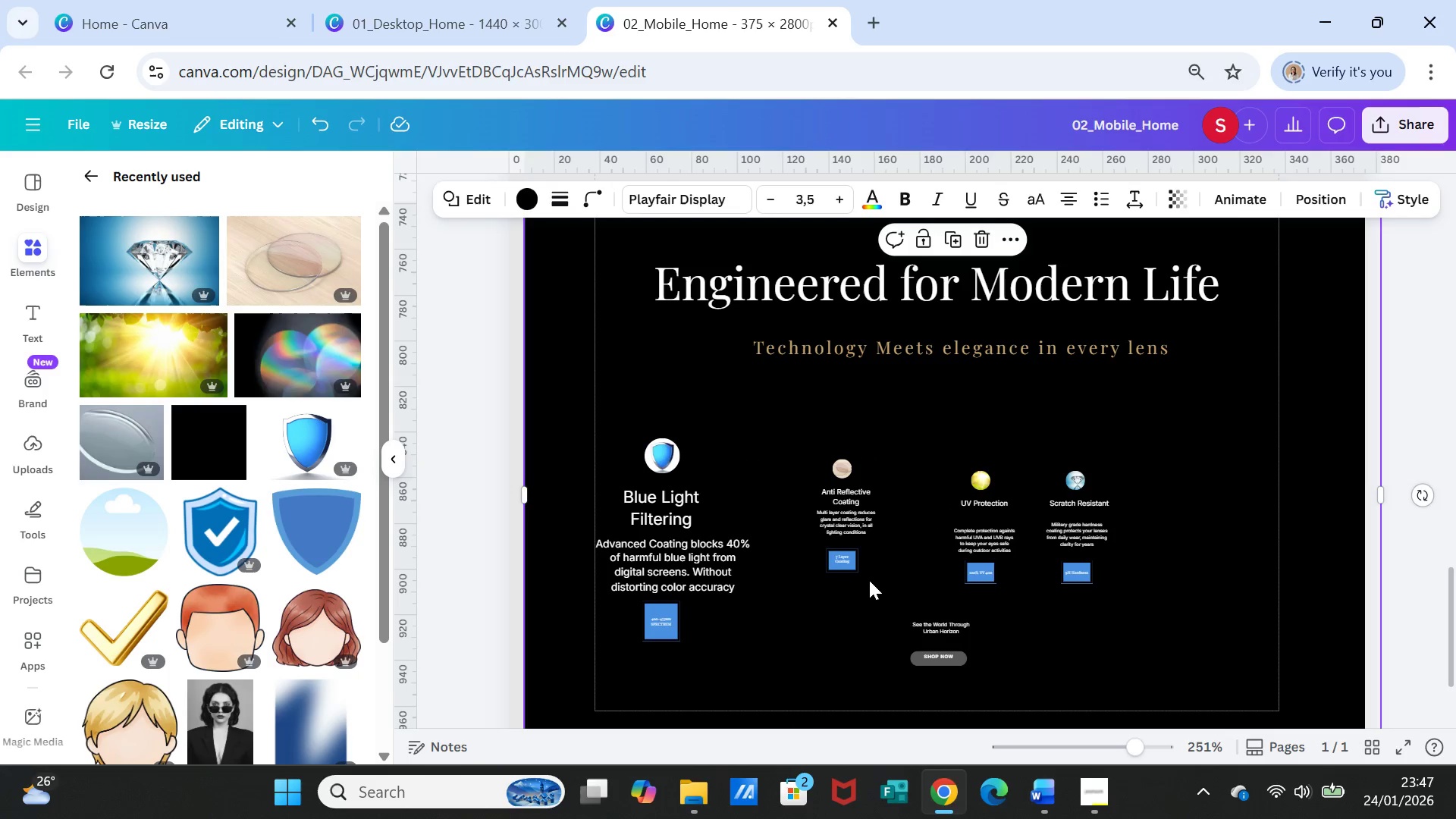 
left_click([852, 562])
 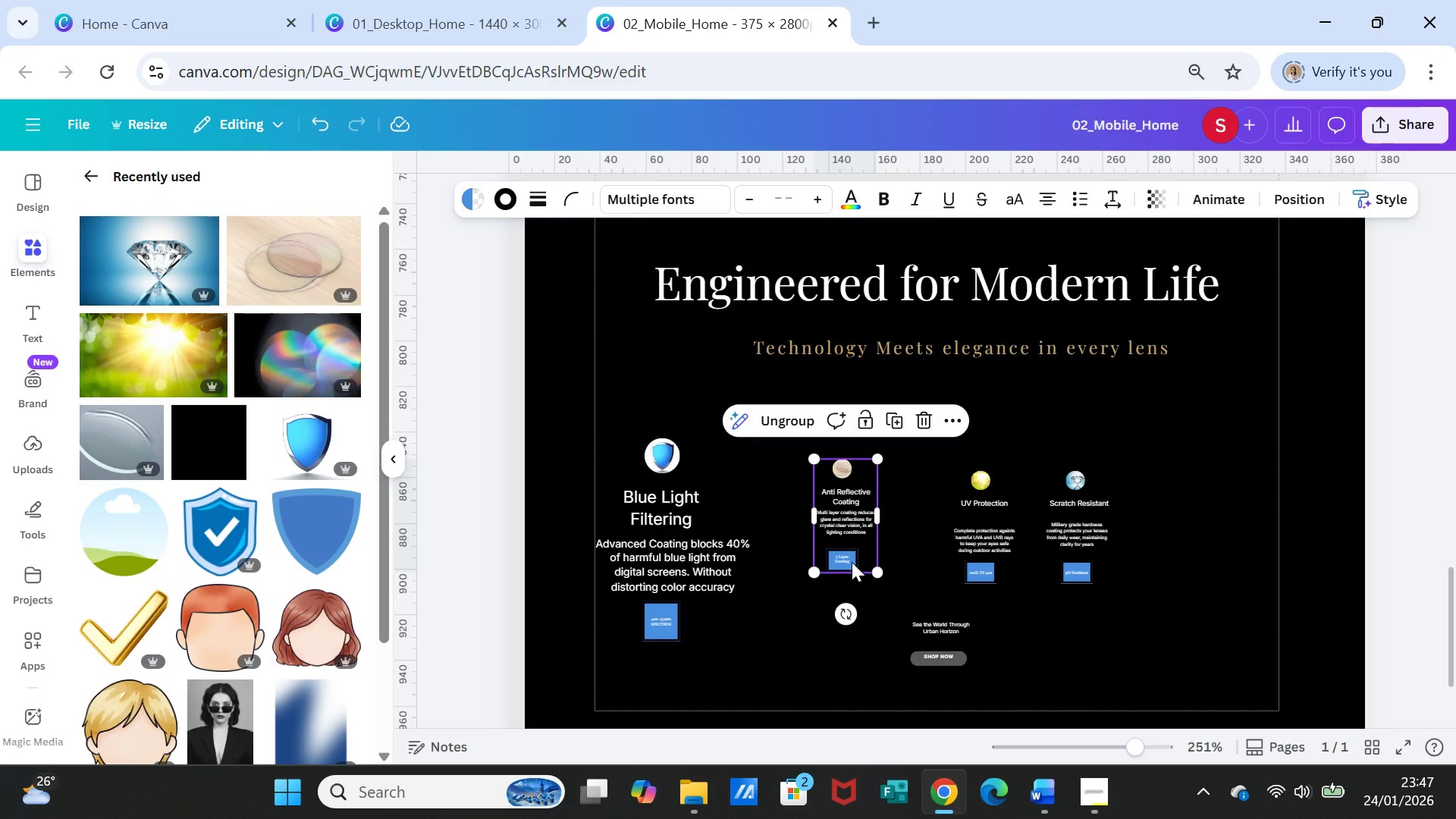 
right_click([852, 562])
 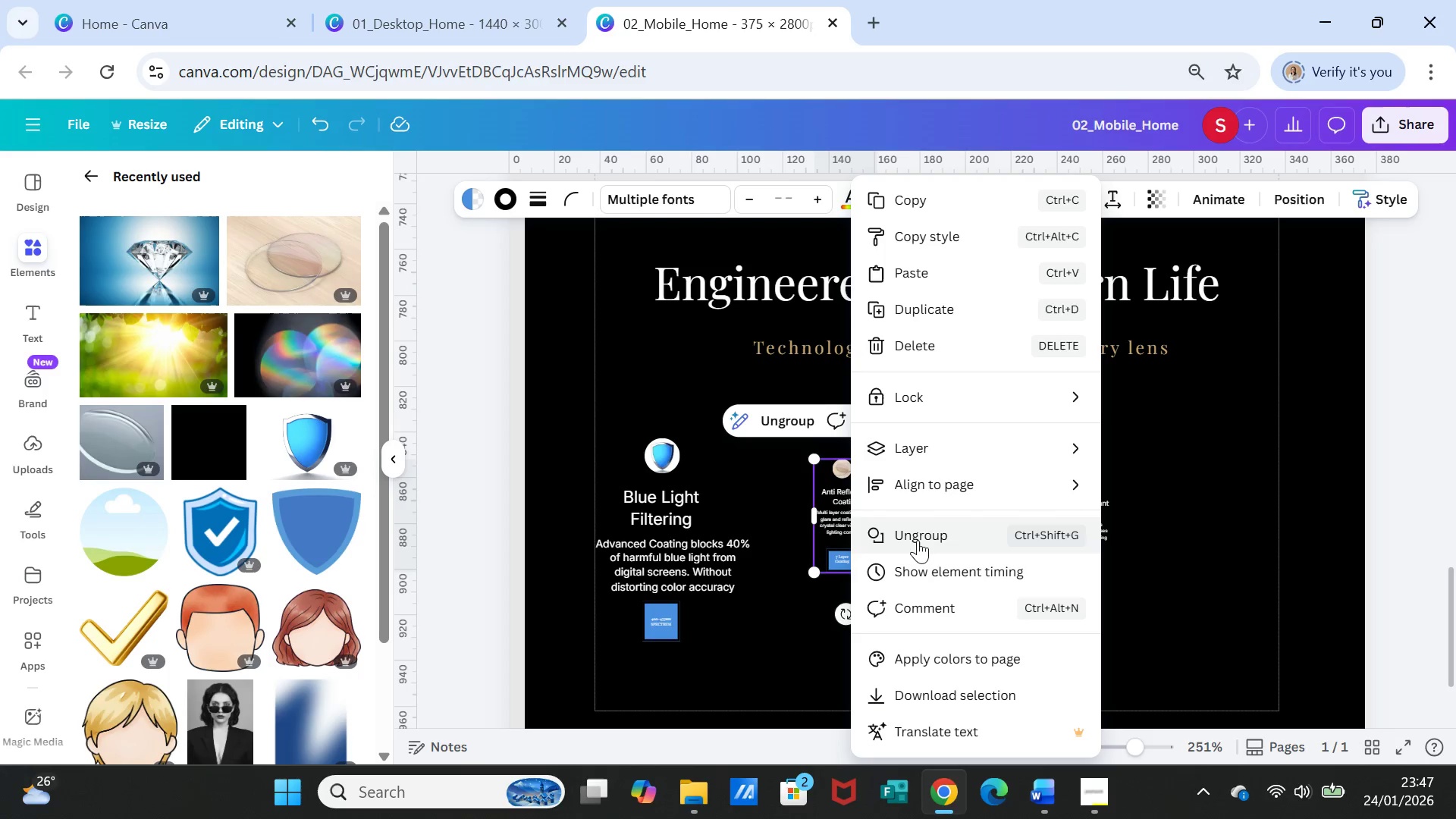 
left_click([921, 532])
 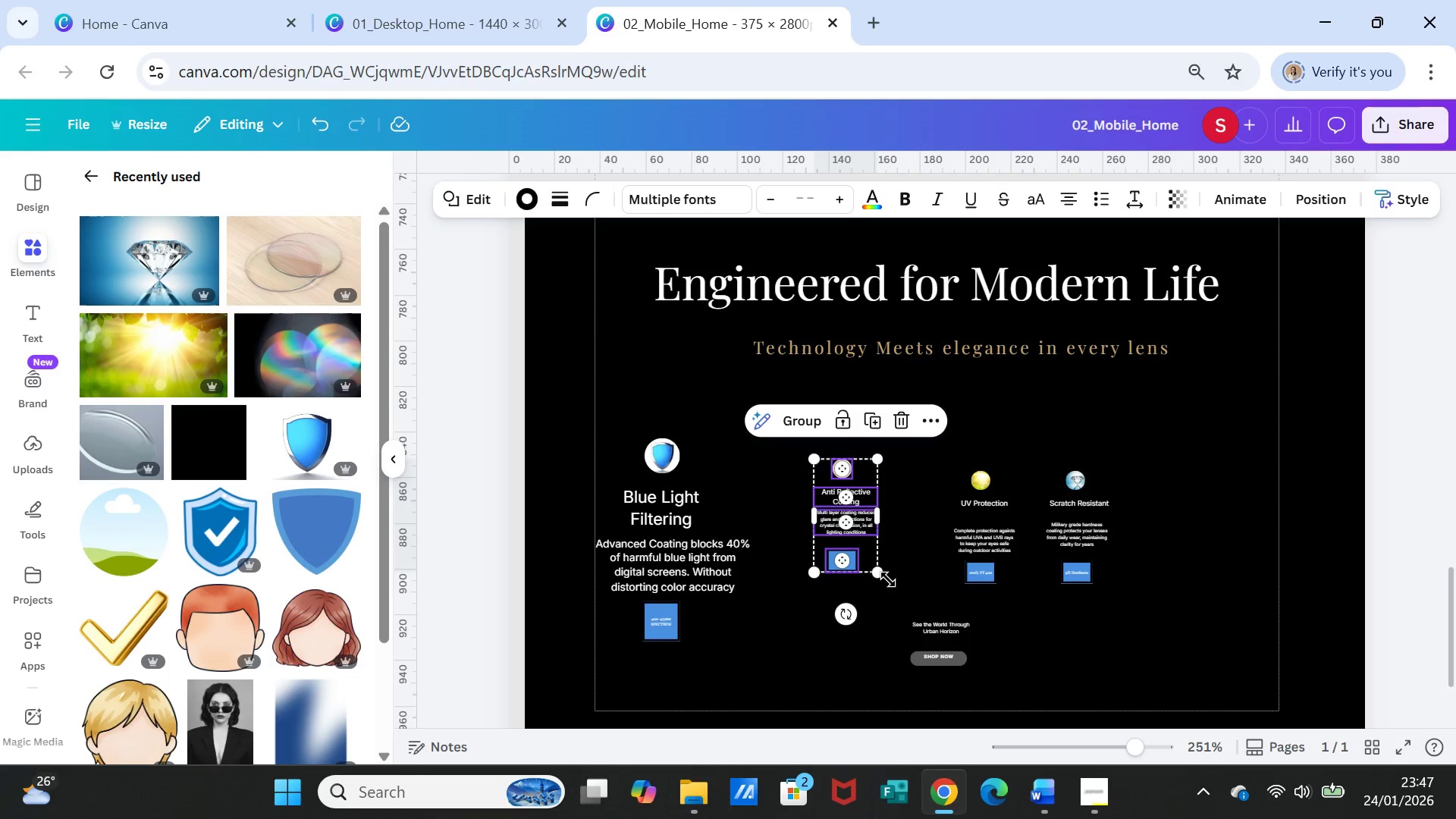 
left_click([911, 598])
 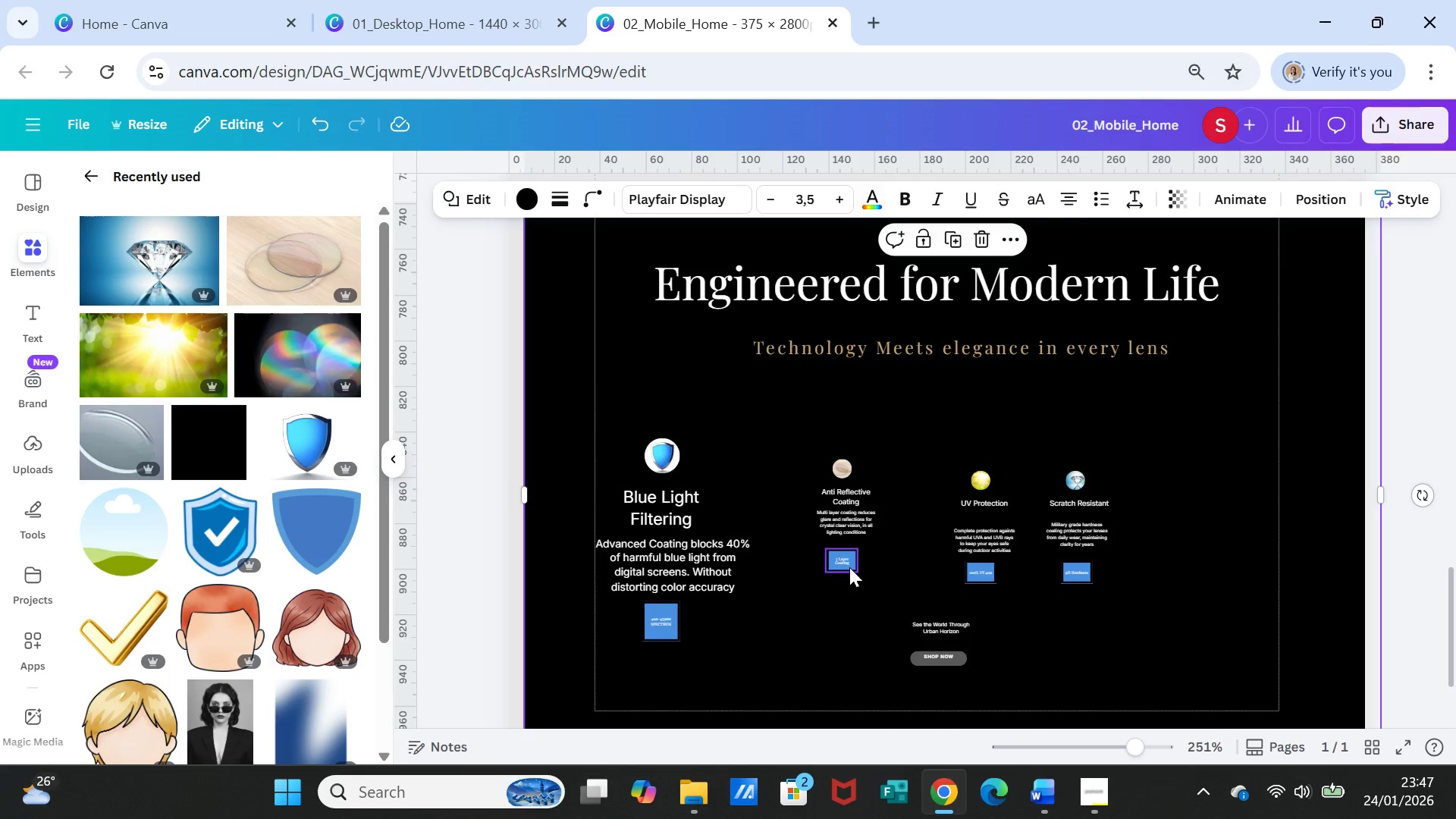 
left_click_drag(start_coordinate=[849, 567], to_coordinate=[848, 623])
 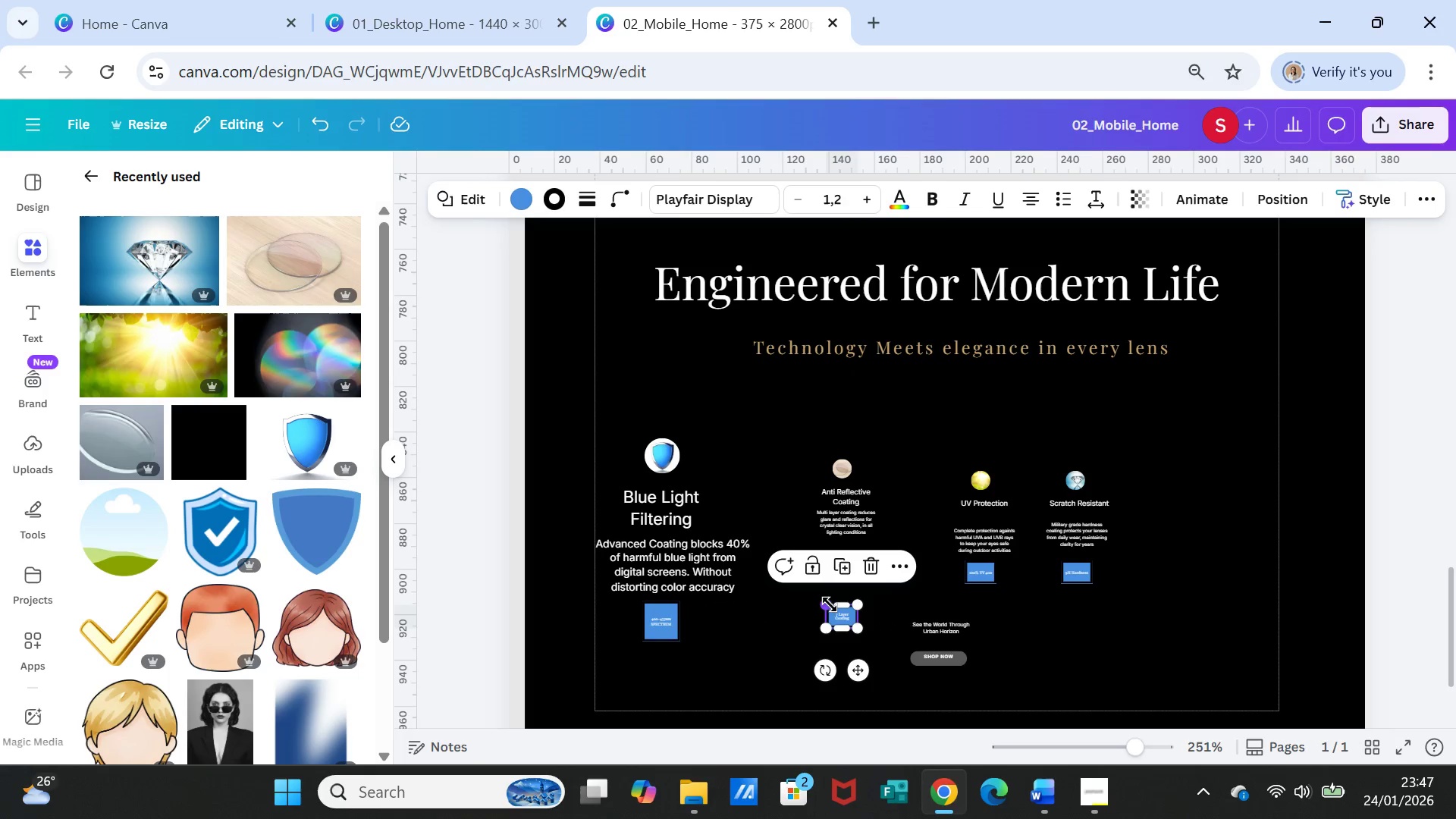 
left_click_drag(start_coordinate=[824, 604], to_coordinate=[820, 588])
 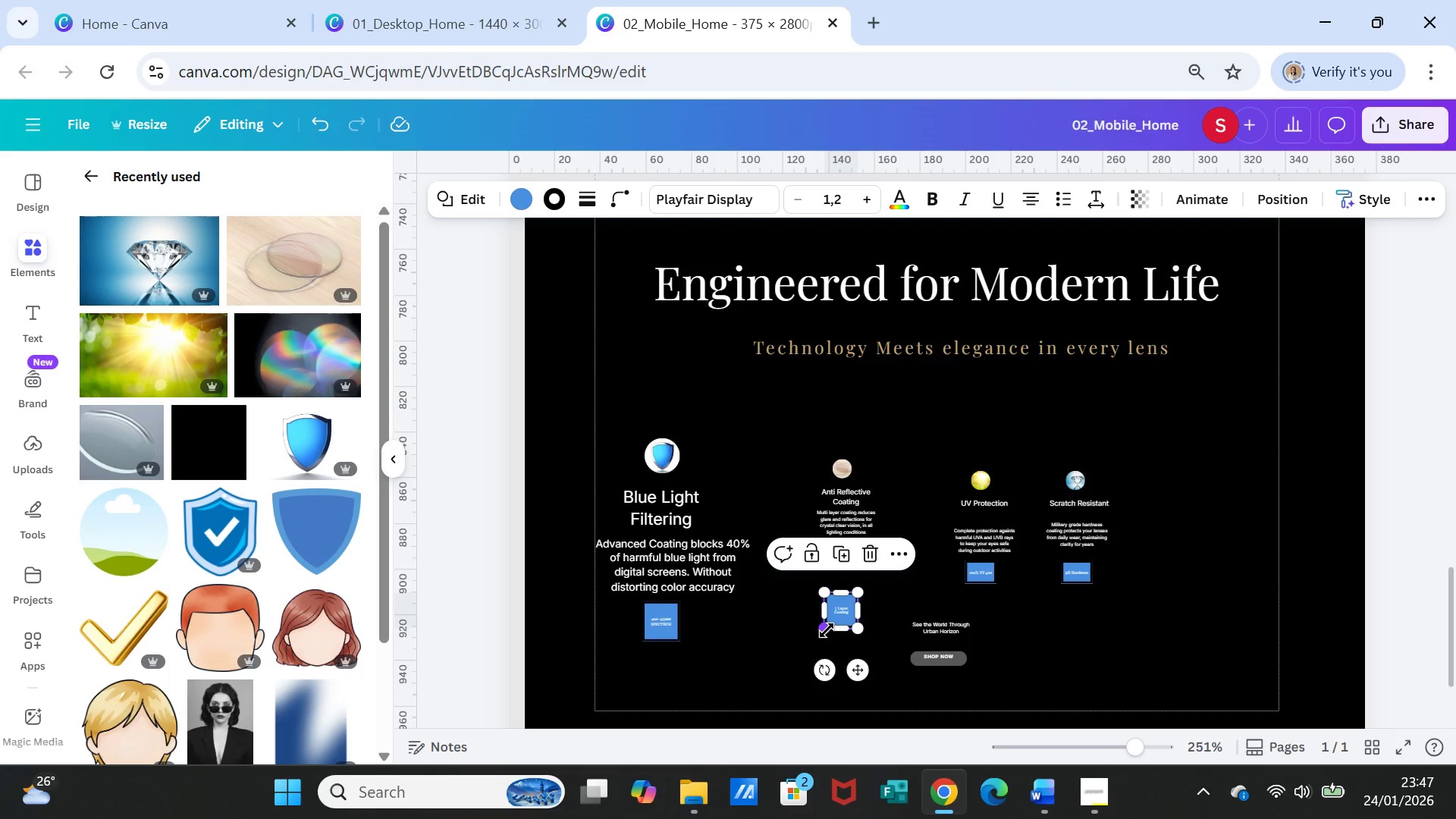 
mouse_move([842, 623])
 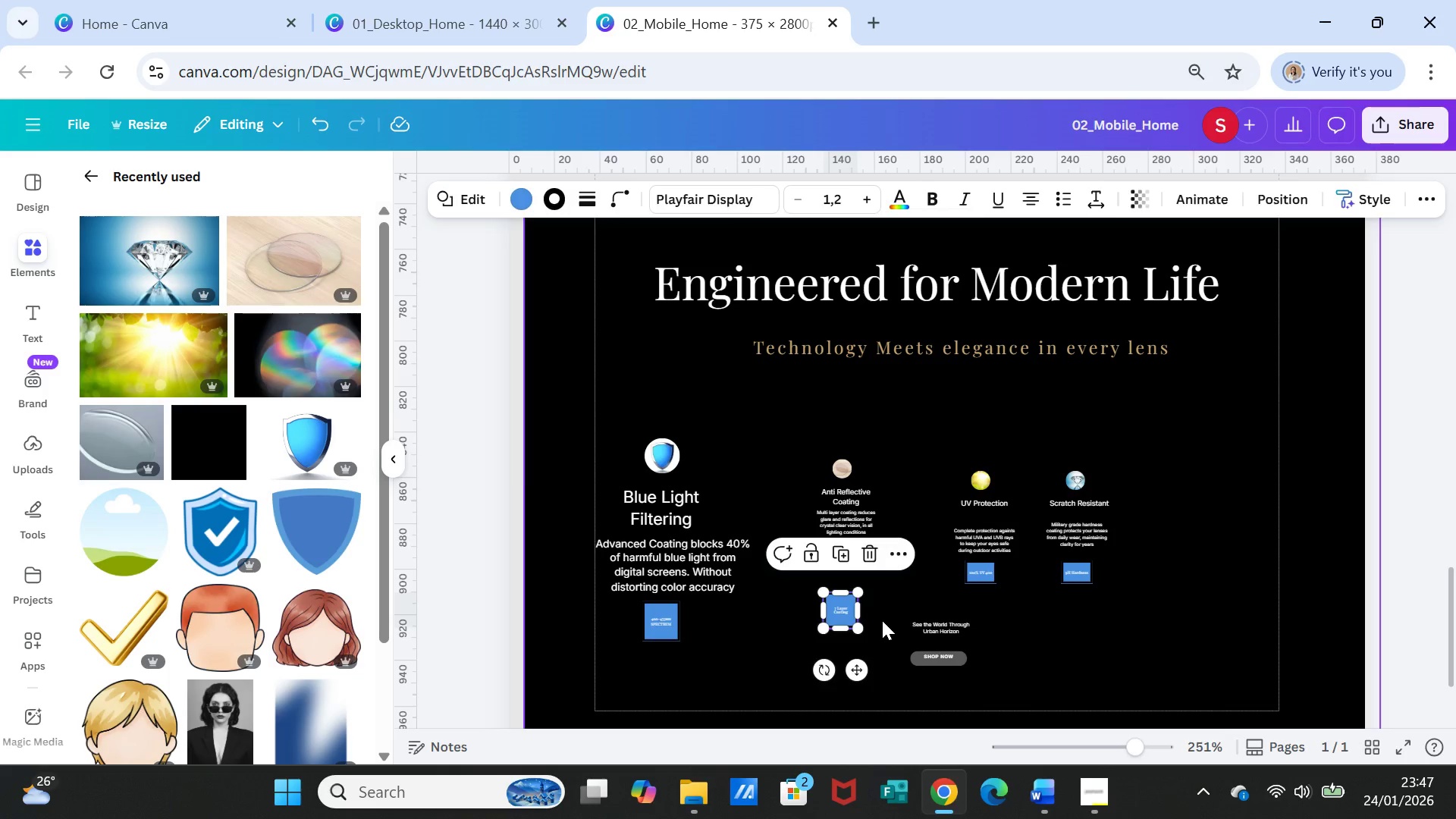 
left_click([882, 620])
 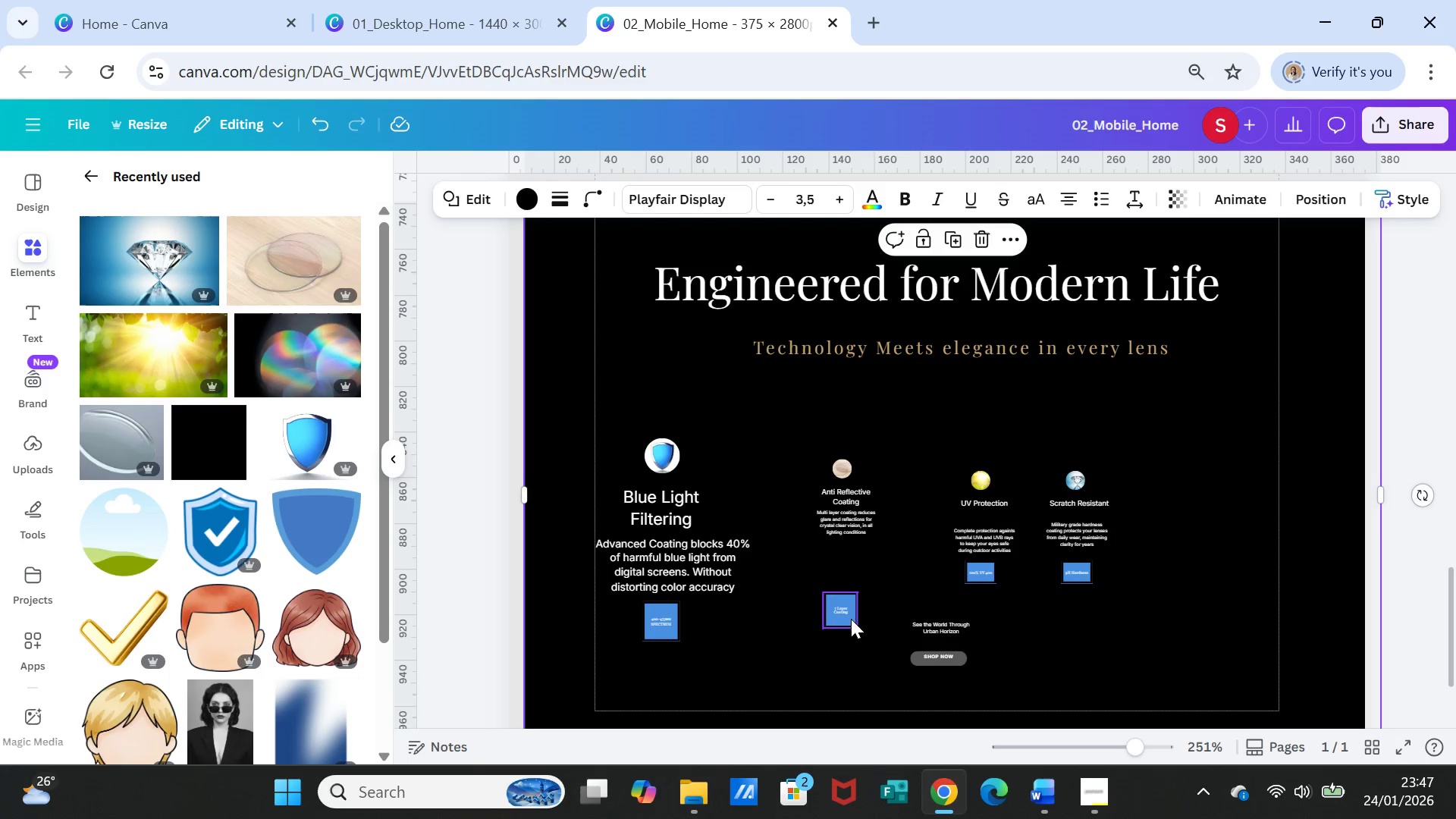 
left_click_drag(start_coordinate=[851, 619], to_coordinate=[849, 629])
 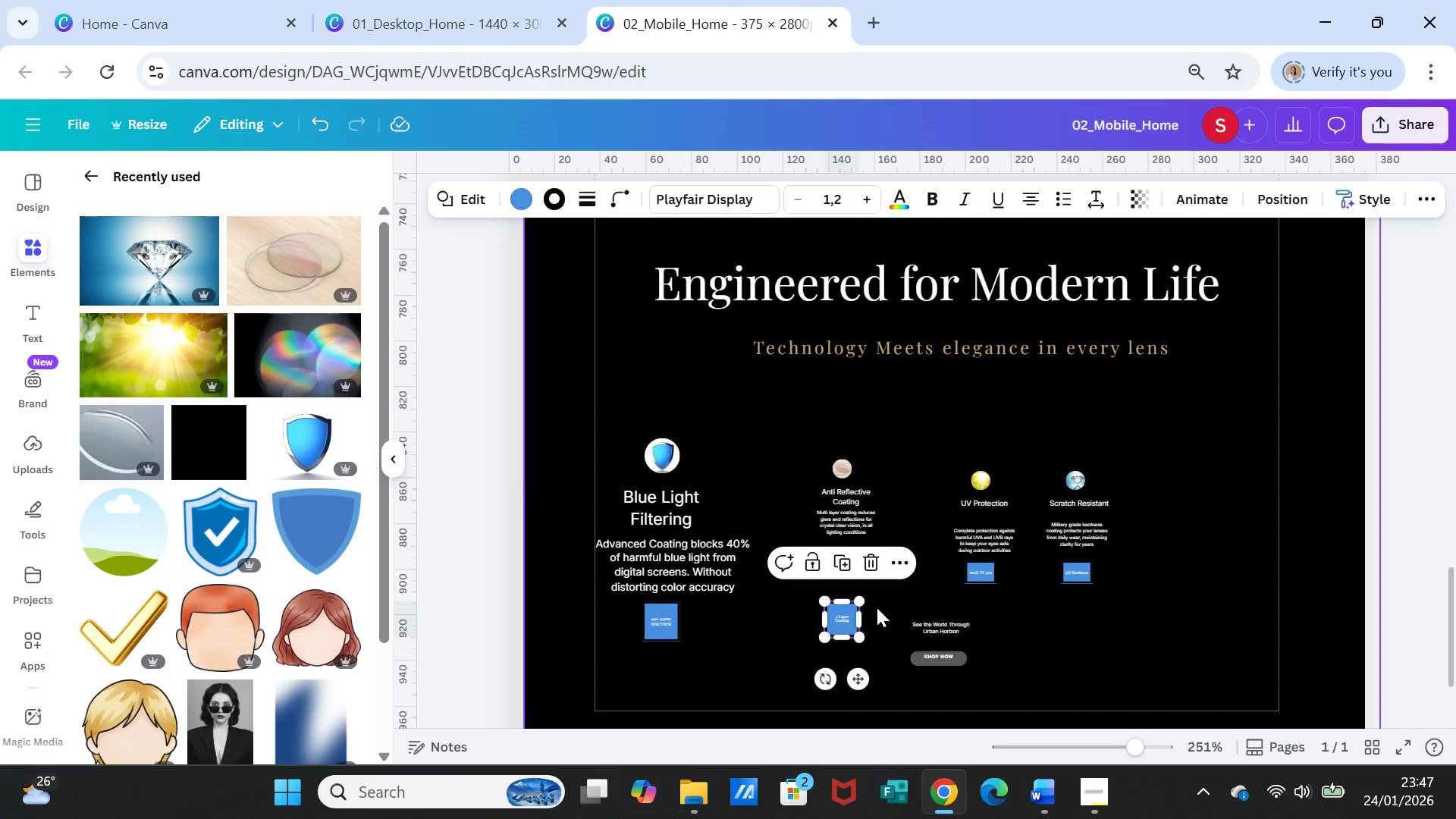 
left_click([877, 607])
 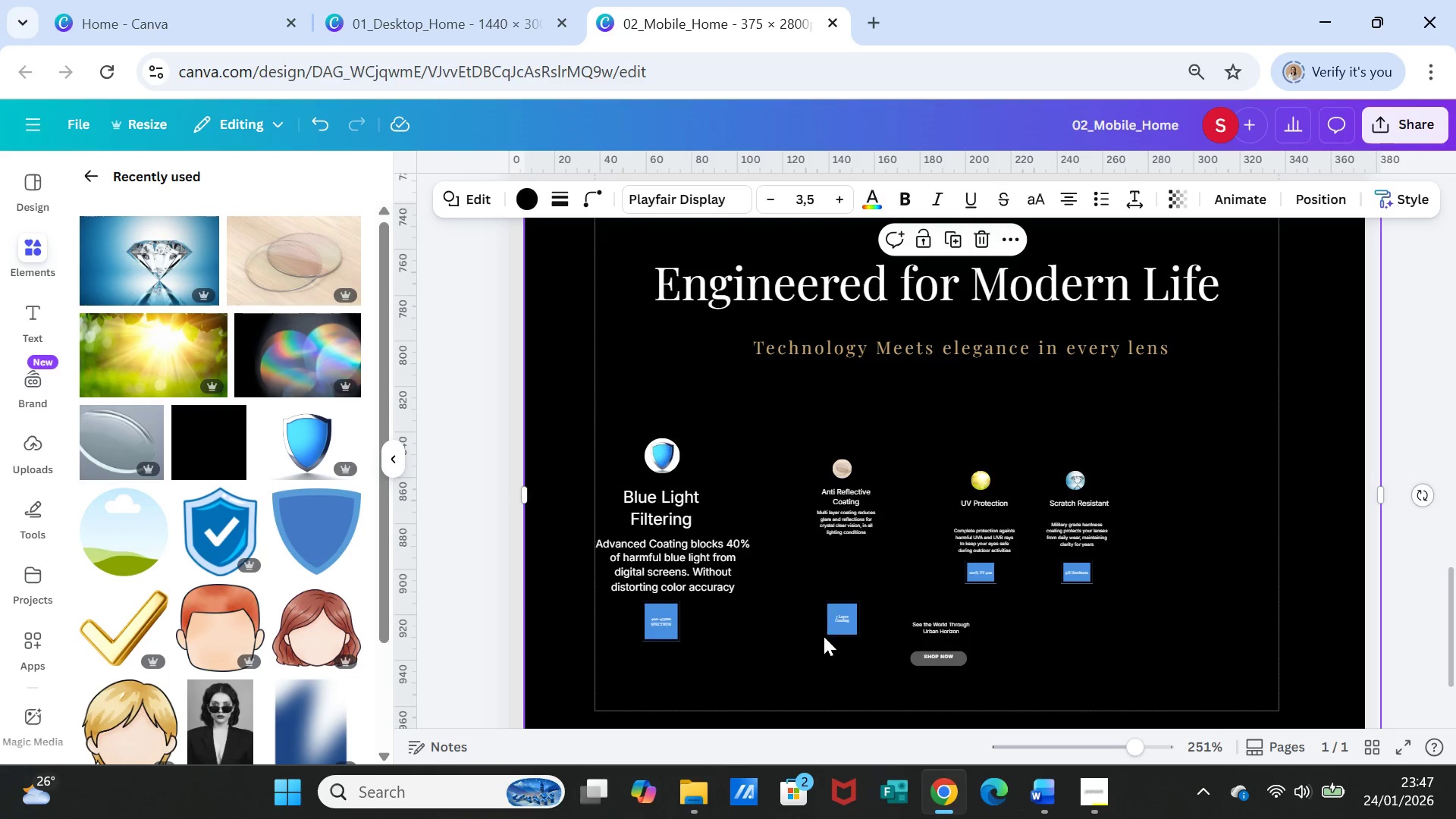 
left_click([835, 629])
 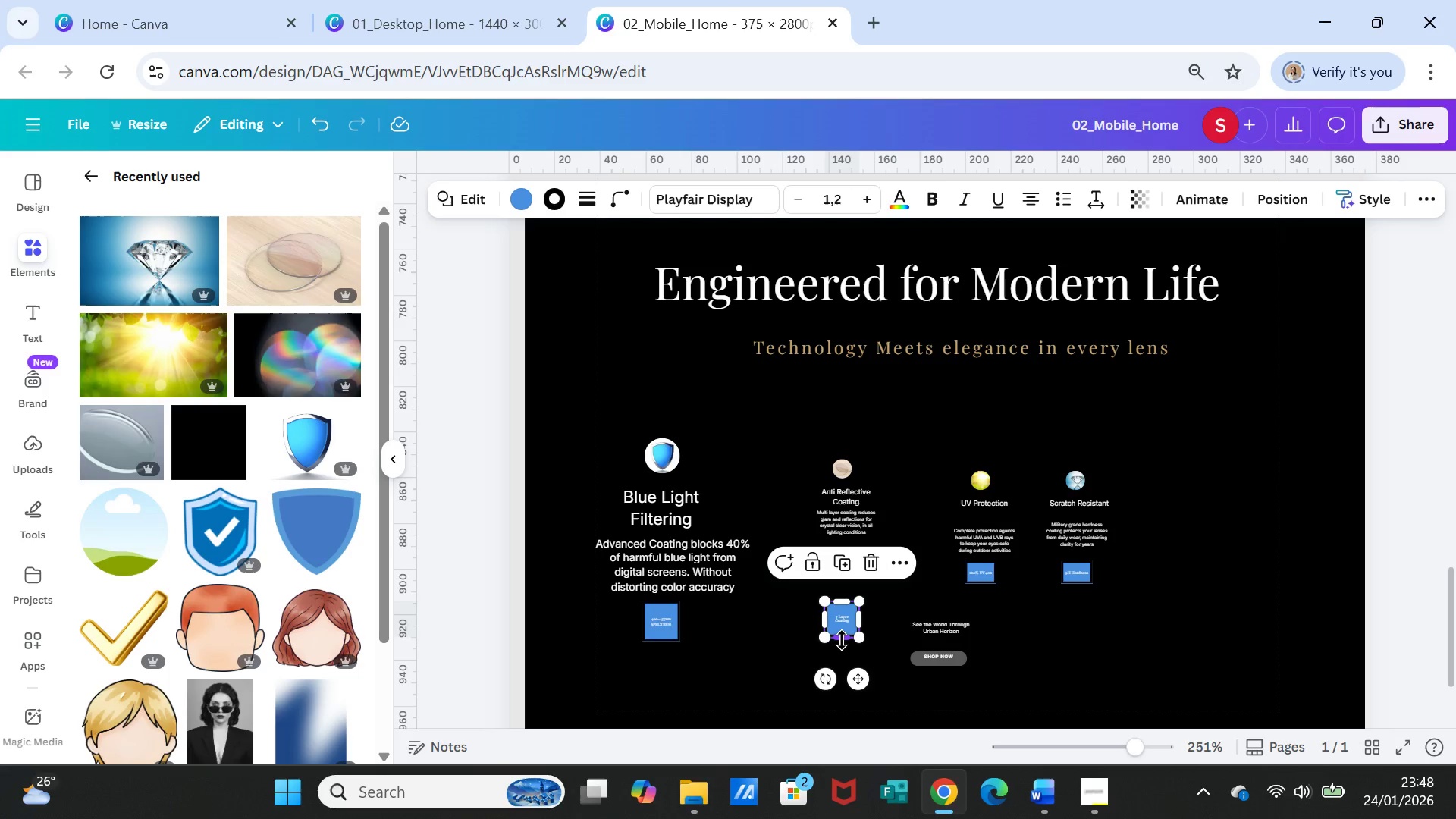 
left_click_drag(start_coordinate=[841, 639], to_coordinate=[842, 648])
 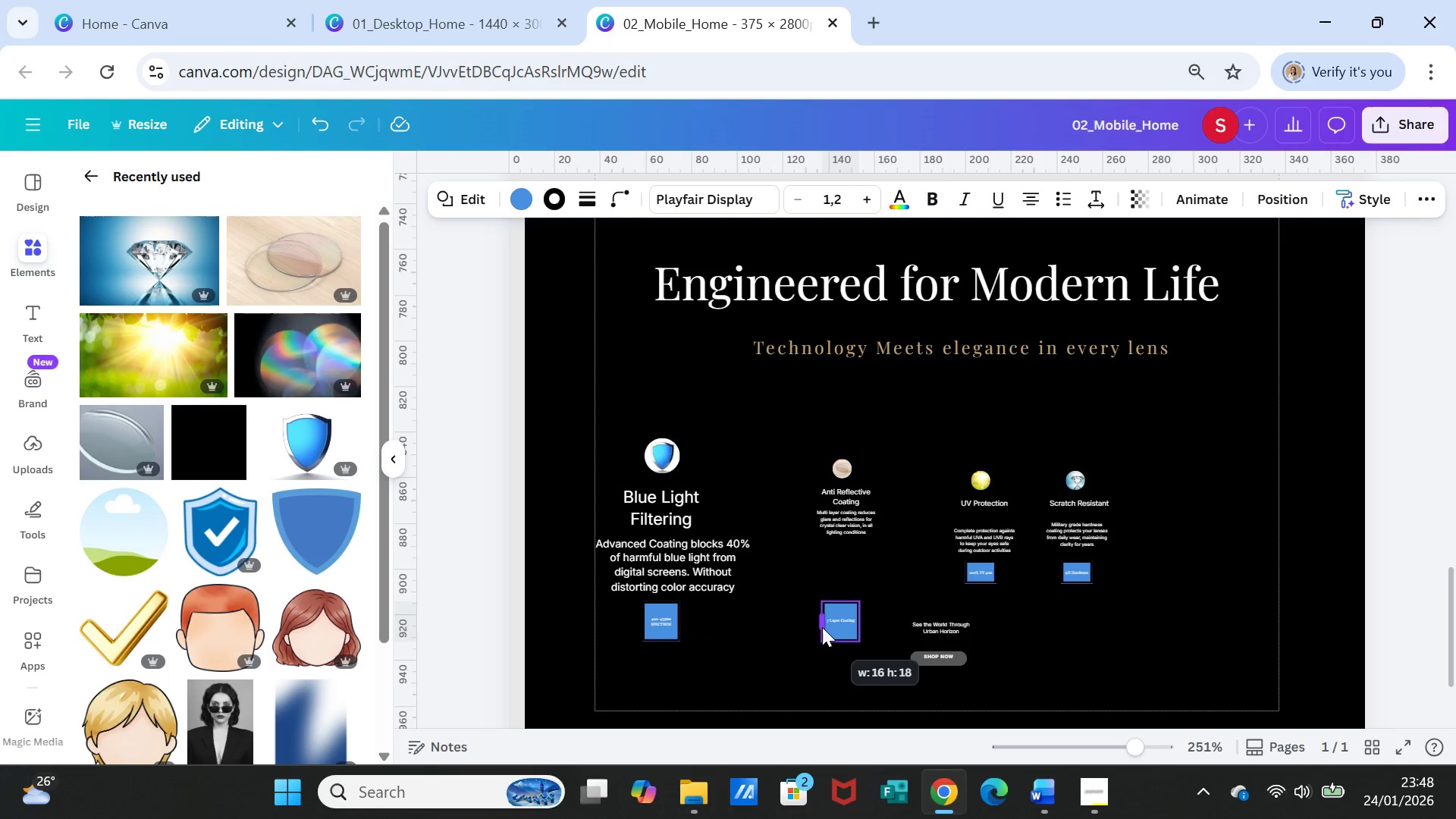 
wait(6.11)
 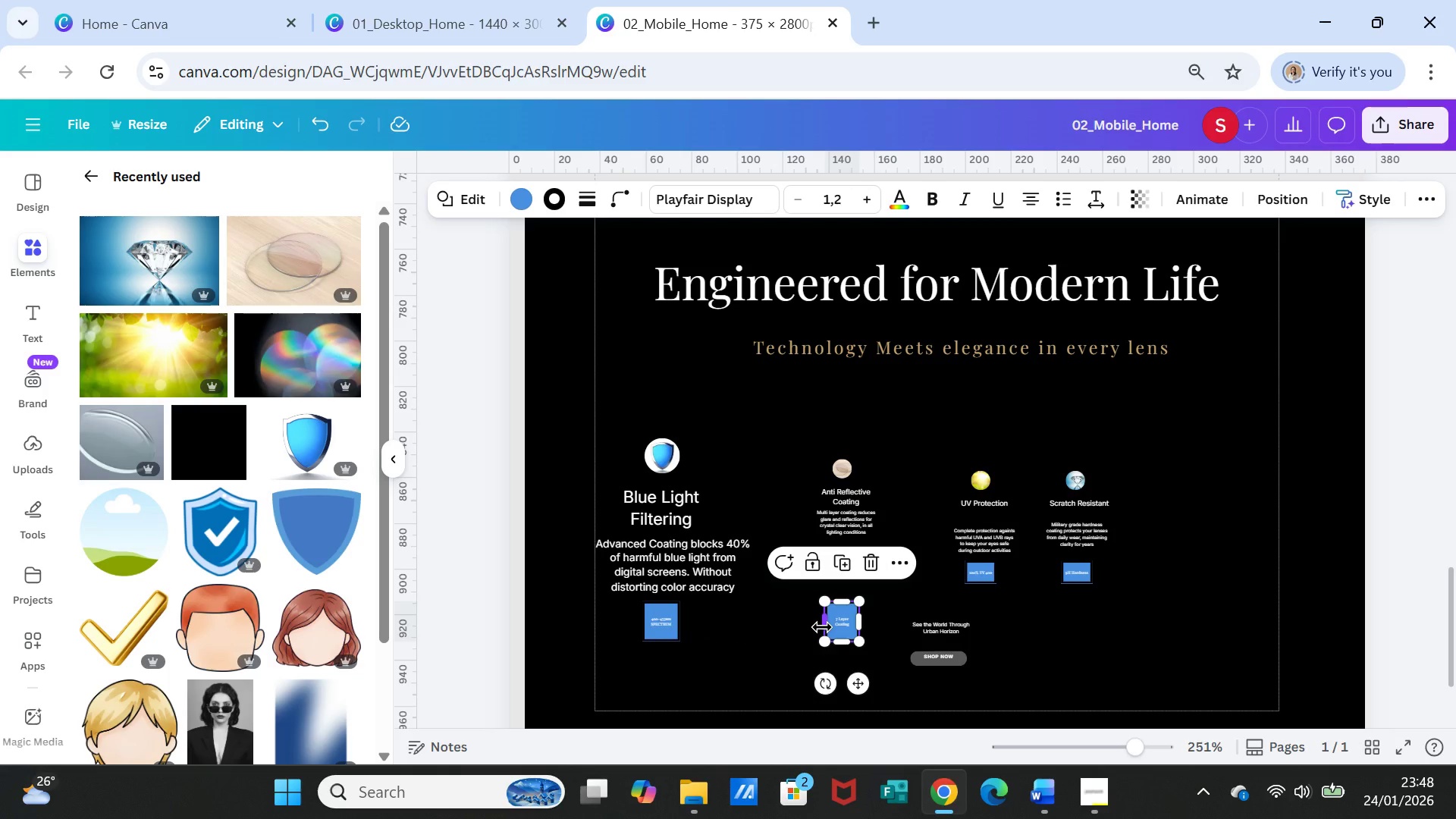 
left_click([918, 583])
 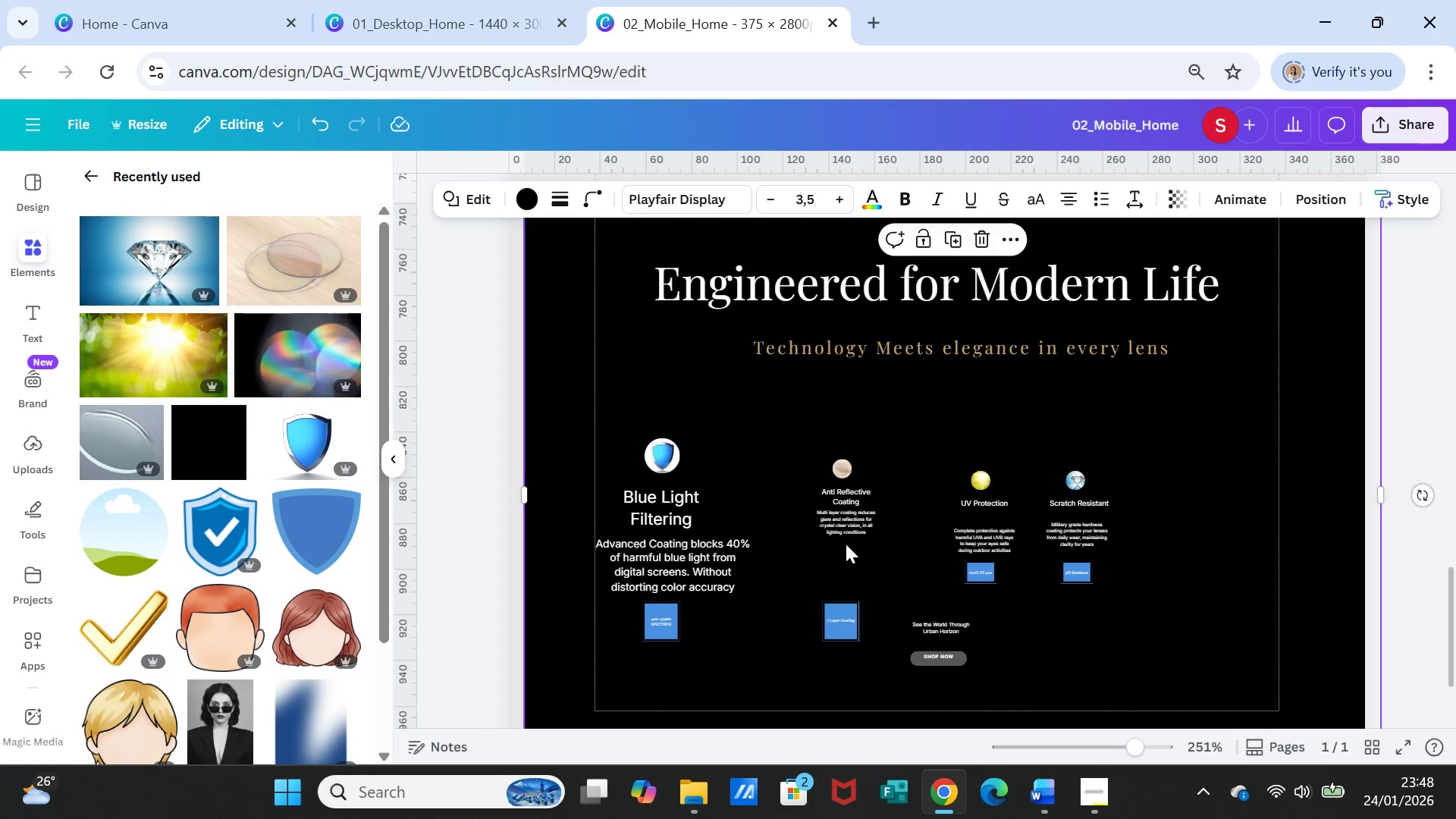 
left_click([846, 513])
 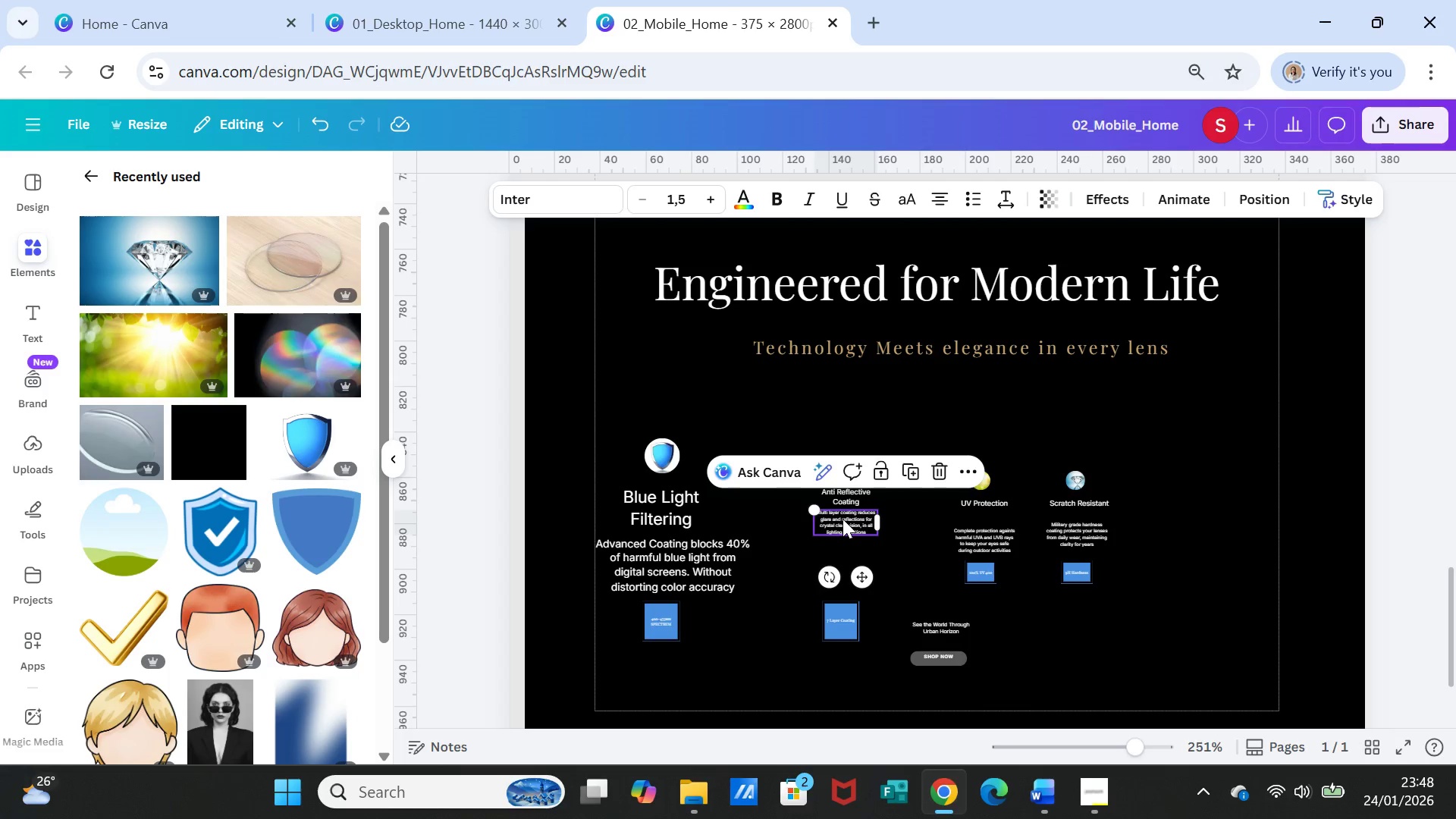 
left_click_drag(start_coordinate=[843, 519], to_coordinate=[840, 558])
 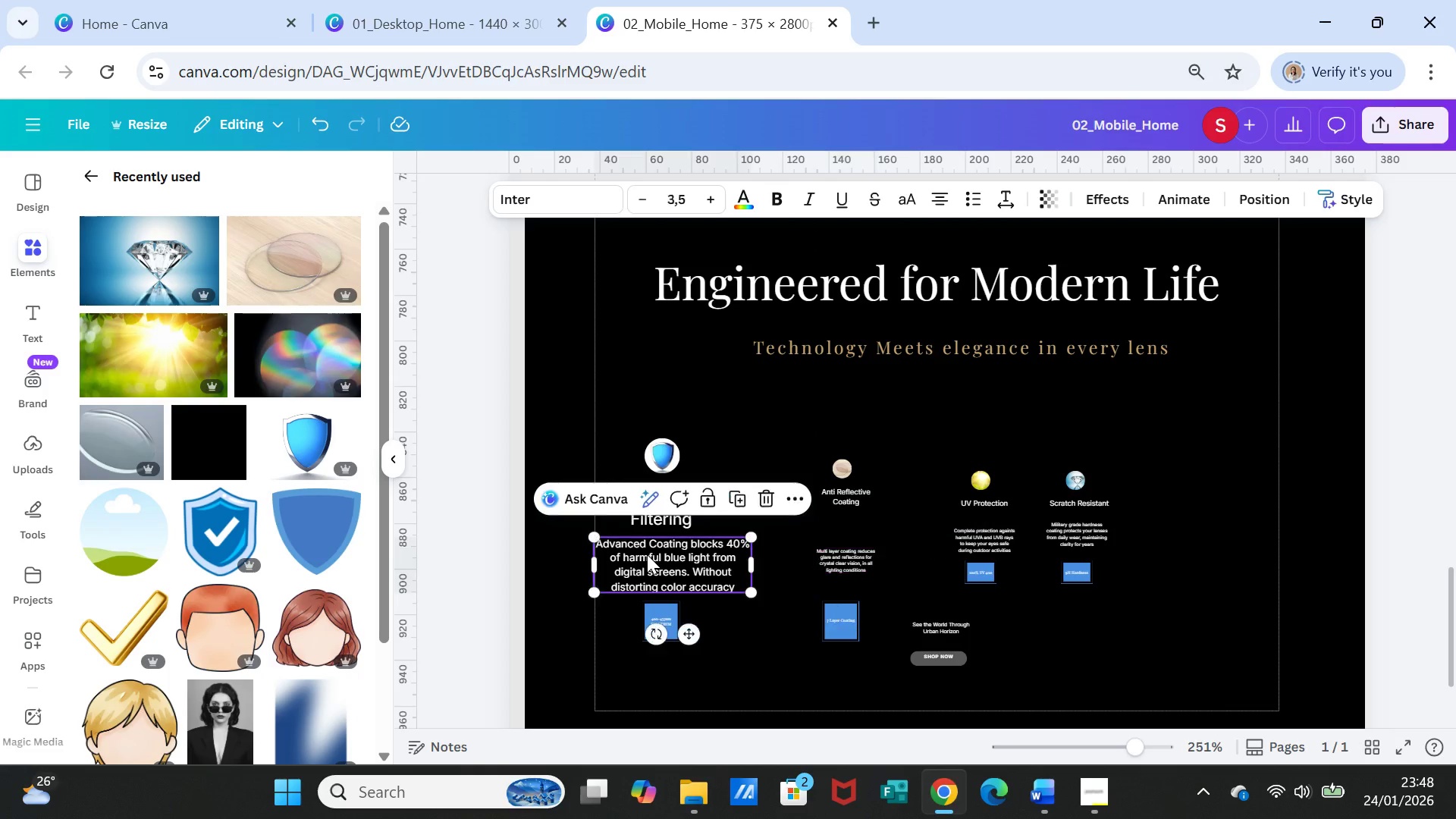 
left_click([647, 554])
 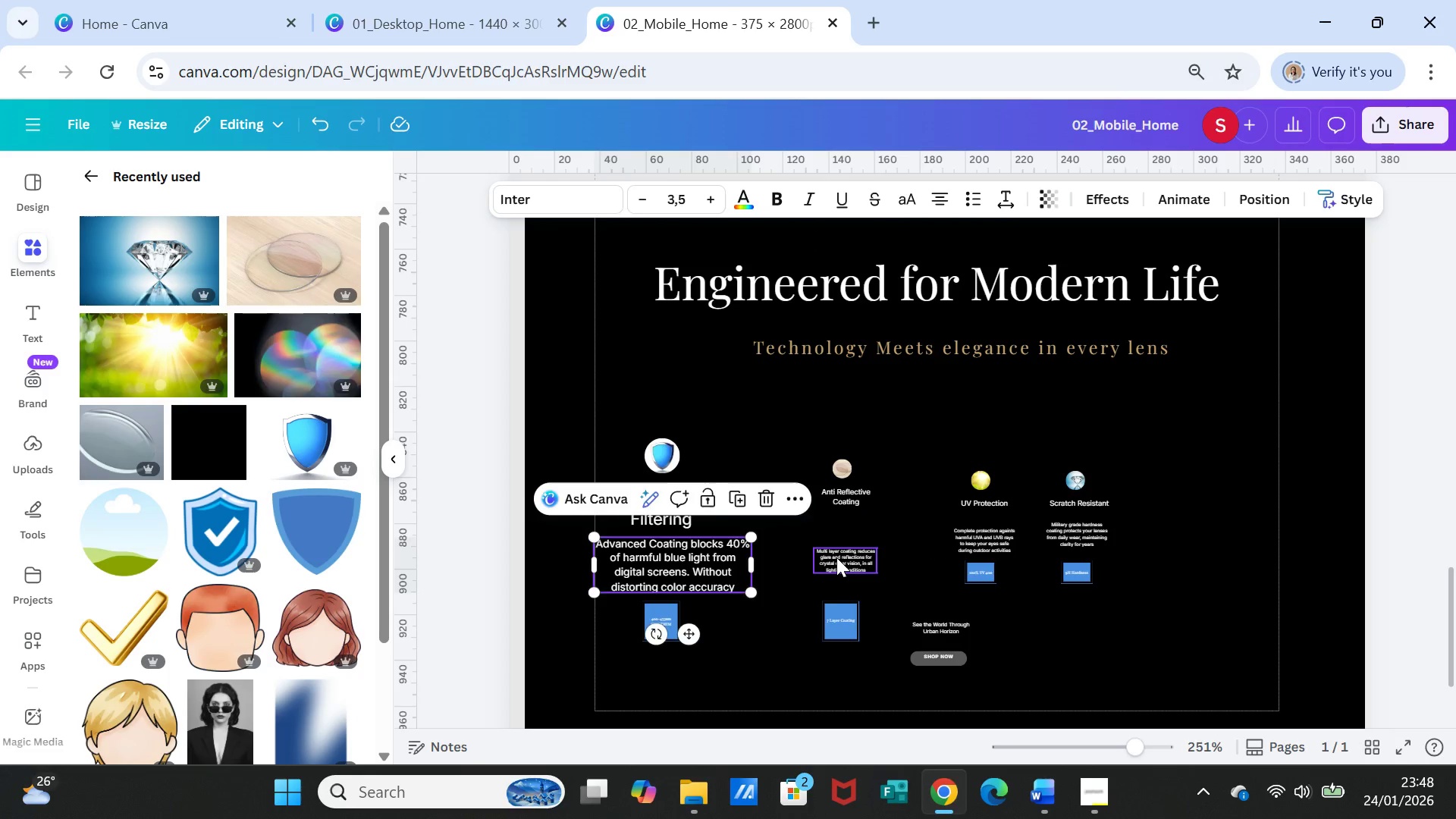 
double_click([836, 557])
 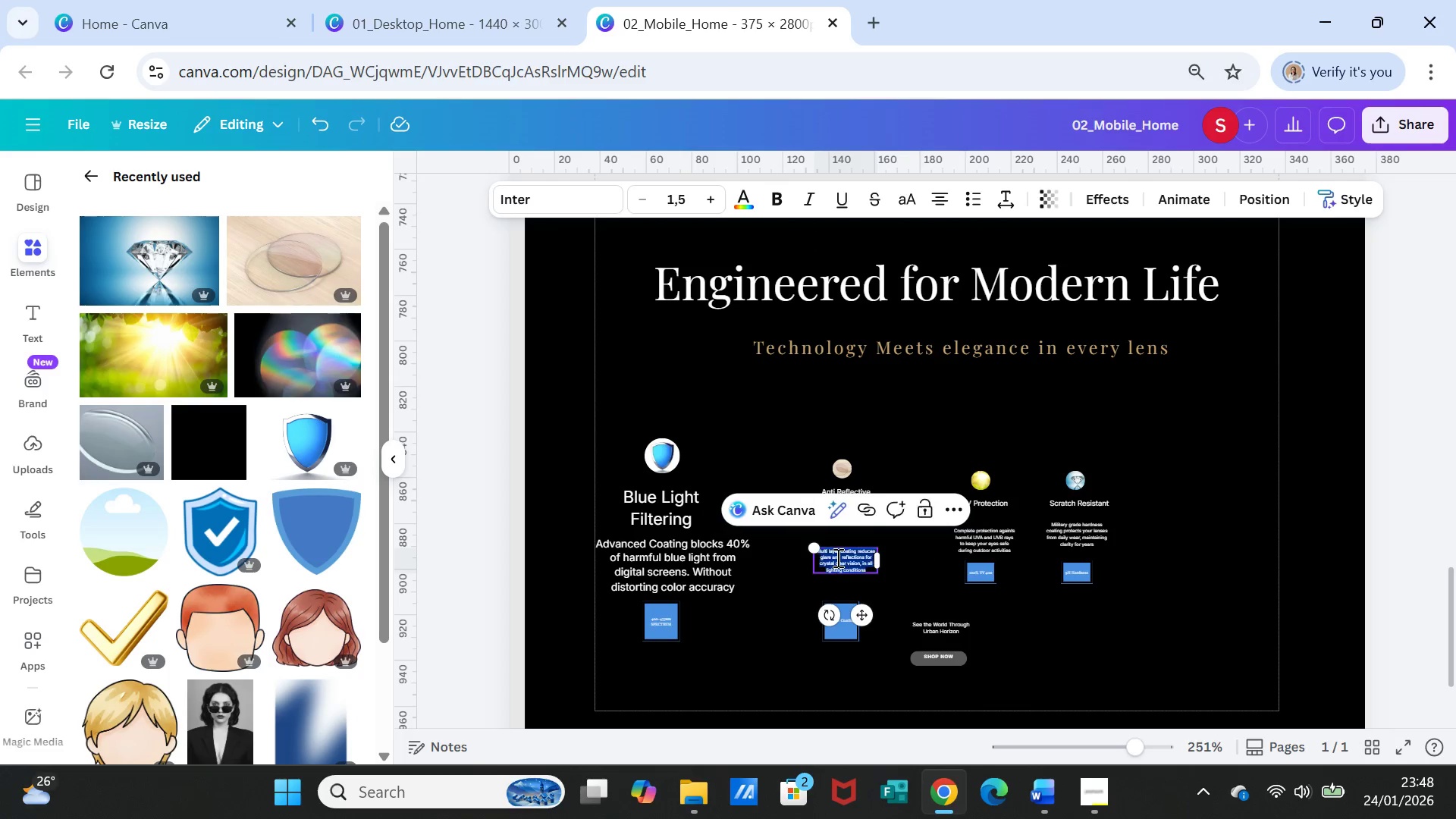 
triple_click([836, 557])
 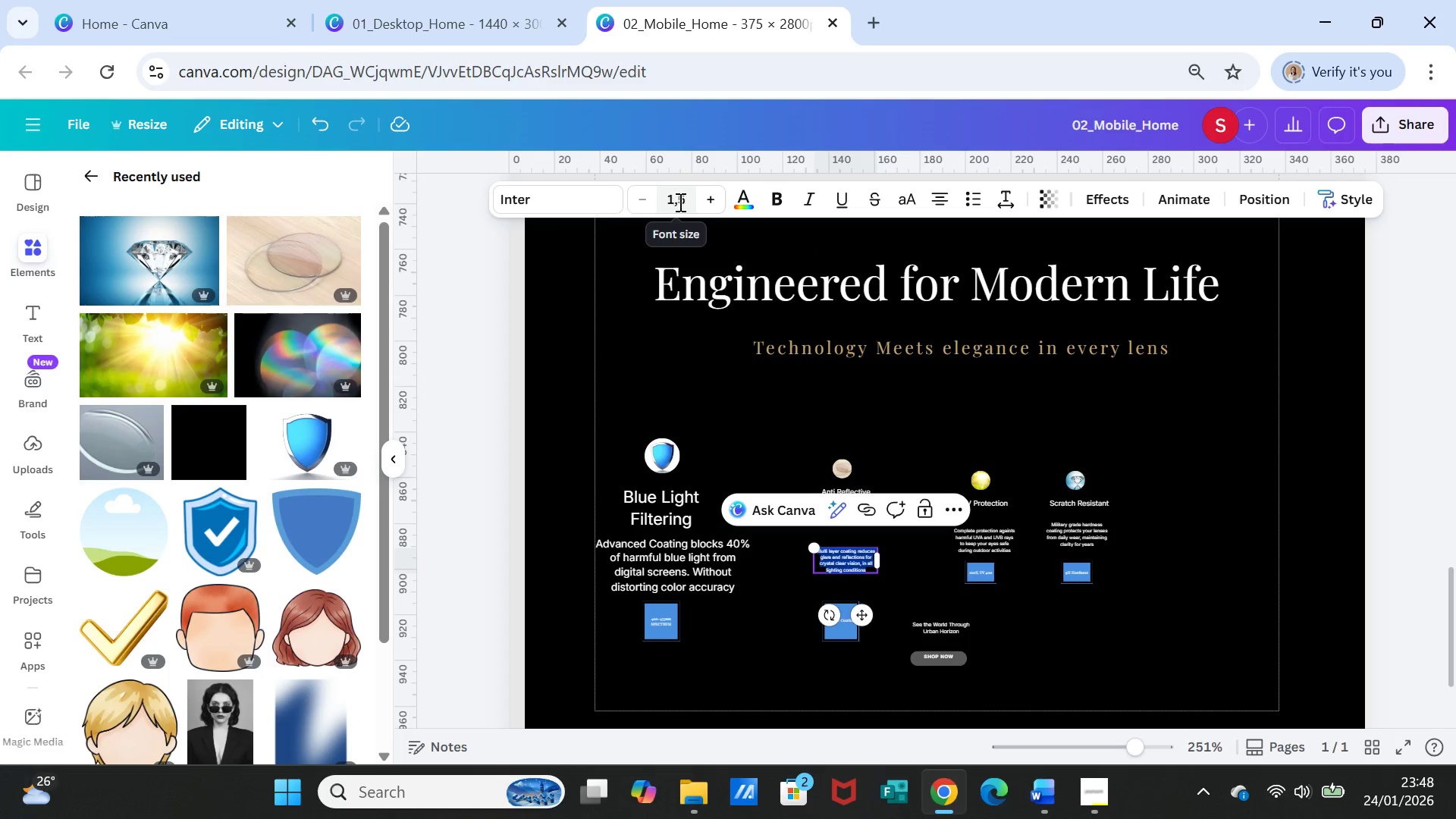 
left_click([719, 202])
 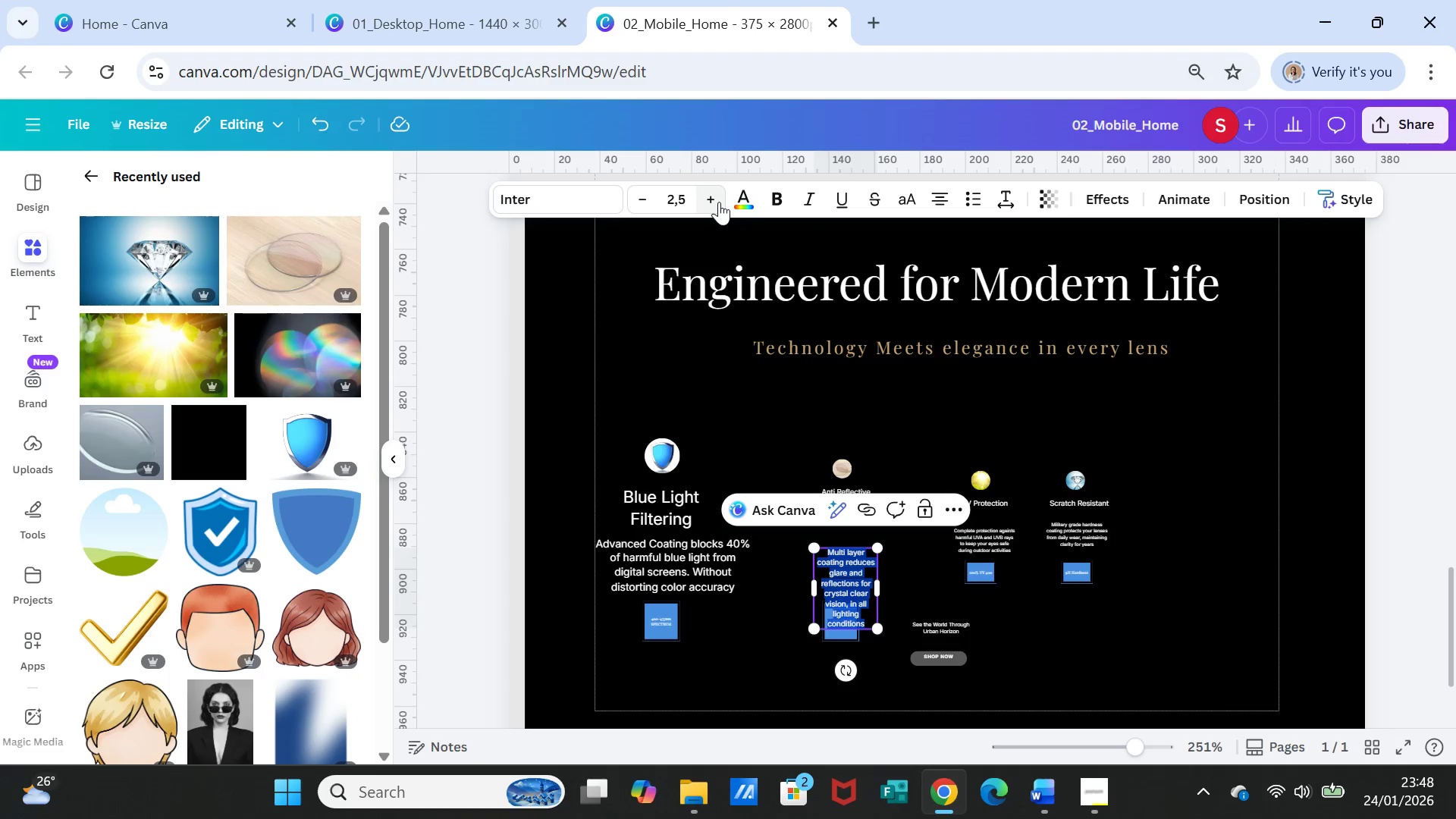 
left_click([719, 202])
 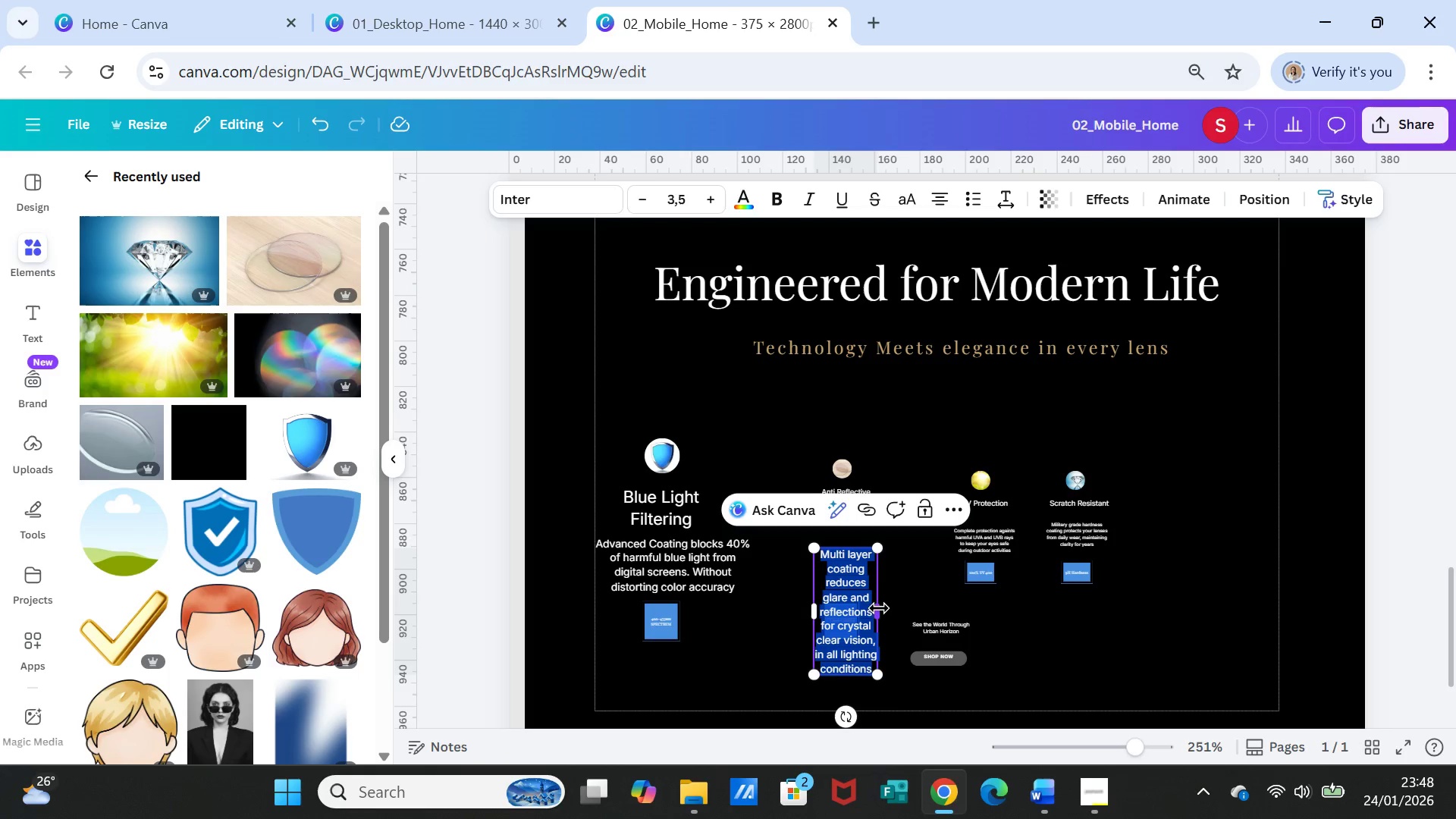 
left_click_drag(start_coordinate=[879, 610], to_coordinate=[957, 601])
 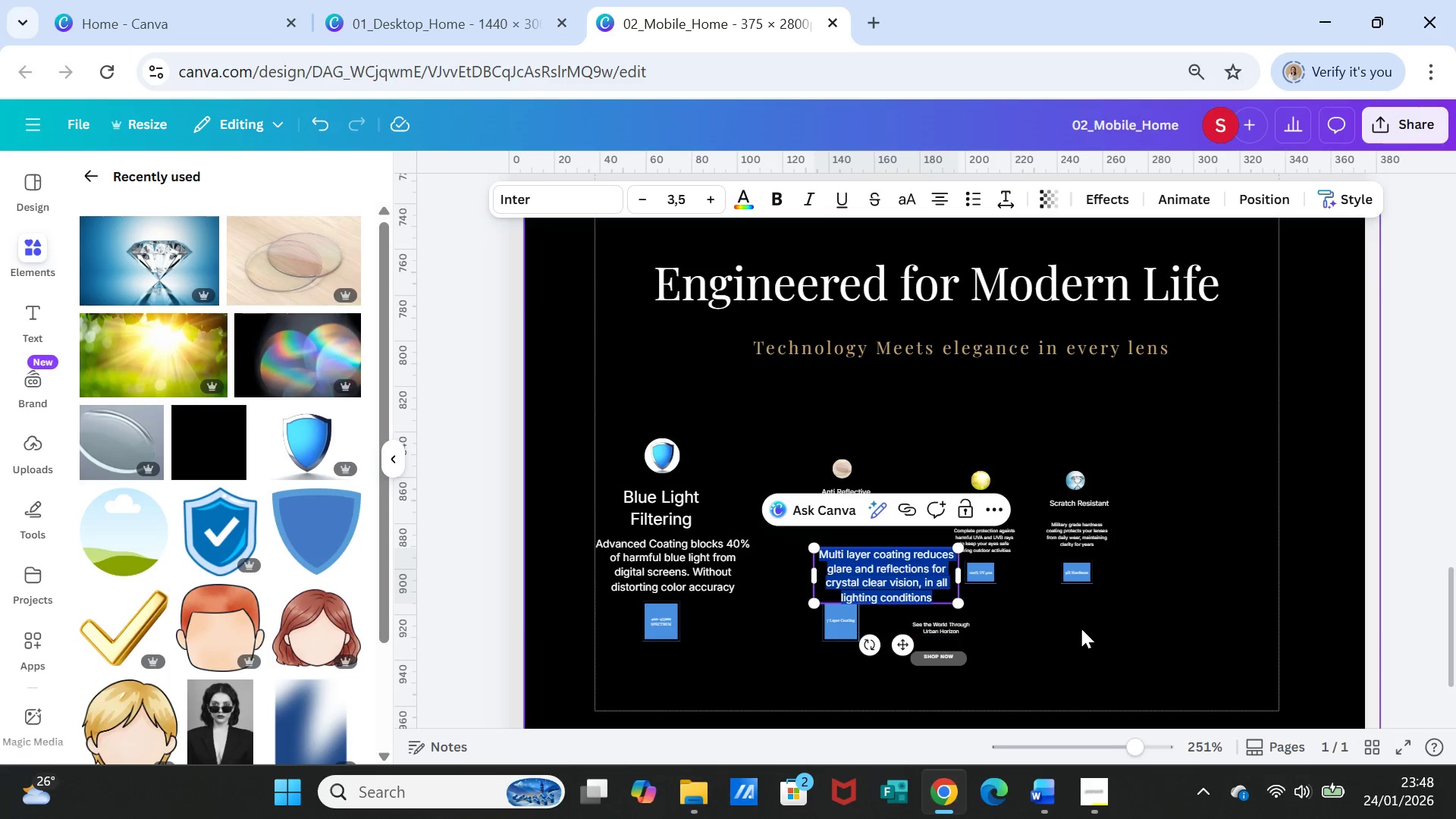 
left_click([1081, 629])
 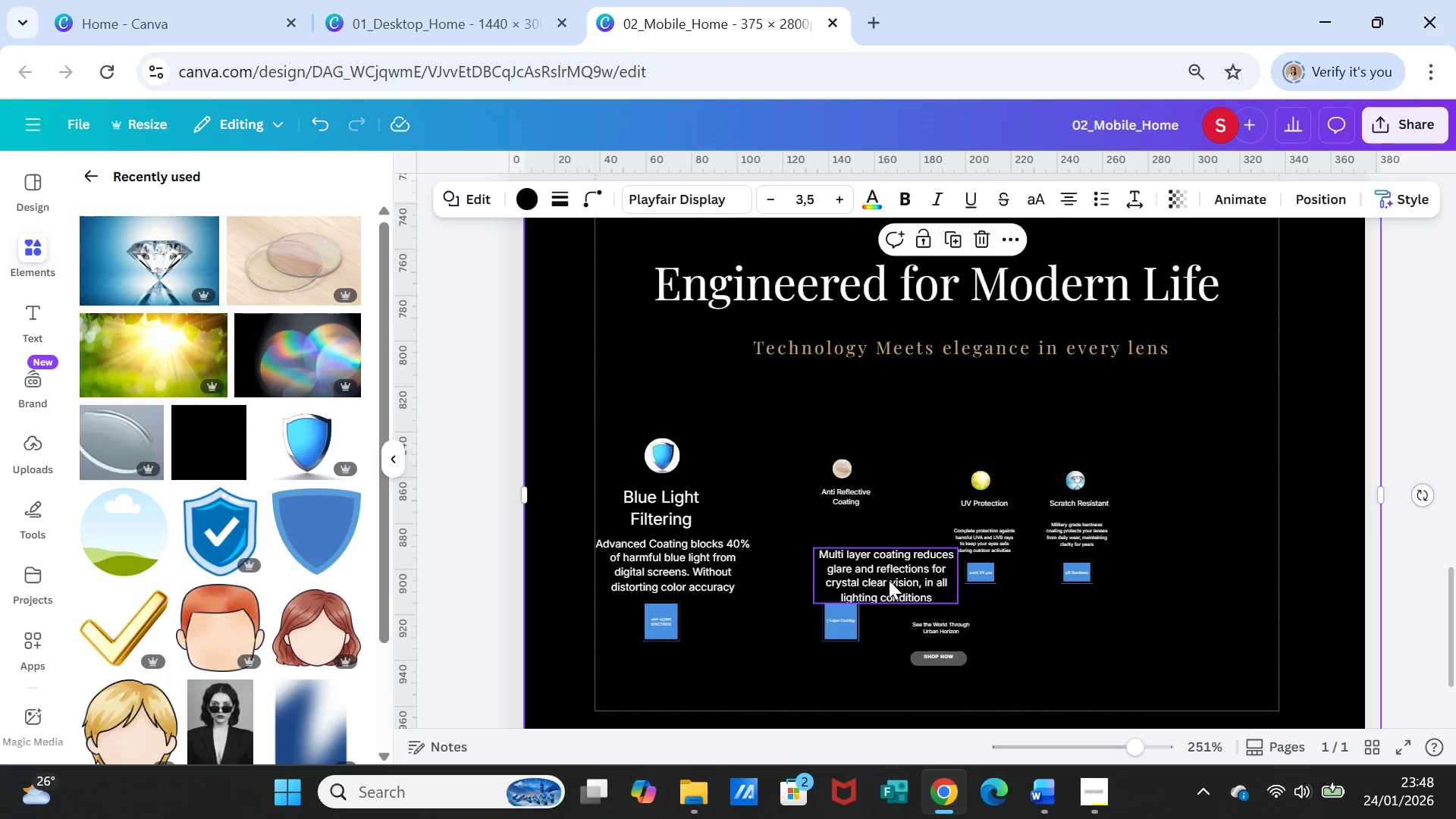 
left_click_drag(start_coordinate=[888, 579], to_coordinate=[857, 569])
 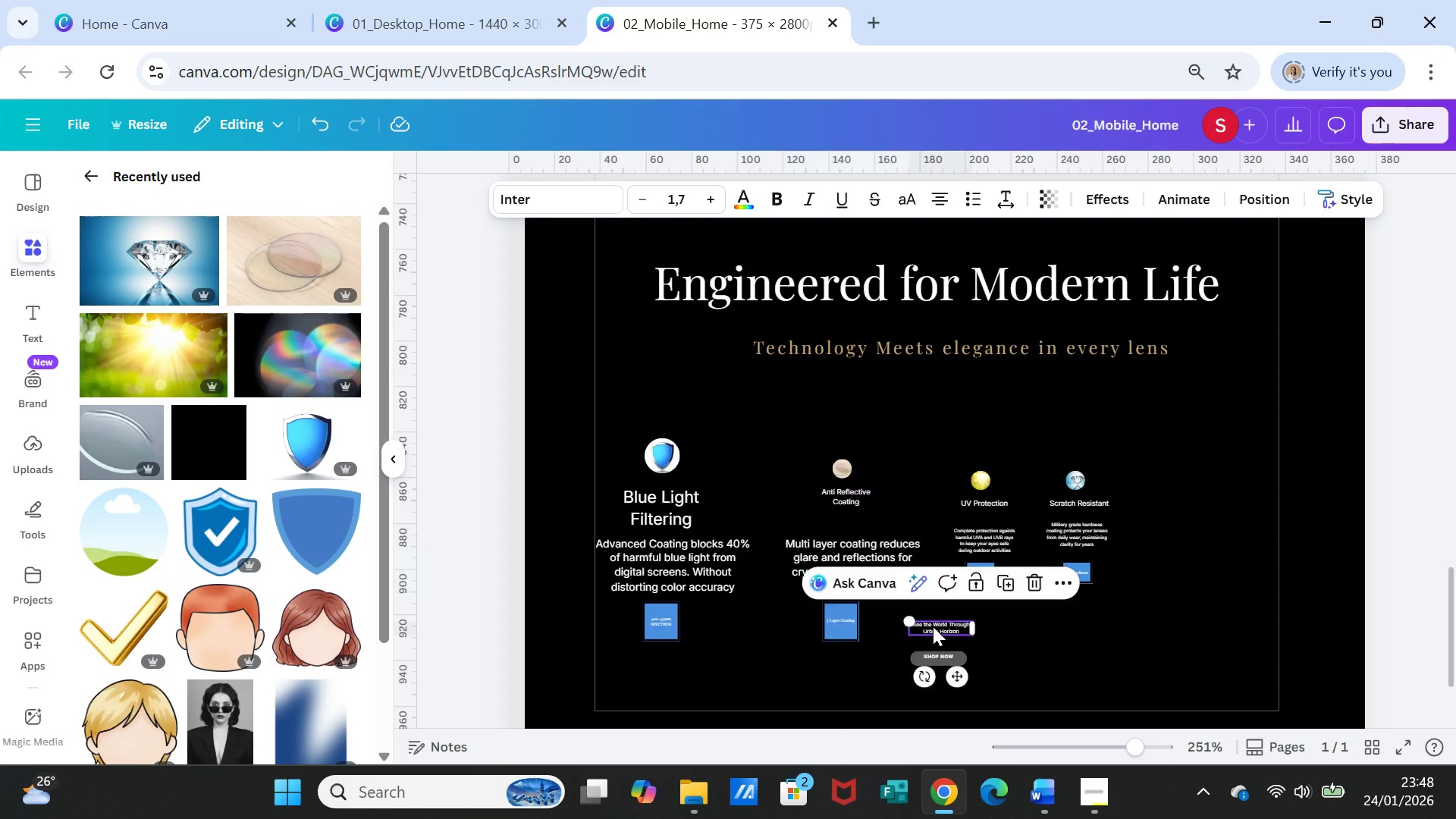 
left_click([933, 626])
 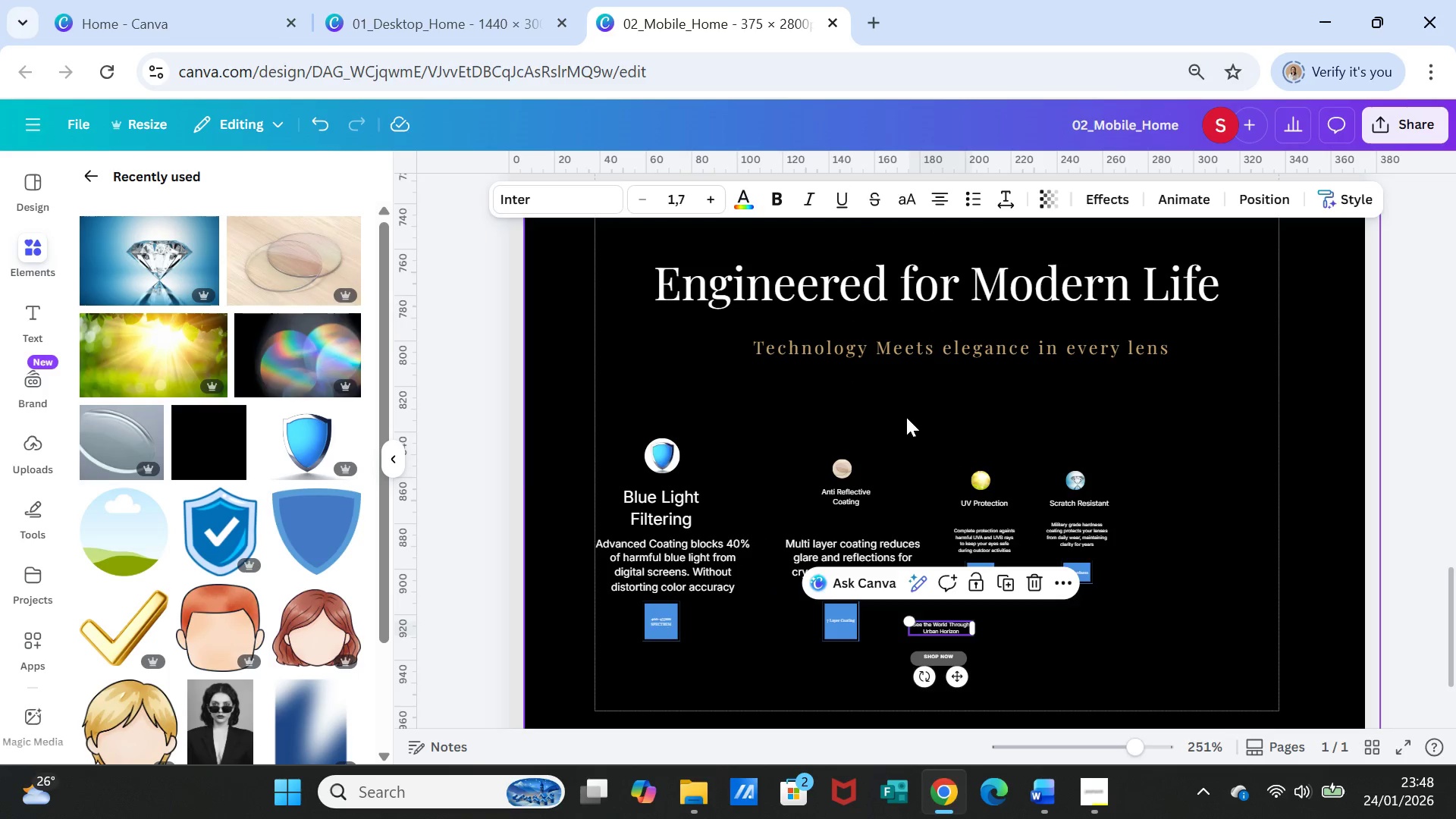 
left_click([906, 417])
 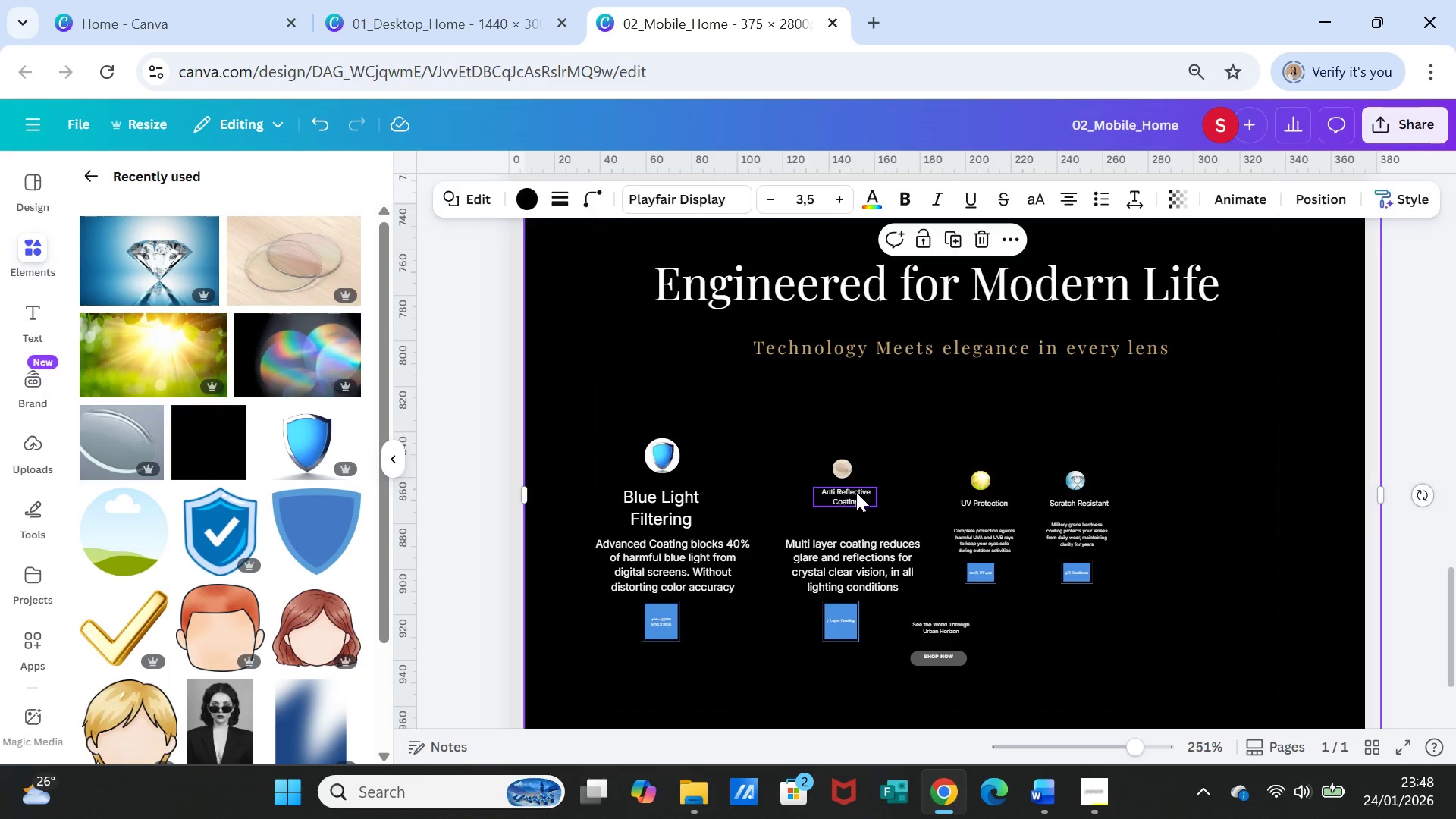 
left_click([856, 492])
 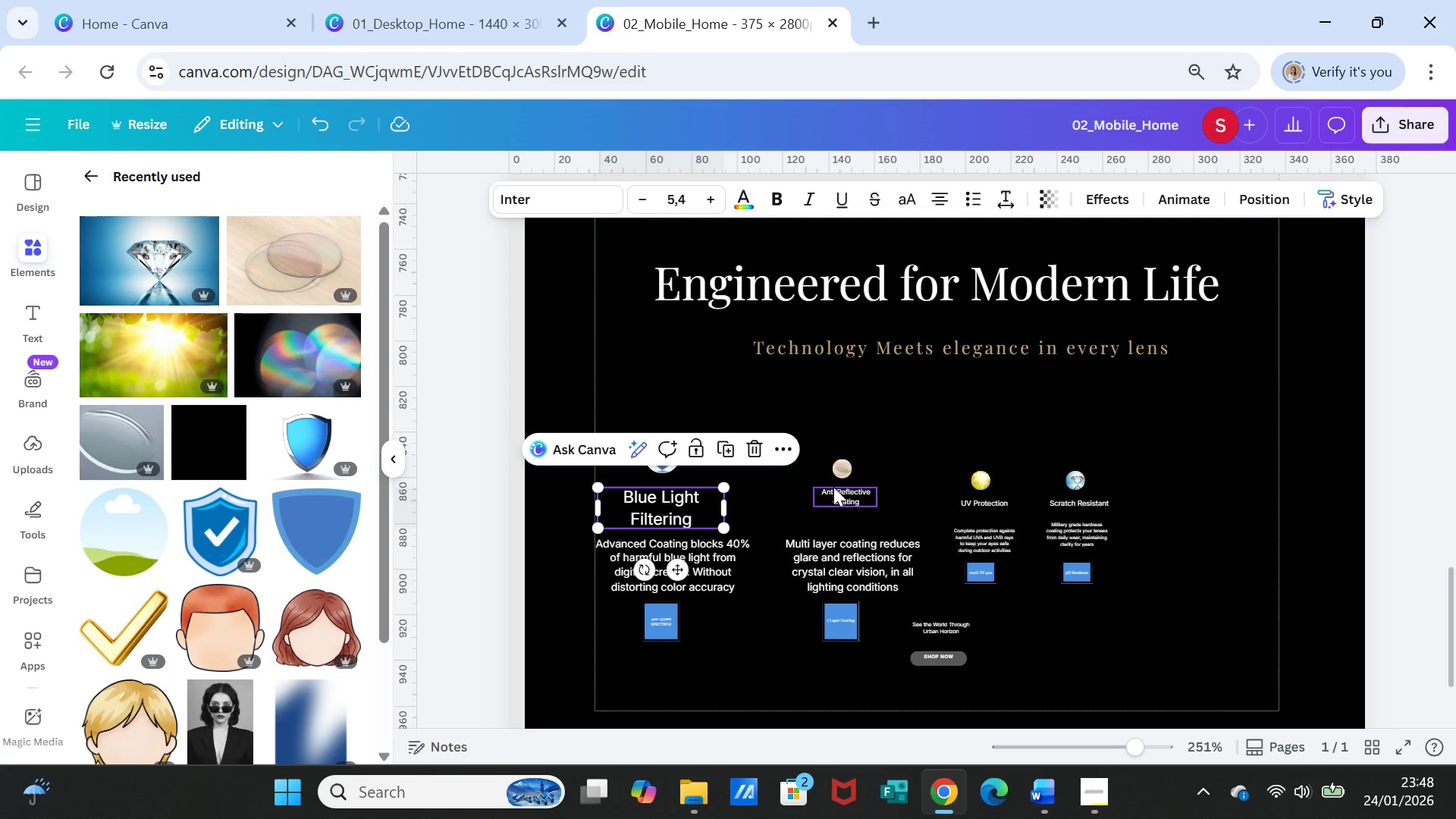 
double_click([833, 487])
 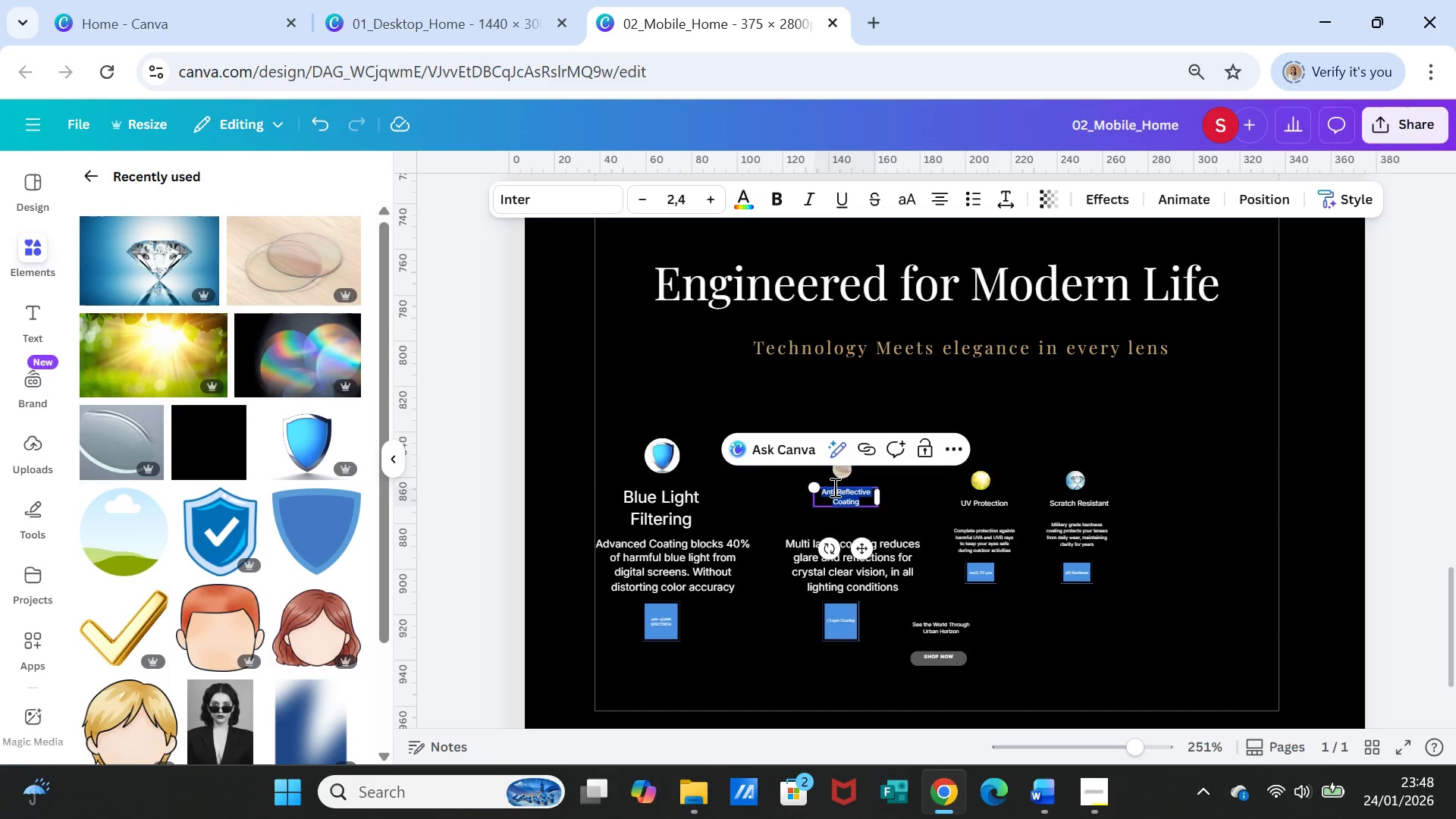 
triple_click([833, 487])
 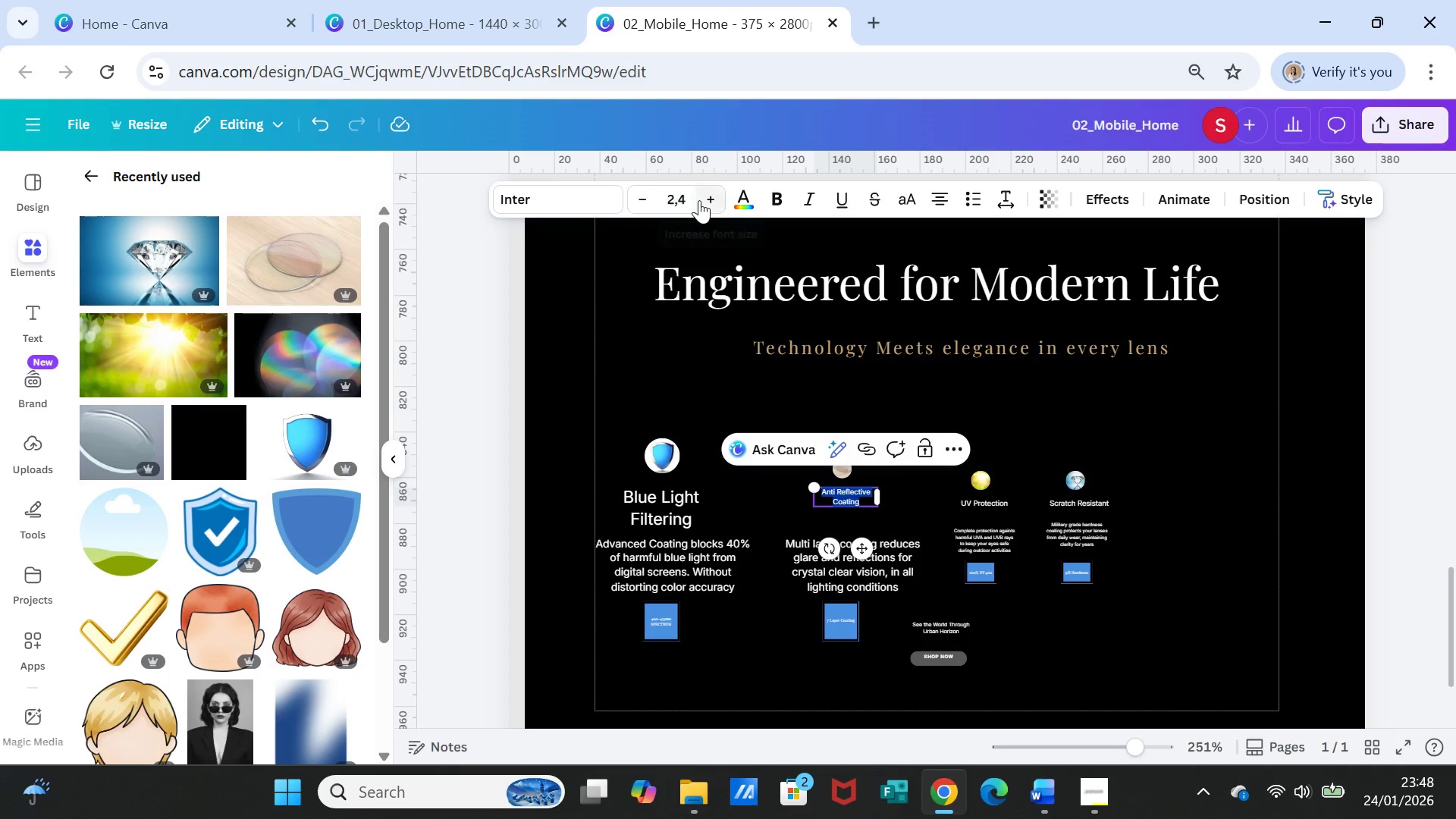 
double_click([699, 200])
 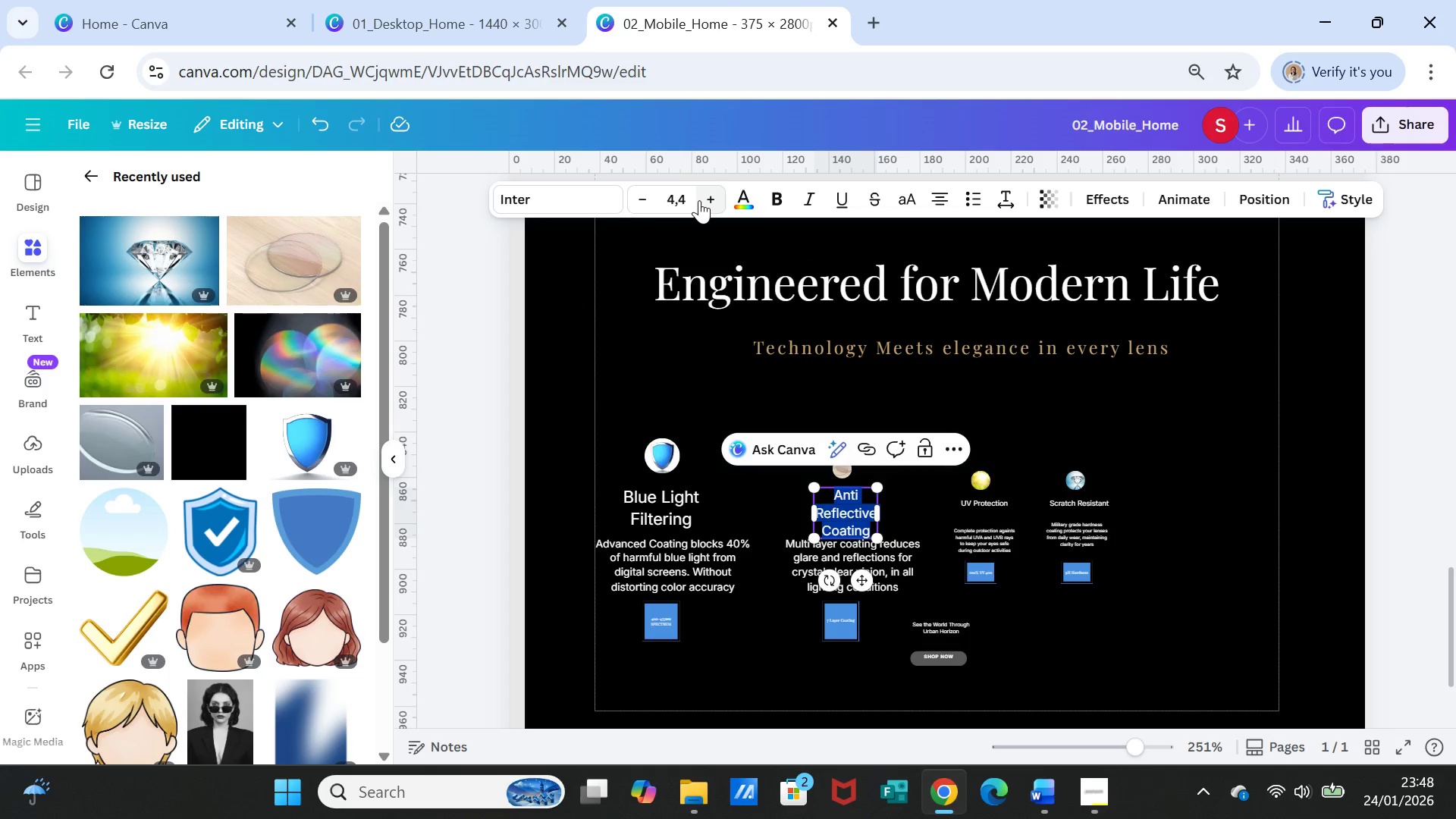 
left_click([699, 200])
 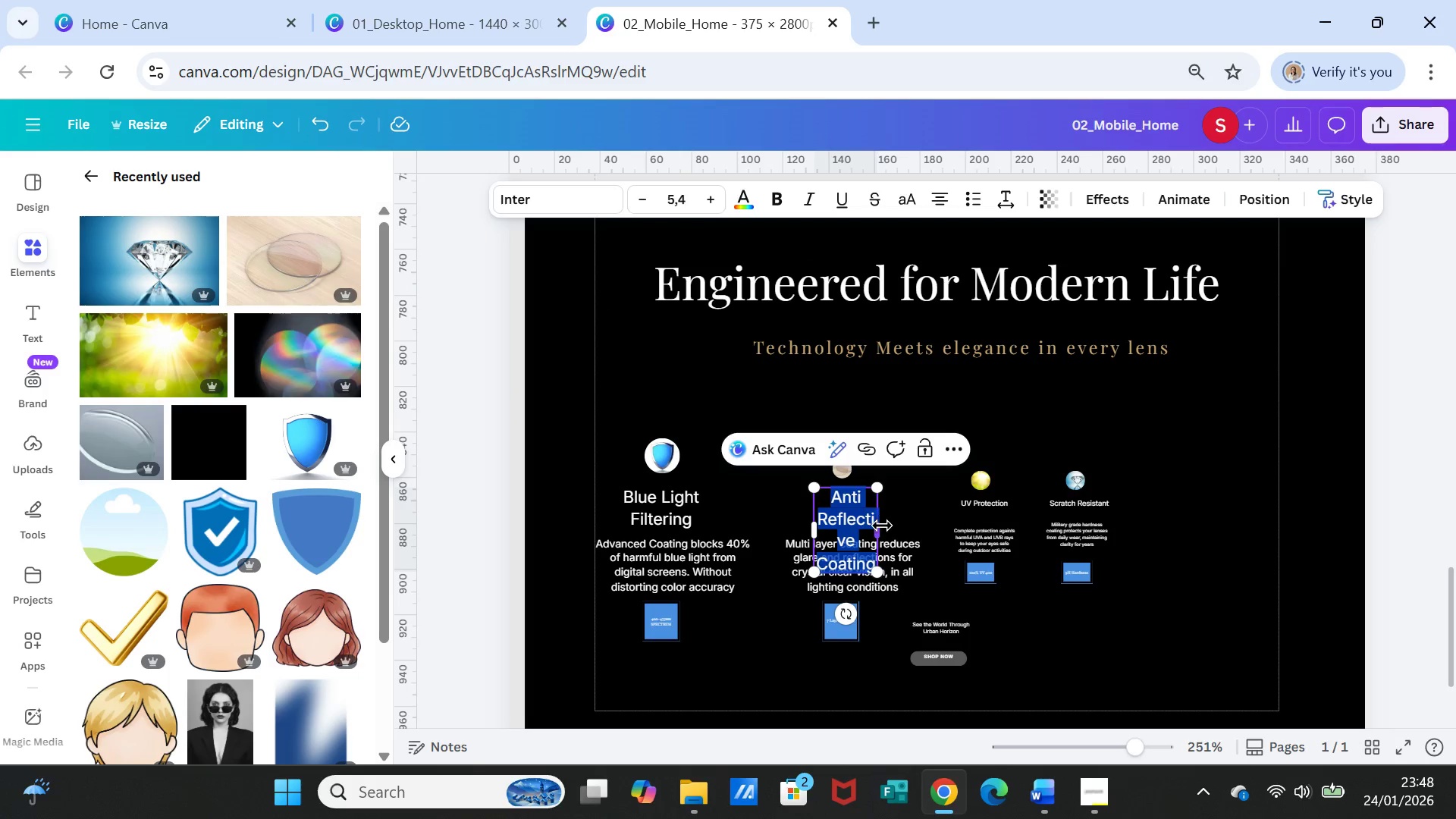 
left_click_drag(start_coordinate=[880, 528], to_coordinate=[928, 519])
 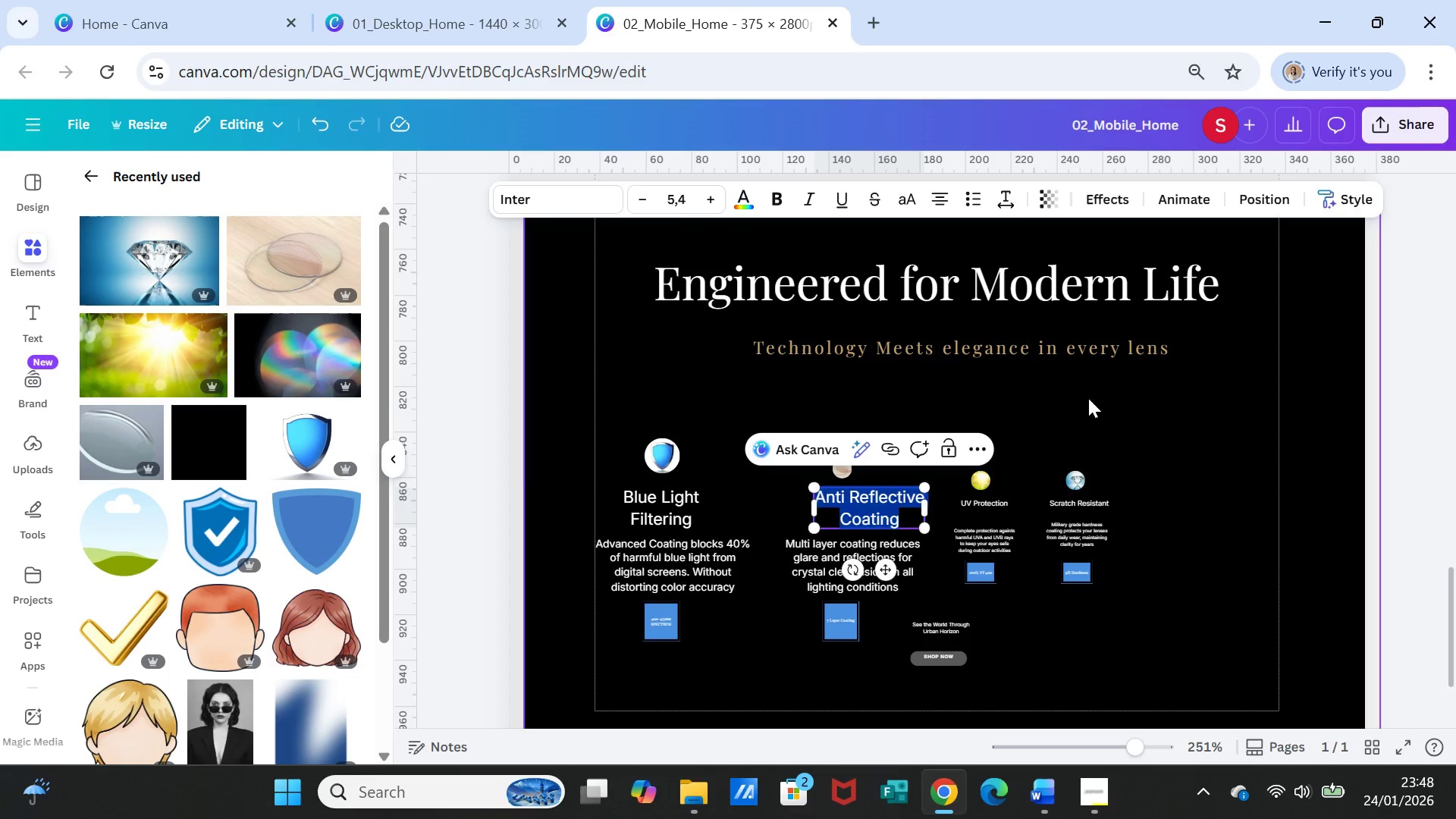 
left_click([1088, 398])
 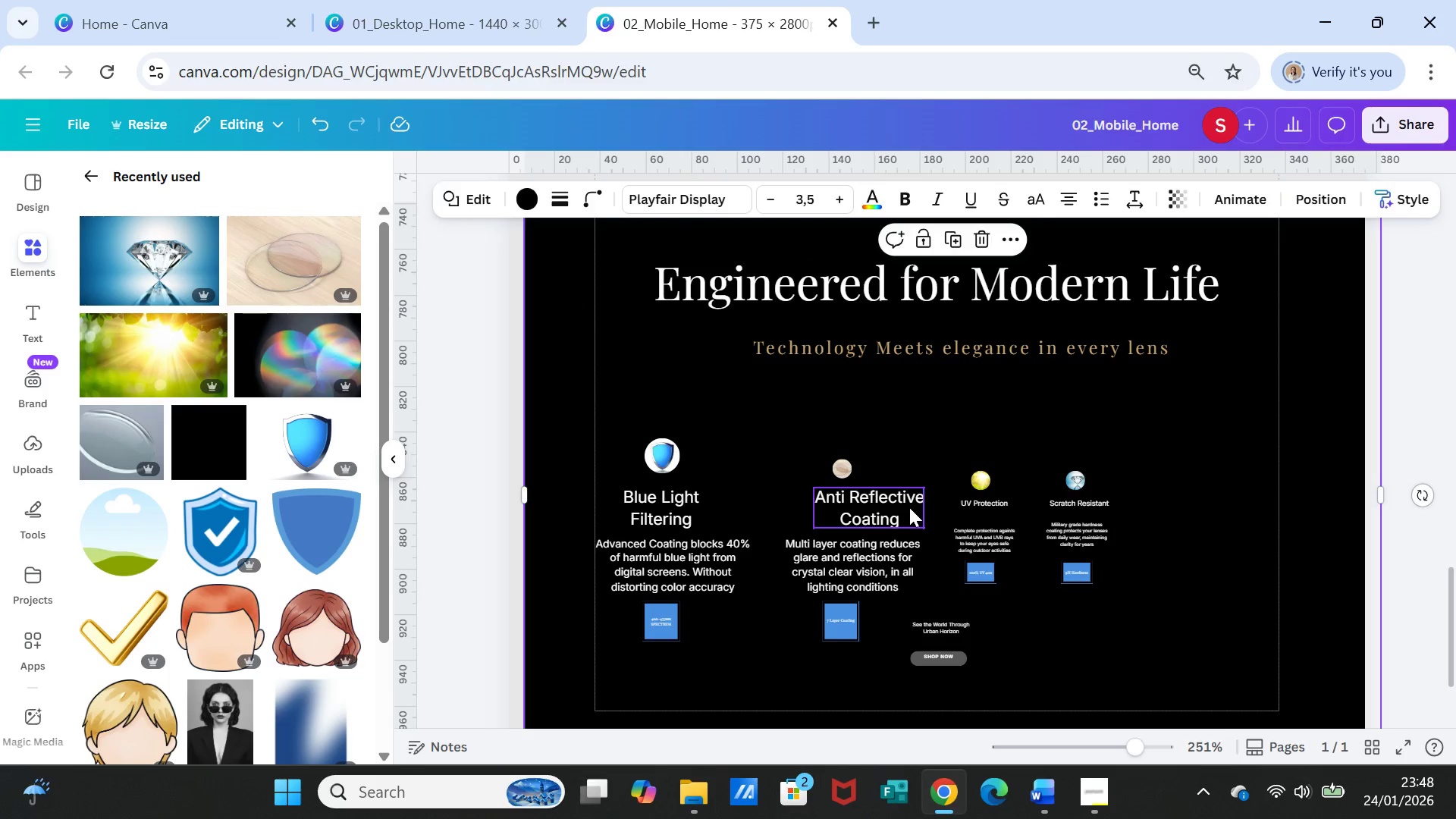 
left_click_drag(start_coordinate=[909, 507], to_coordinate=[883, 511])
 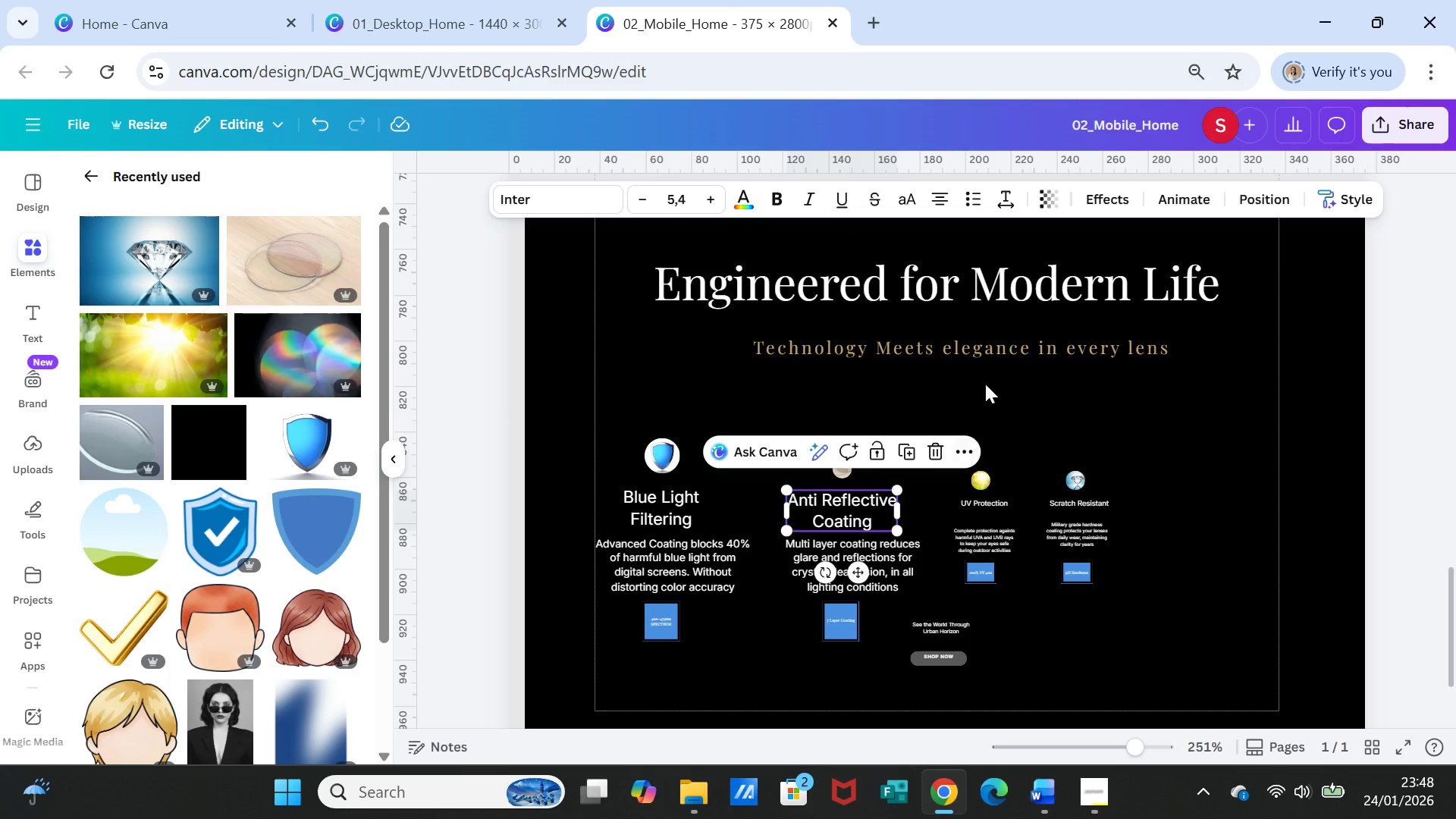 
left_click([990, 367])
 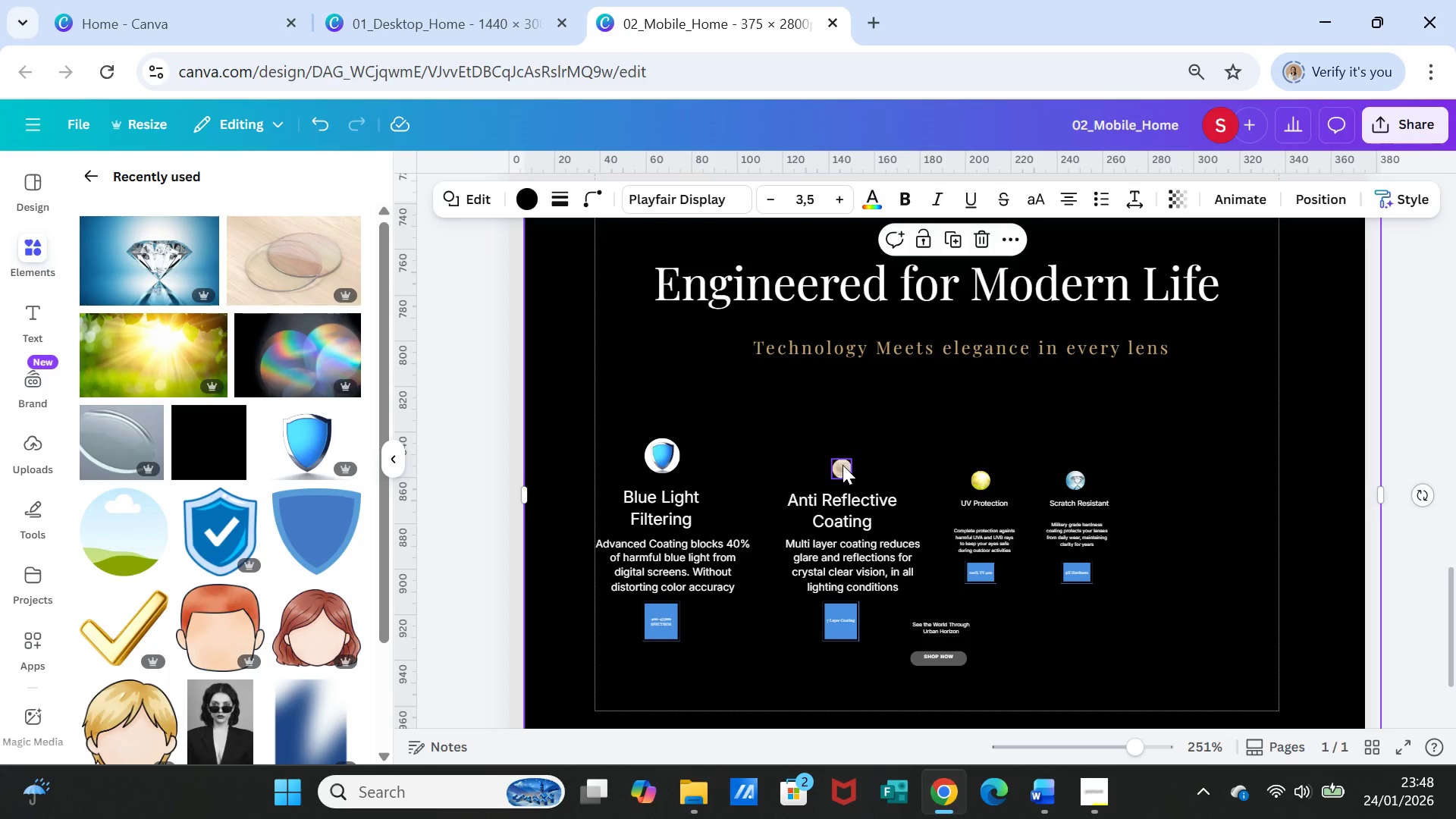 
left_click([843, 465])
 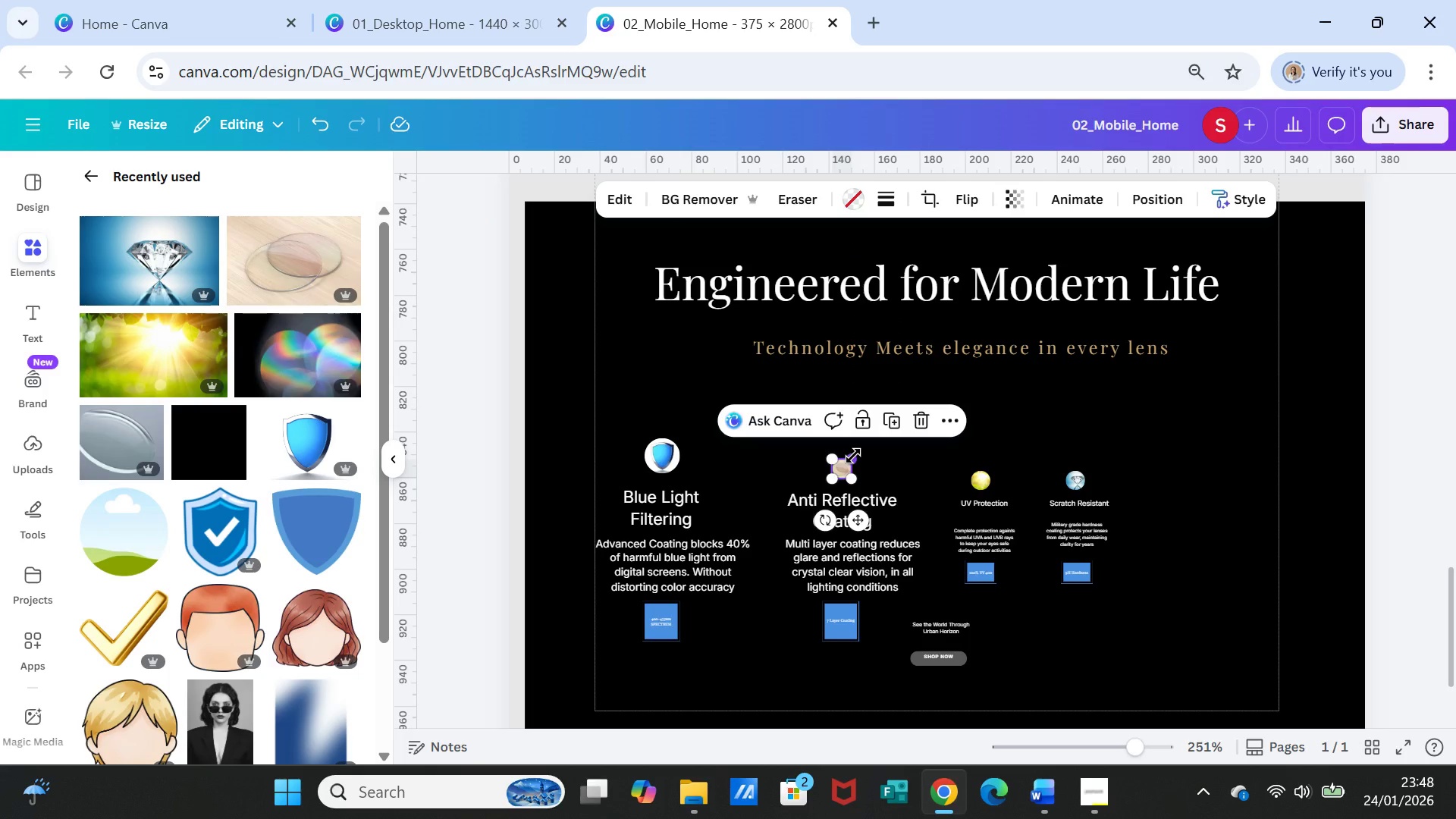 
left_click_drag(start_coordinate=[853, 456], to_coordinate=[867, 437])
 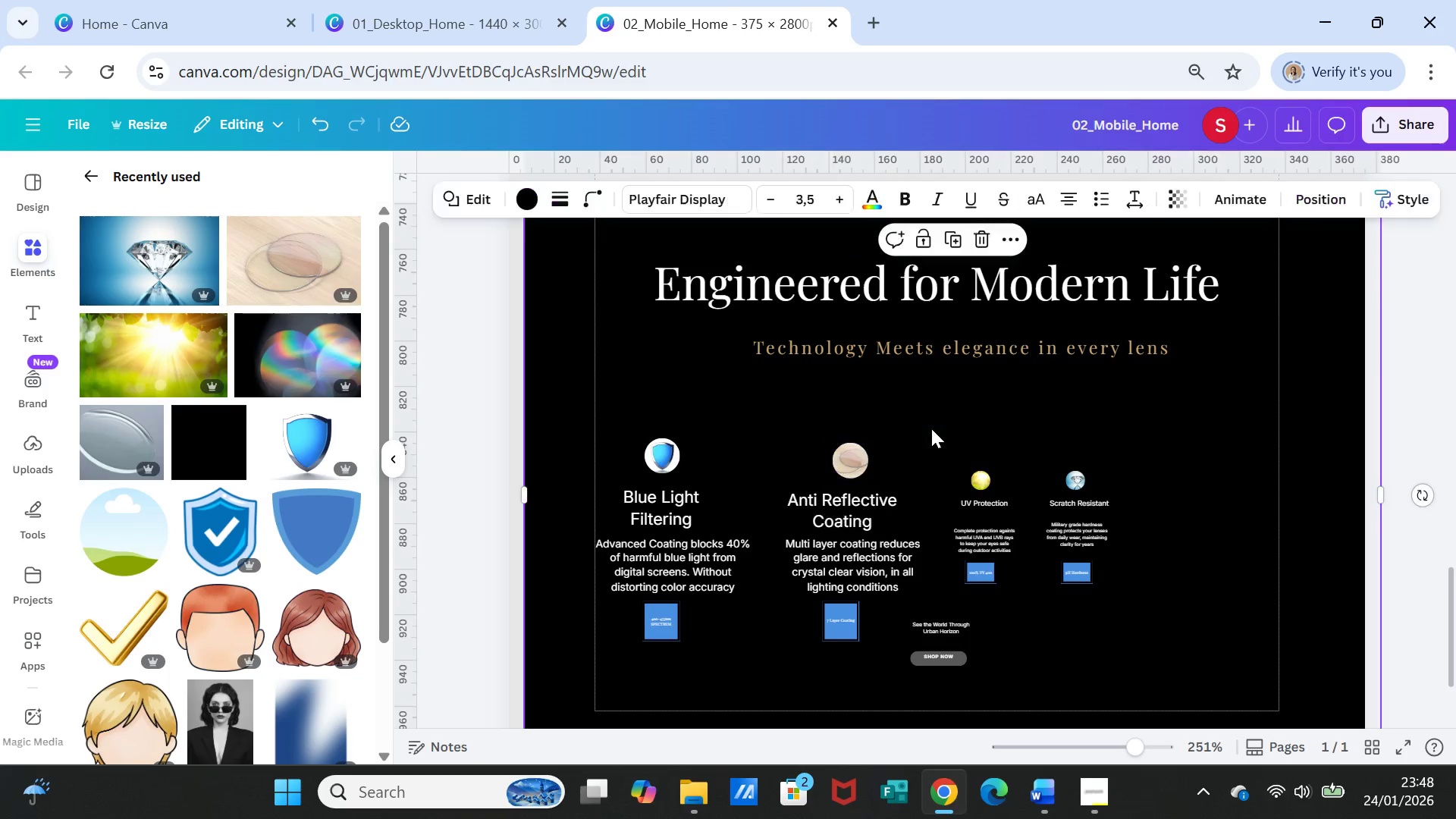 
left_click([931, 428])
 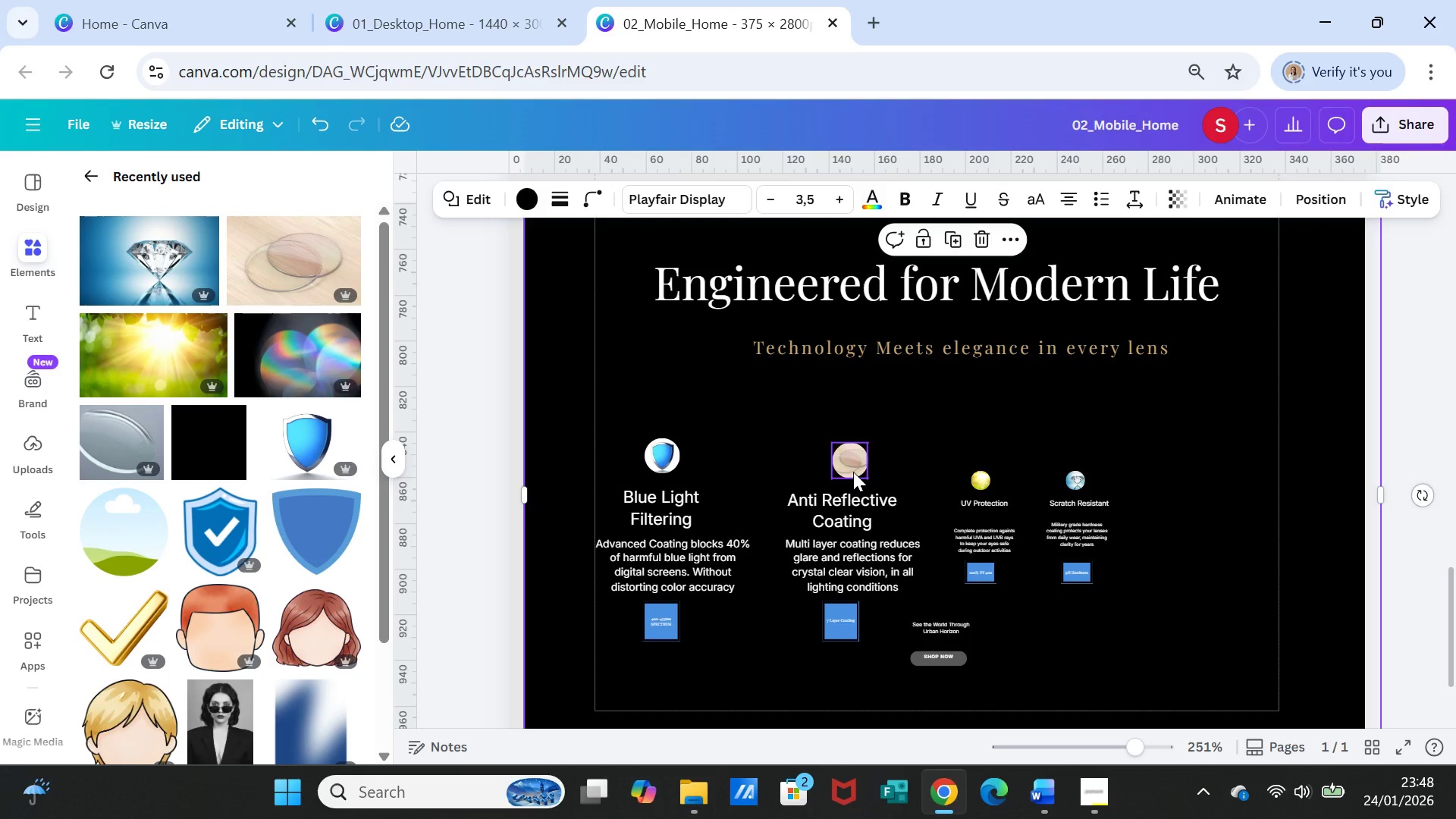 
left_click_drag(start_coordinate=[853, 472], to_coordinate=[845, 471])
 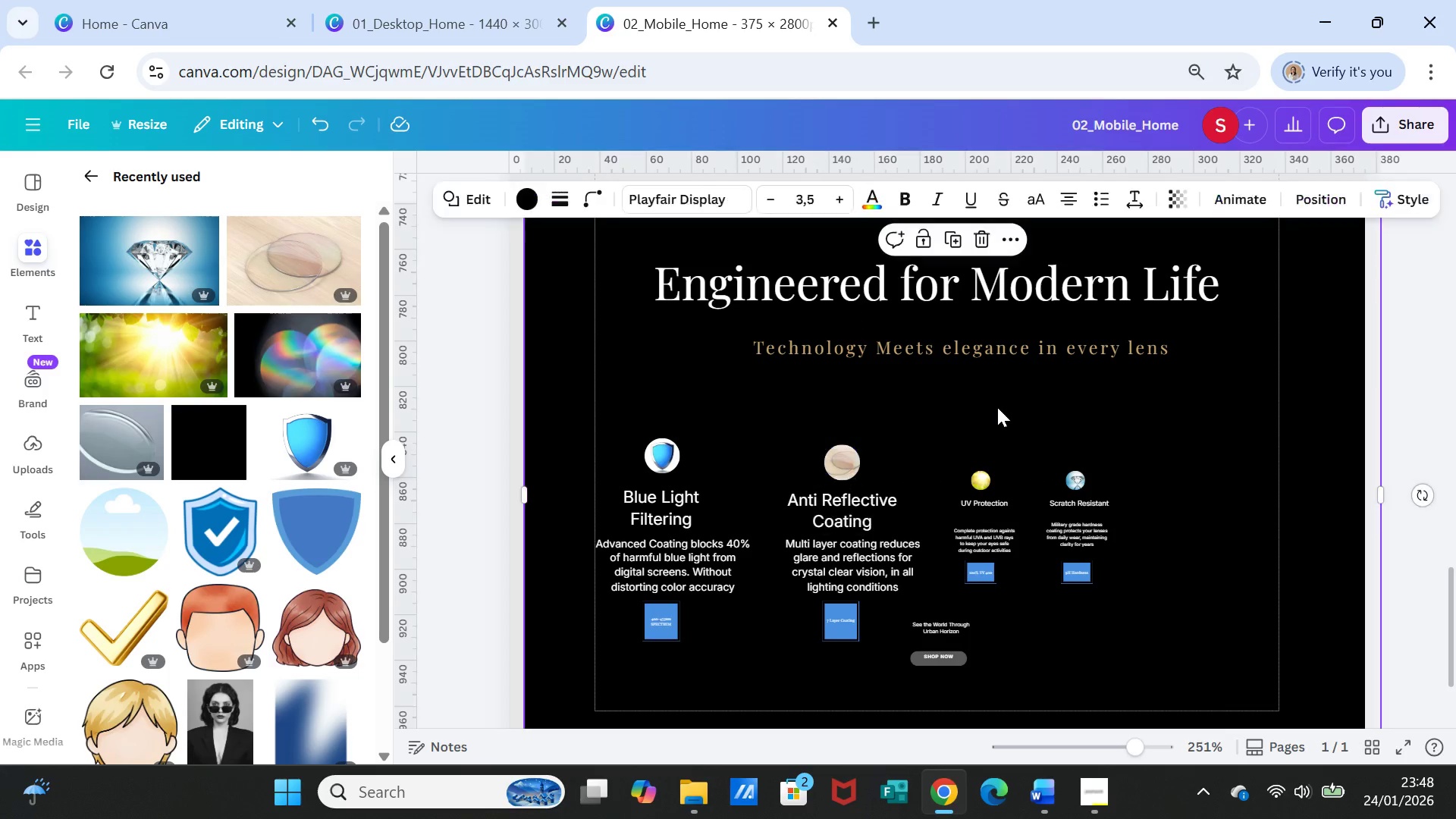 
left_click([995, 408])
 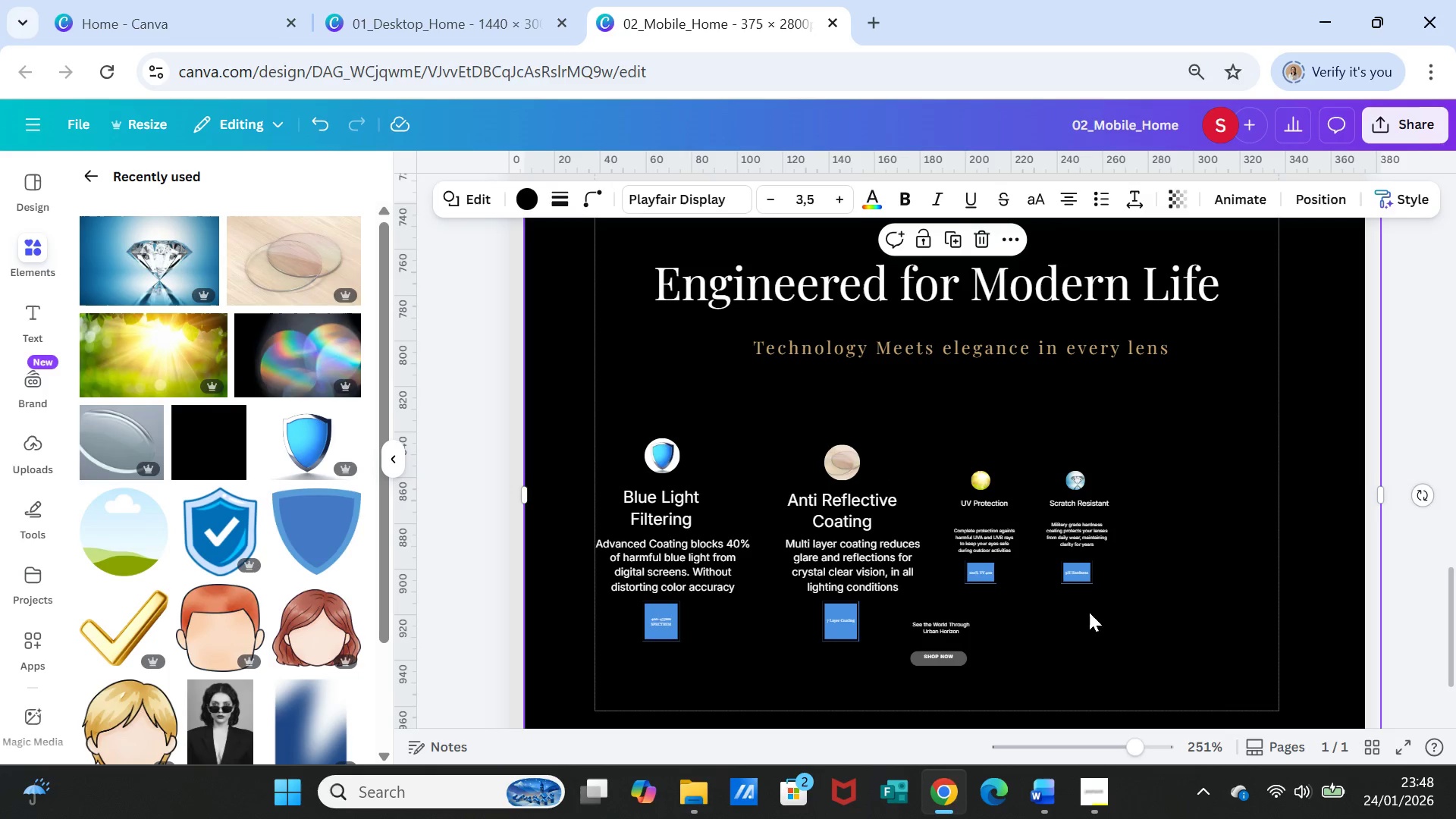 
wait(5.56)
 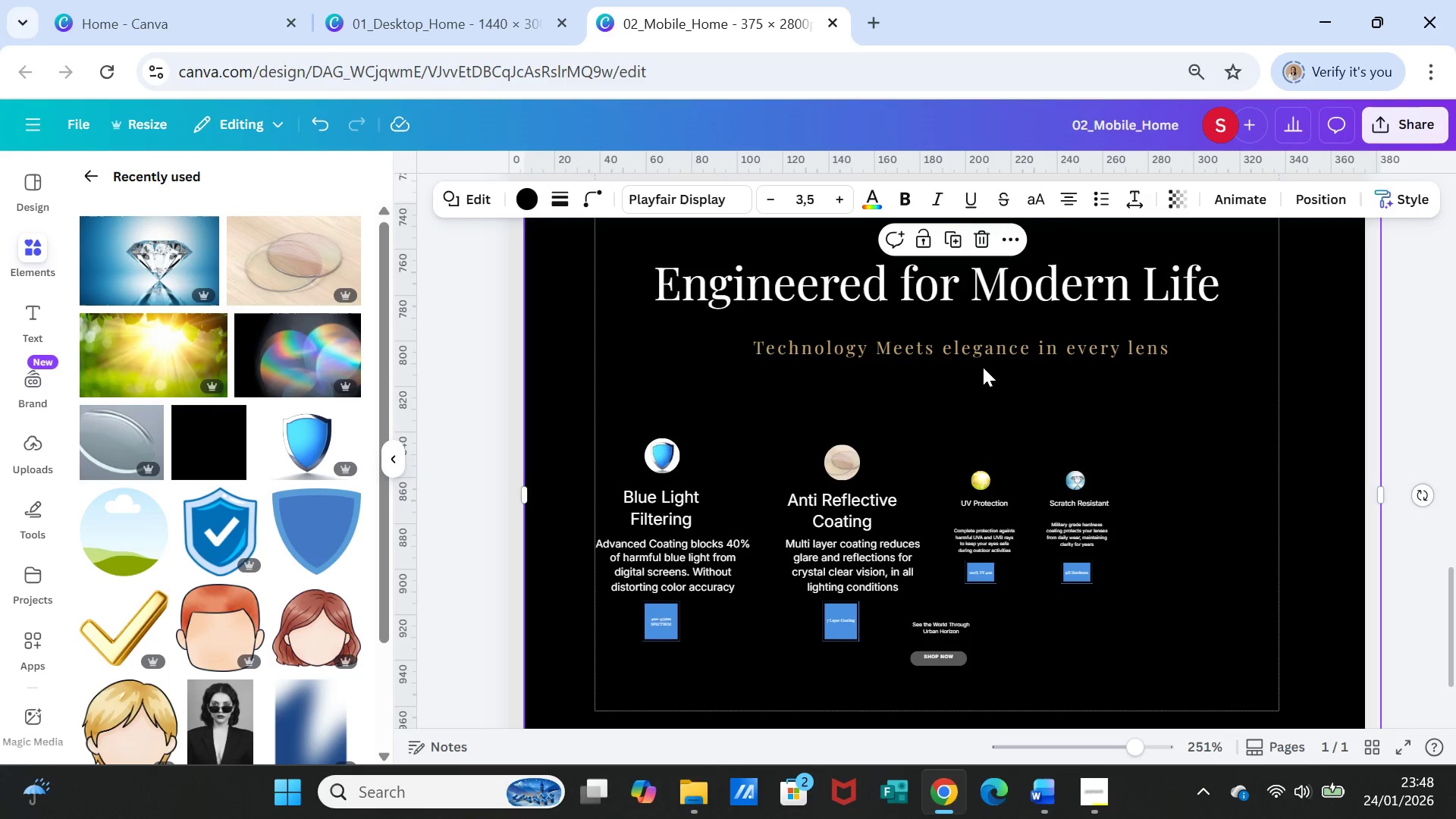 
left_click([1147, 550])
 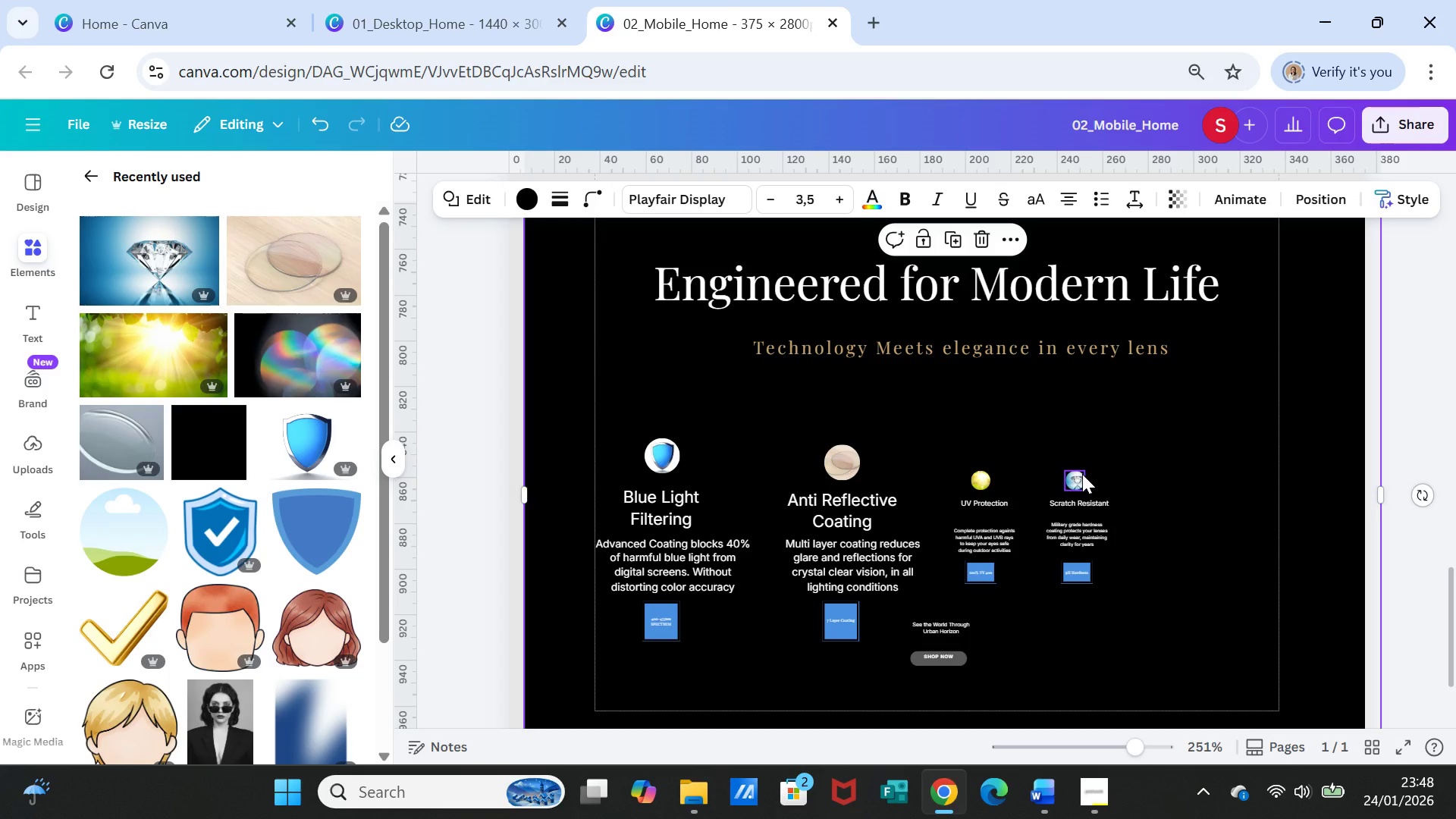 
left_click_drag(start_coordinate=[1081, 475], to_coordinate=[1234, 480])
 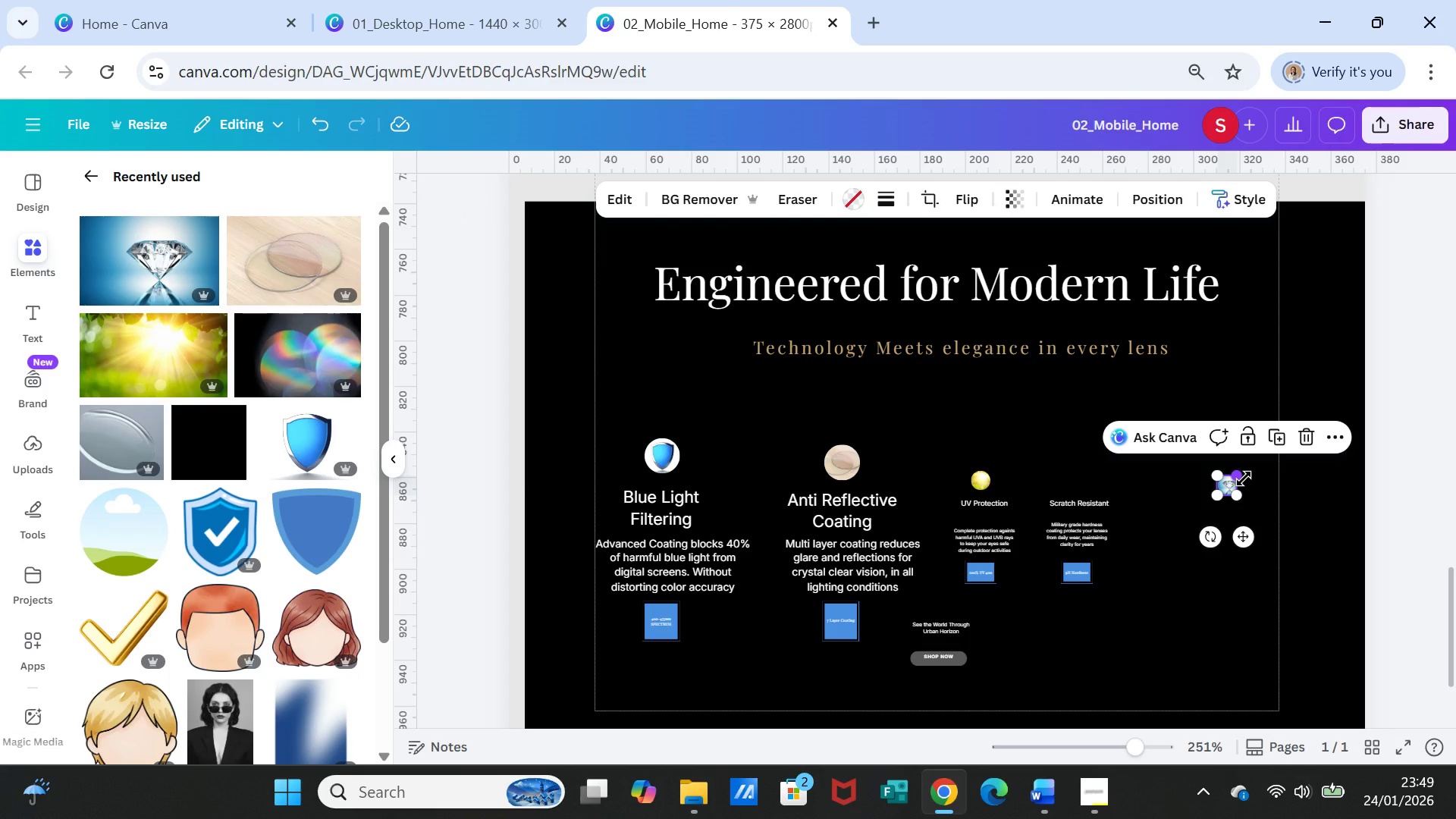 
left_click_drag(start_coordinate=[1244, 479], to_coordinate=[1257, 466])
 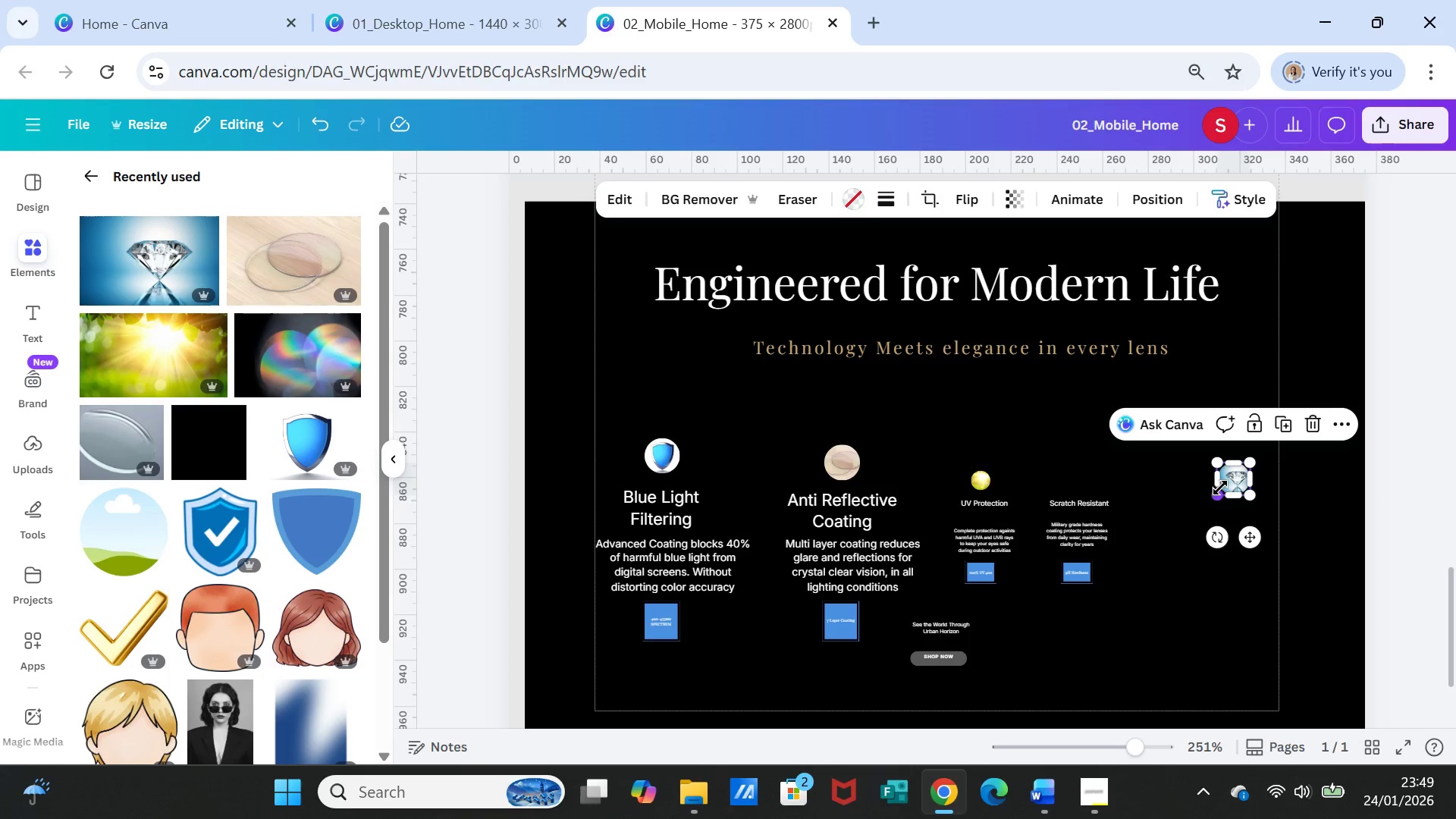 
left_click_drag(start_coordinate=[1220, 488], to_coordinate=[1215, 492])
 